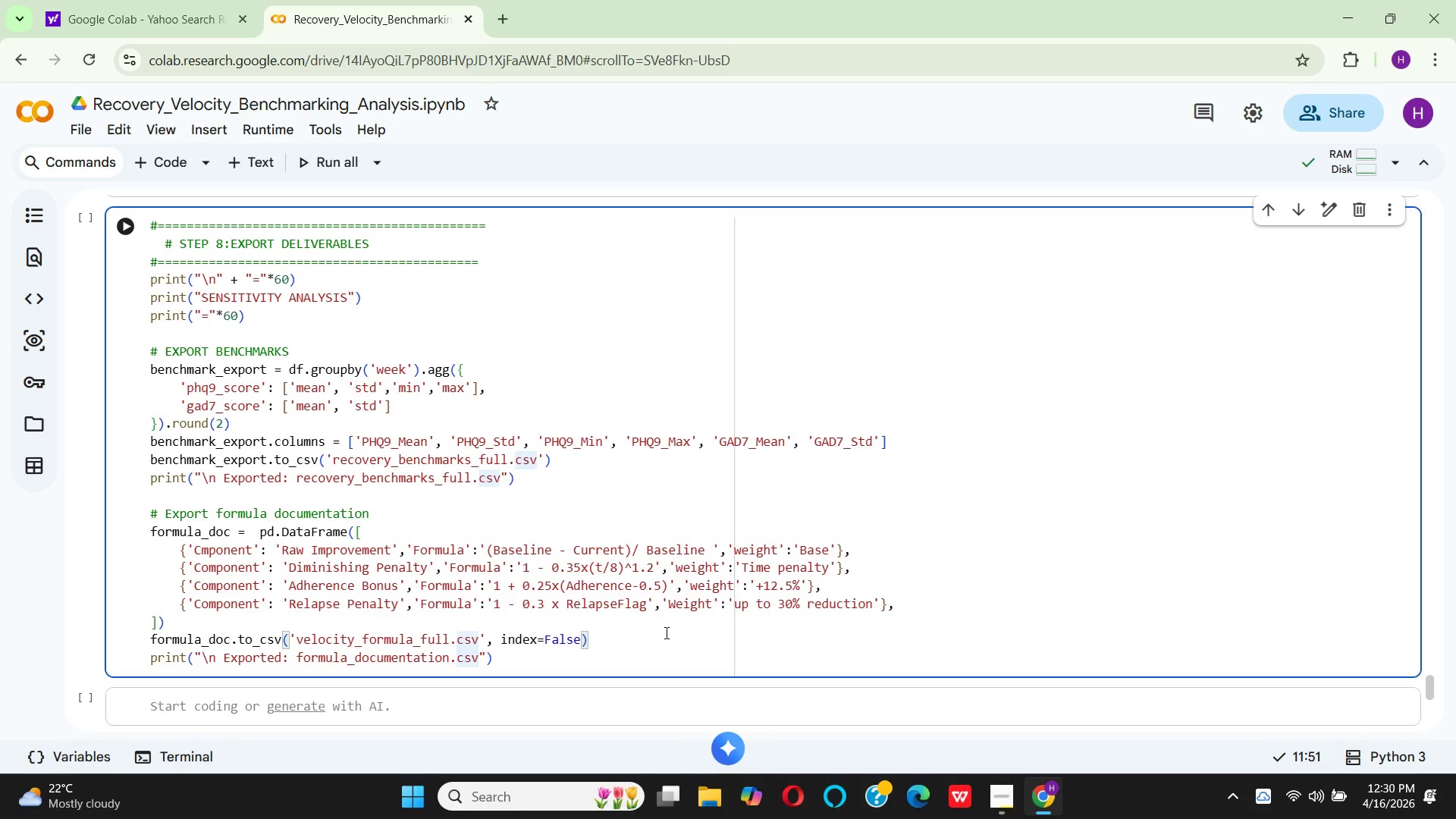 
key(ArrowRight)
 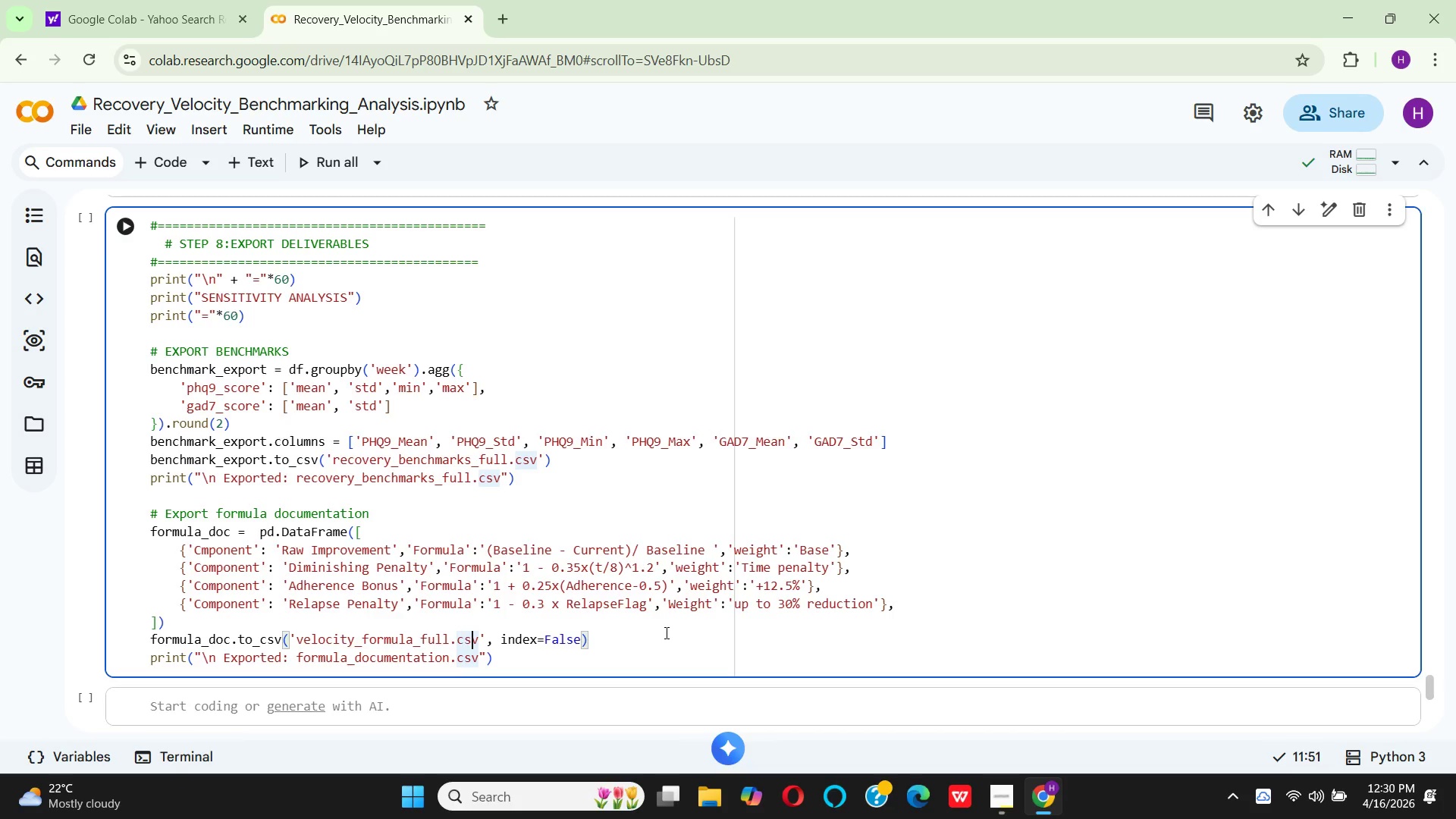 
key(ArrowRight)
 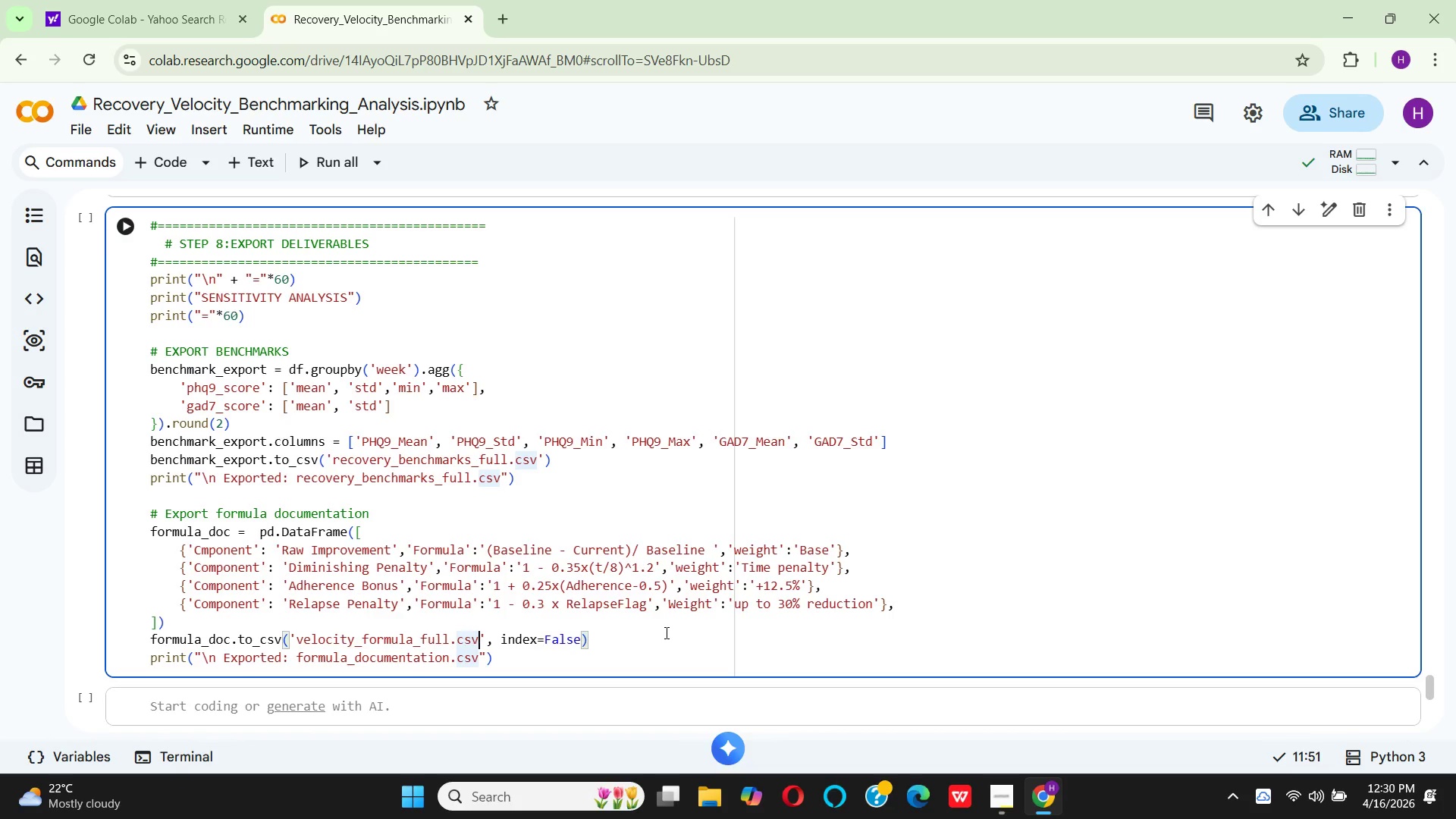 
key(ArrowRight)
 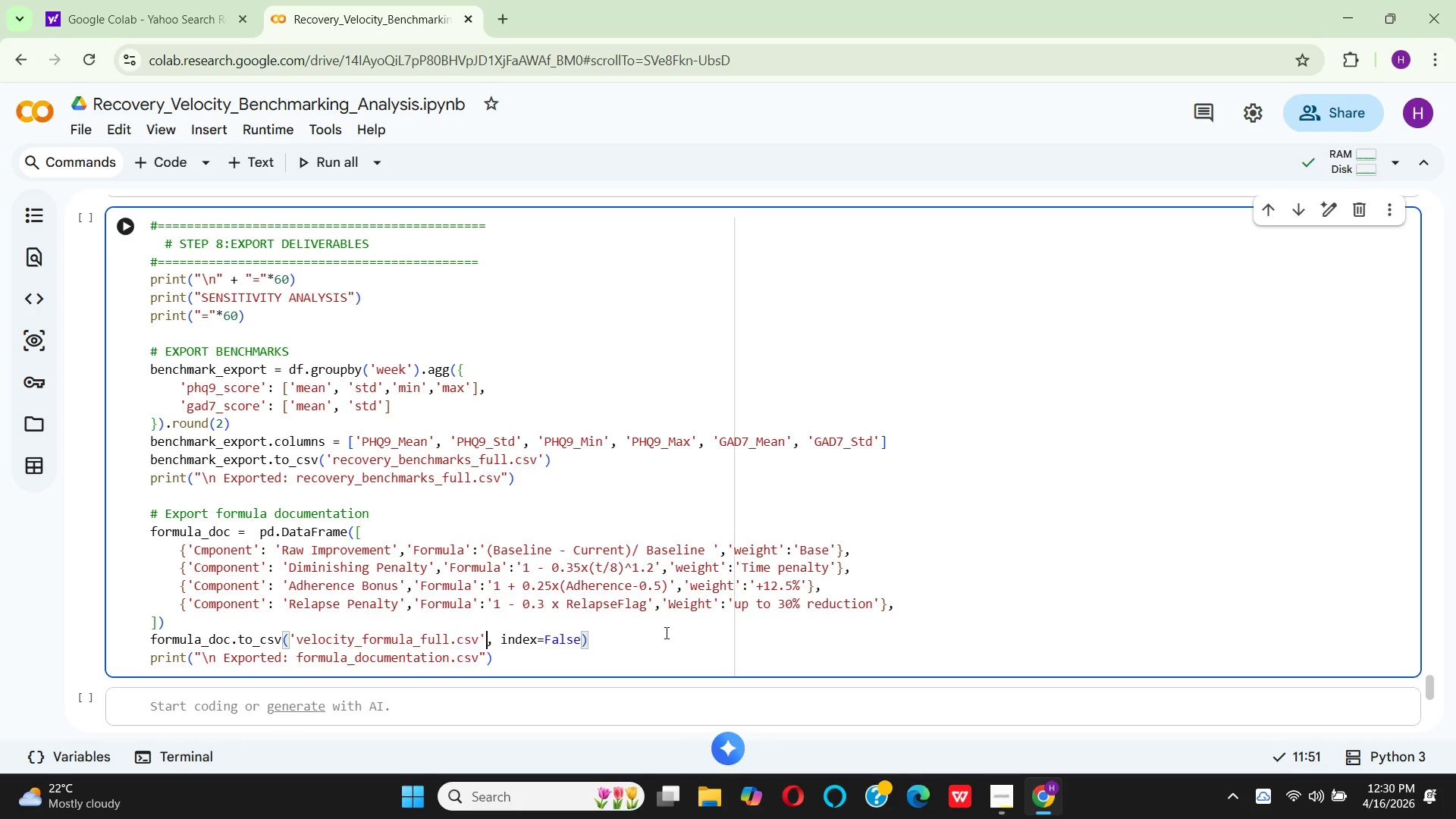 
key(ArrowRight)
 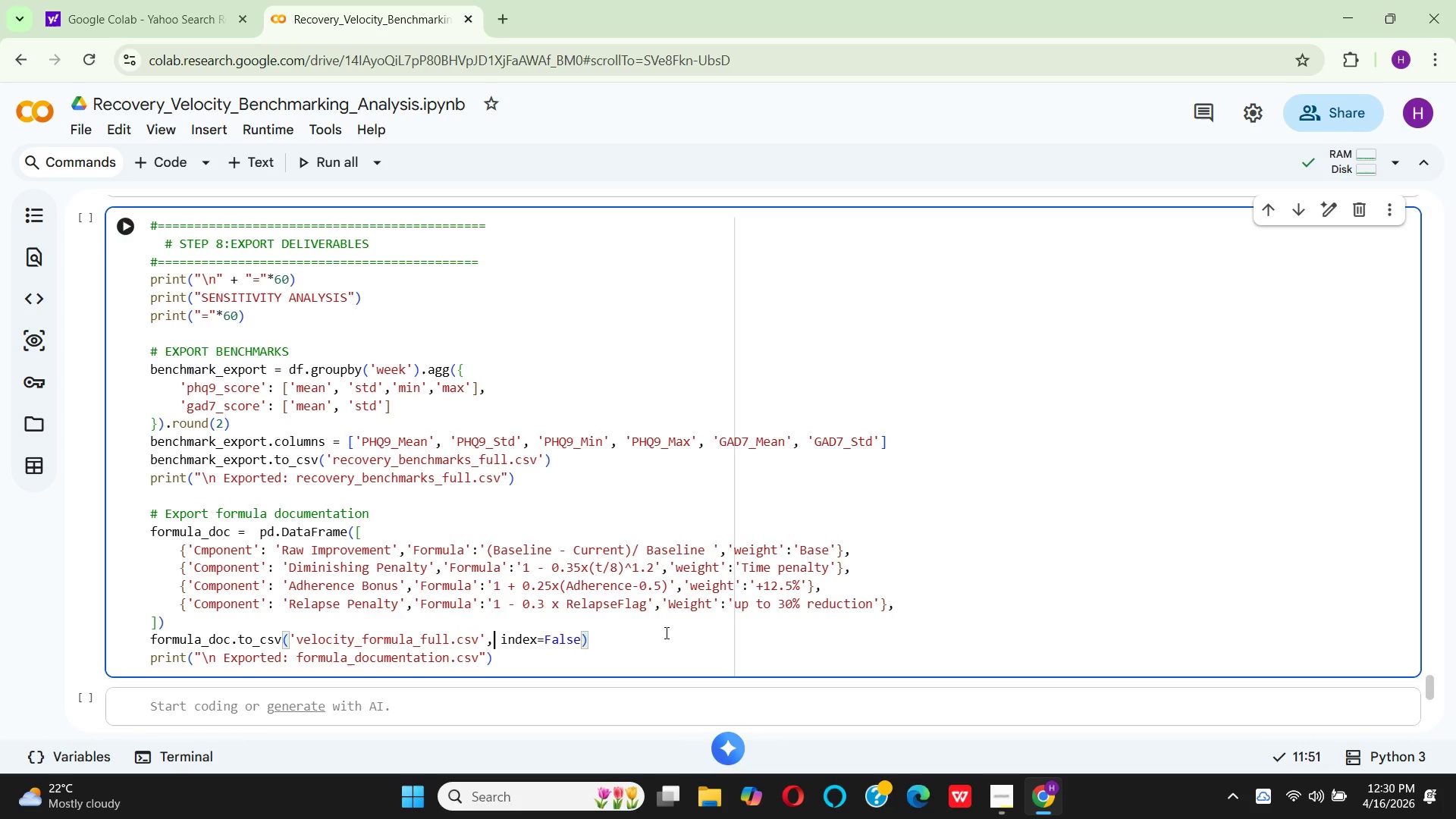 
key(ArrowRight)
 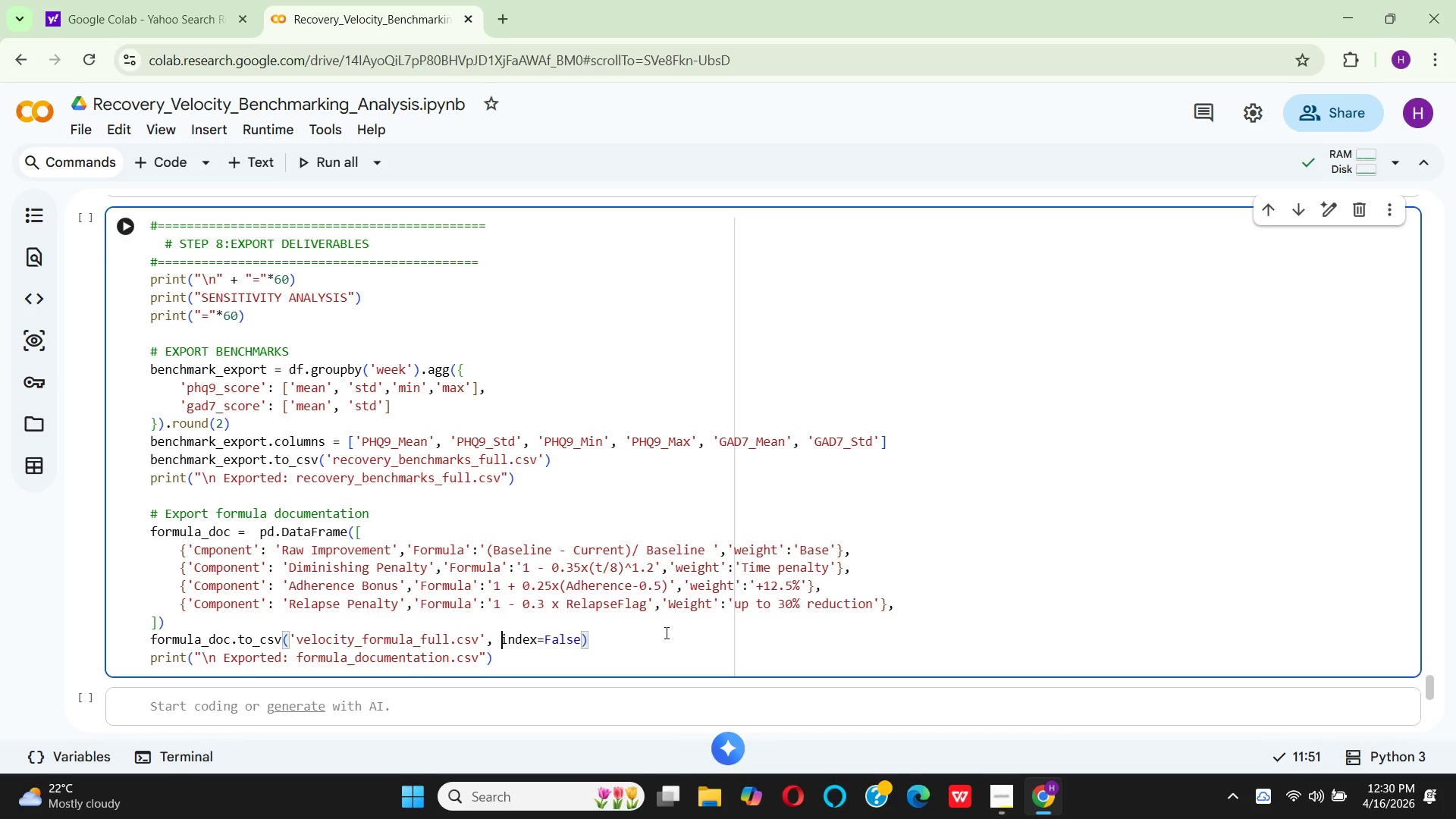 
key(ArrowRight)
 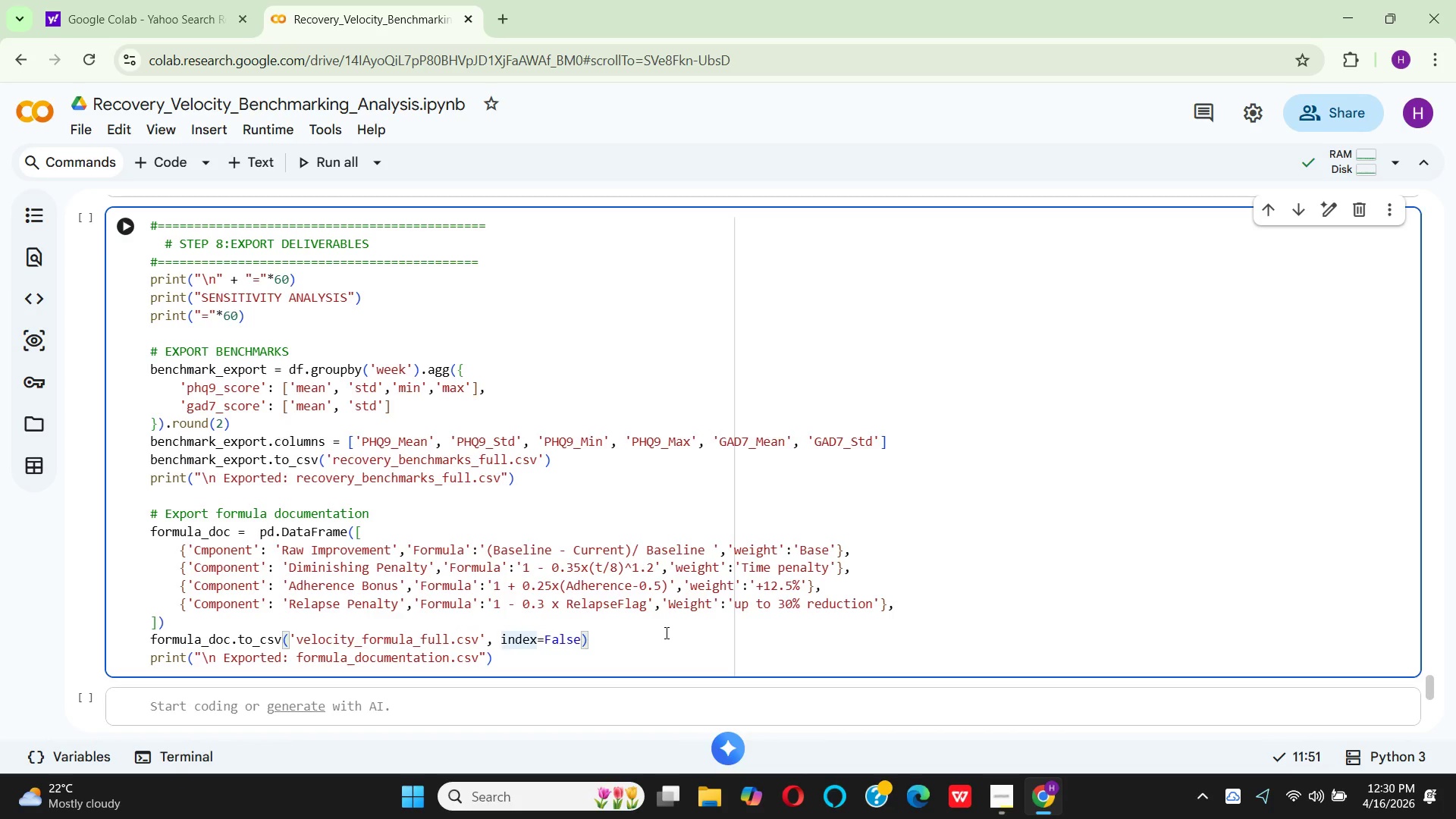 
key(ArrowRight)
 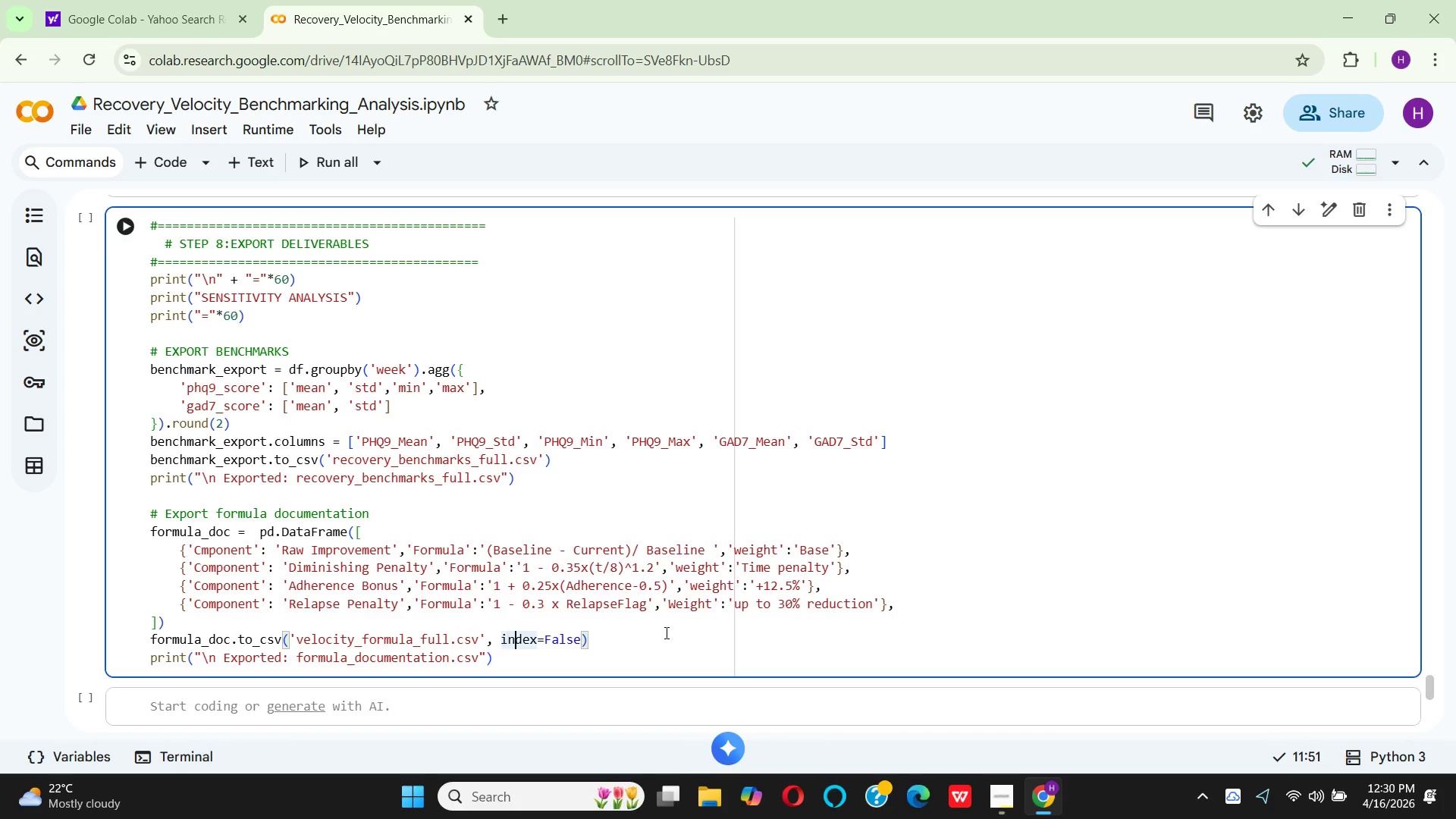 
key(ArrowRight)
 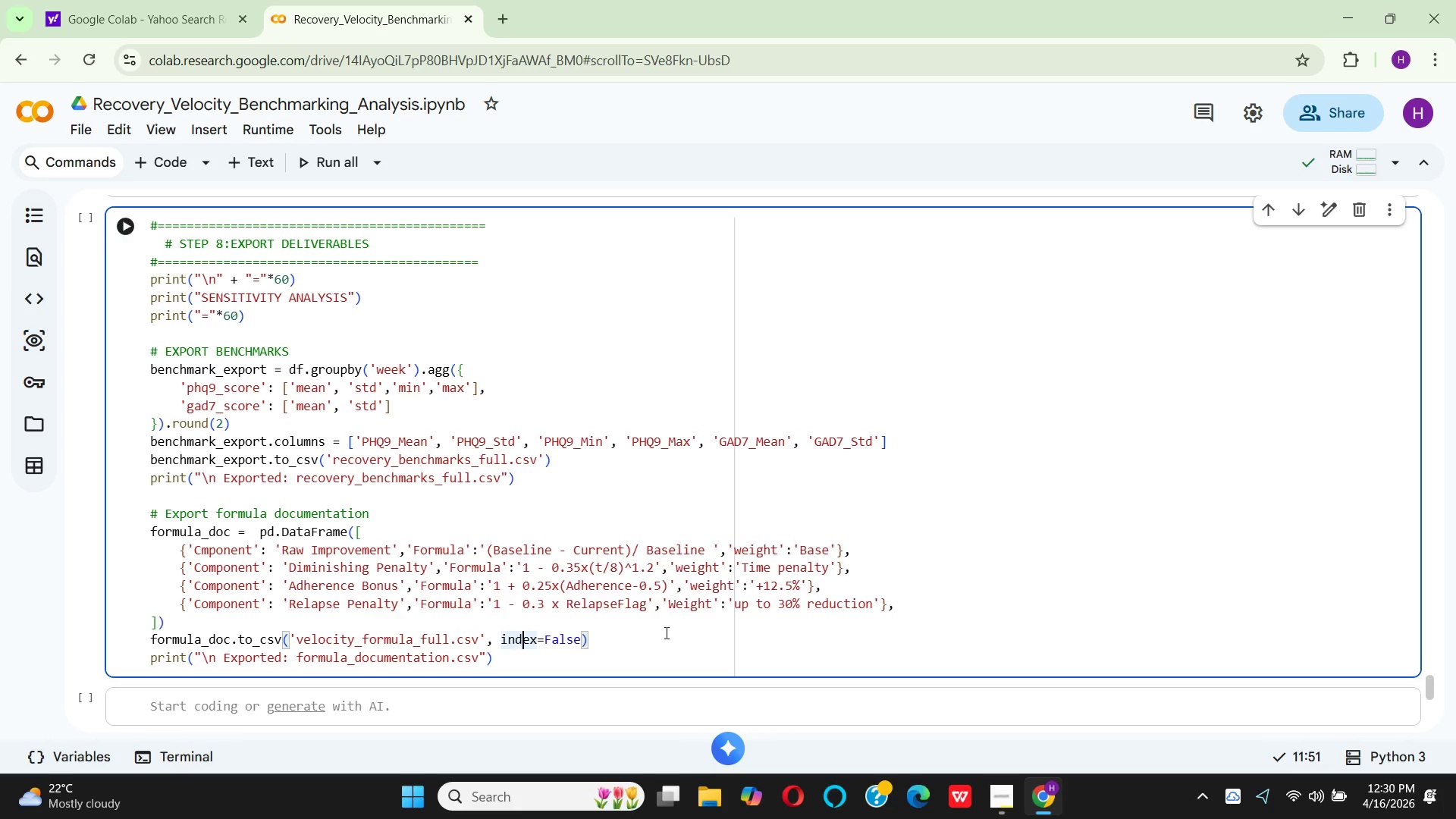 
key(ArrowRight)
 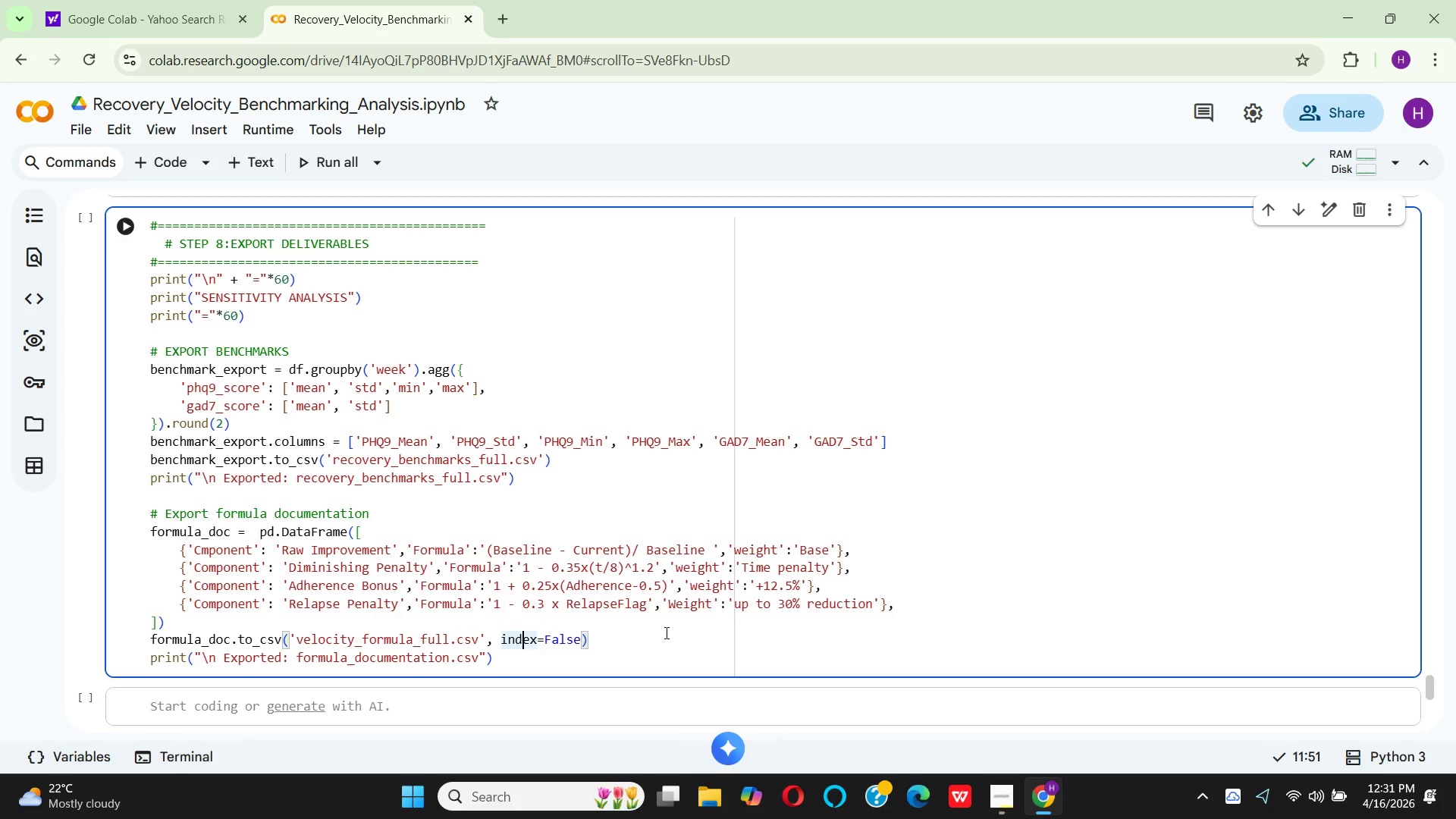 
key(ArrowRight)
 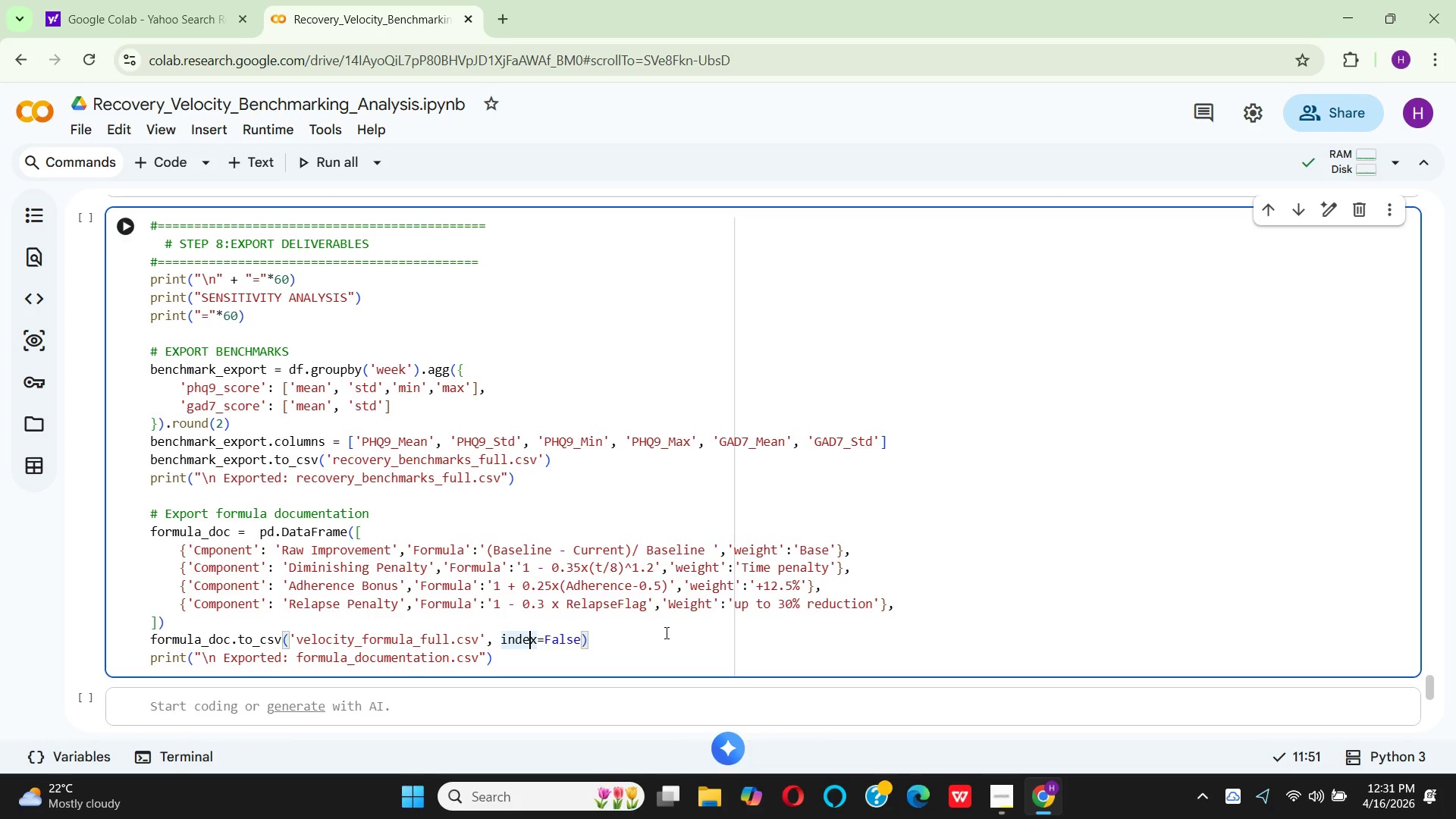 
key(ArrowRight)
 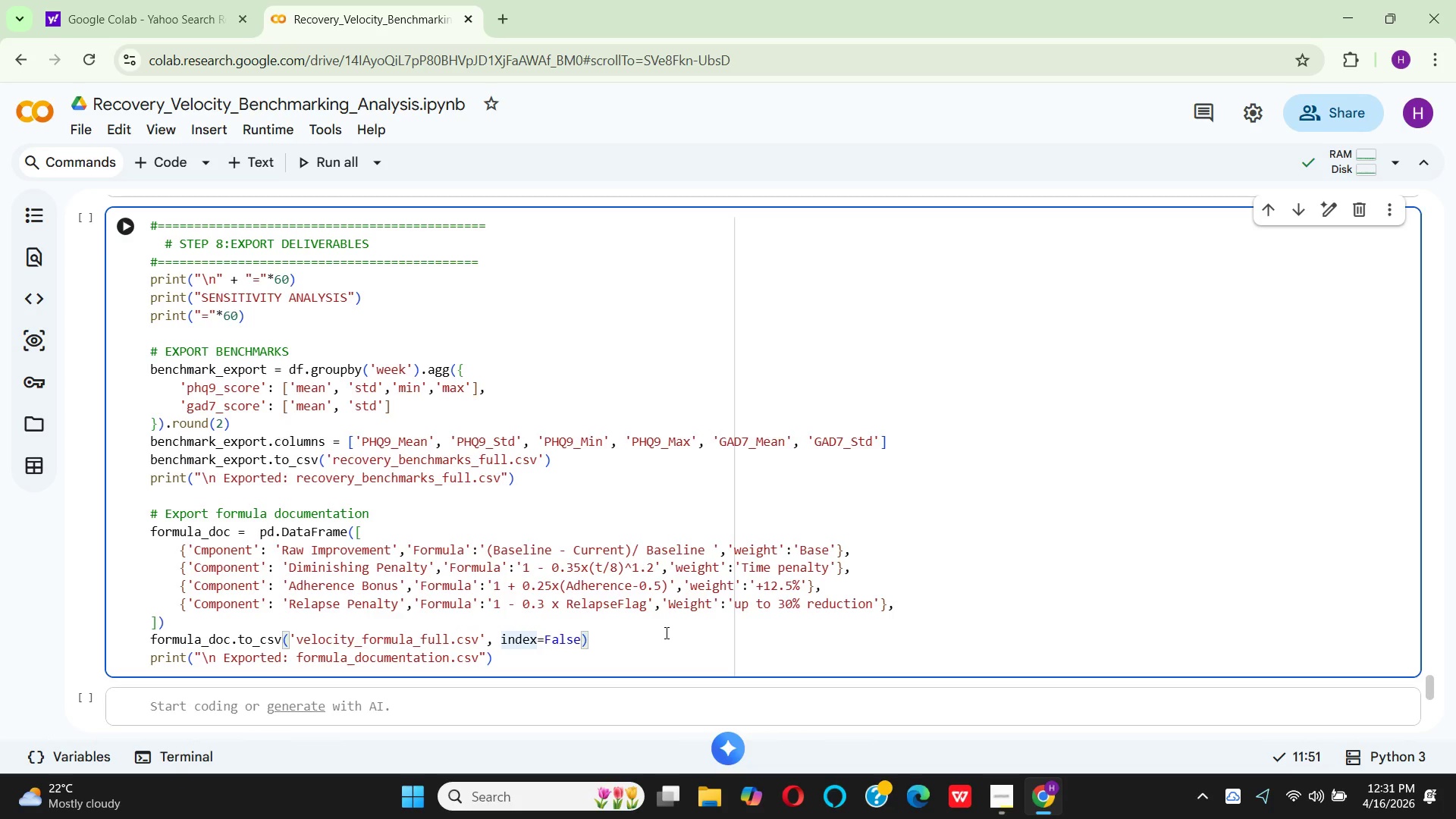 
key(ArrowRight)
 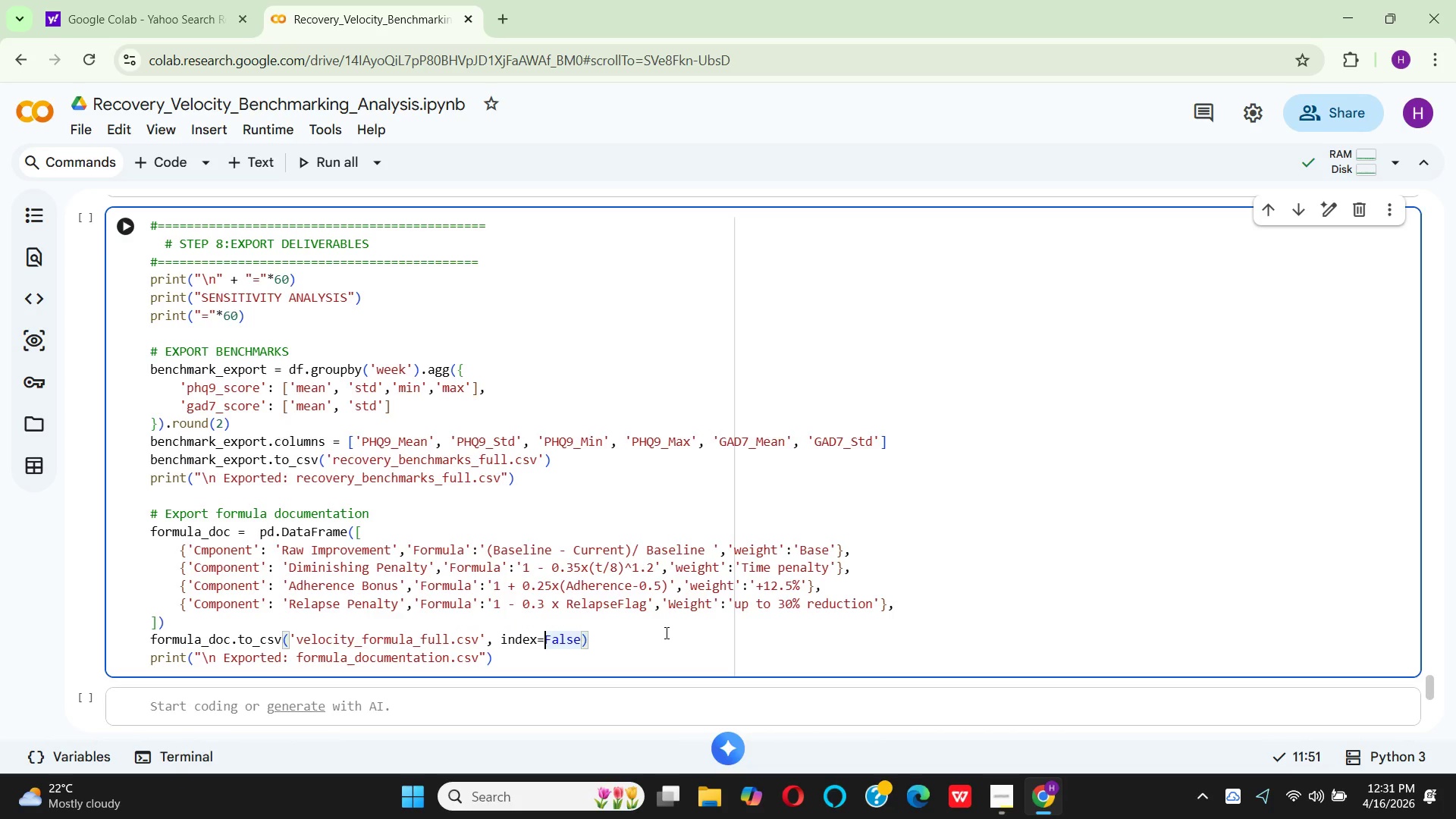 
key(ArrowRight)
 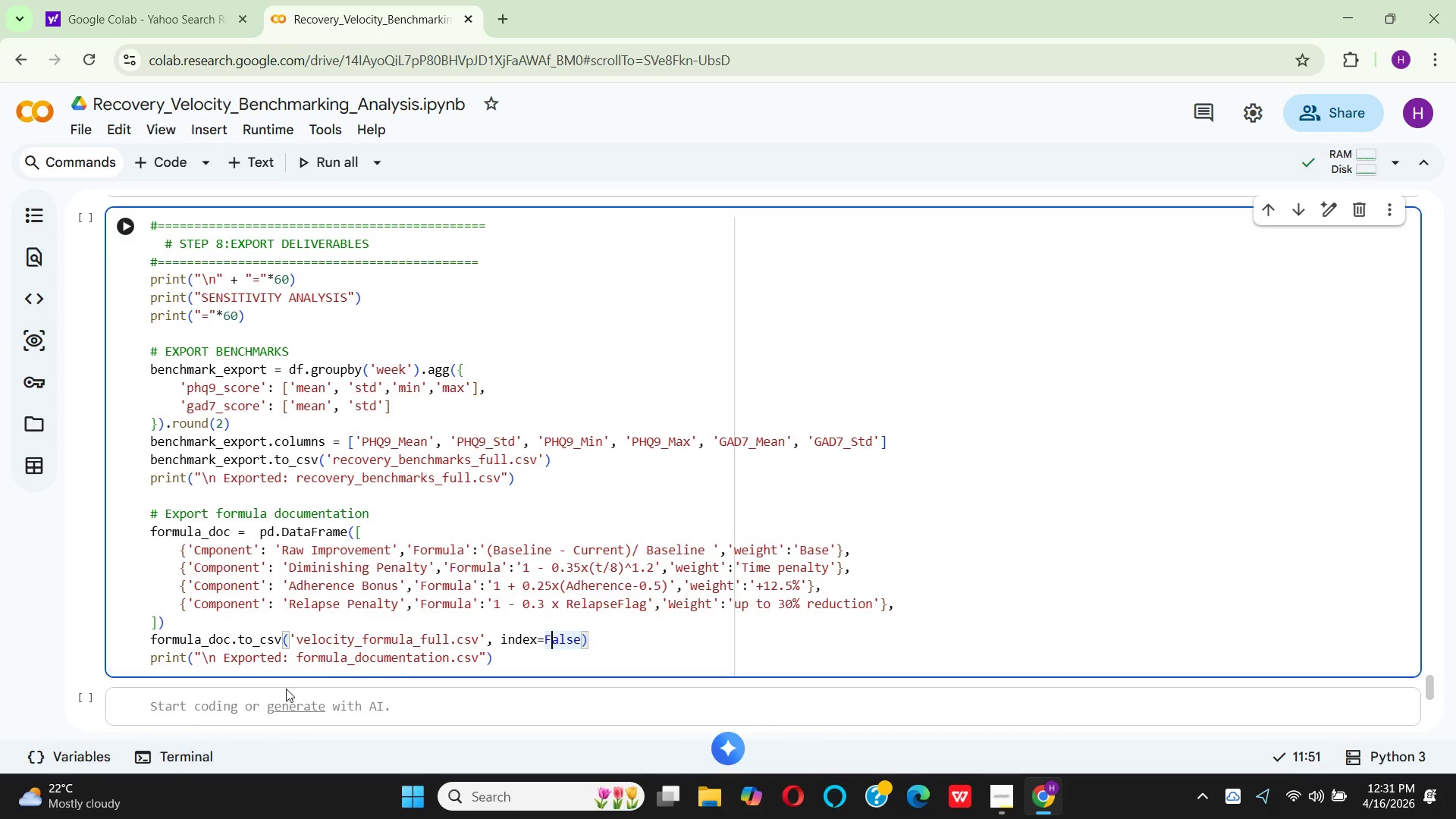 
wait(5.56)
 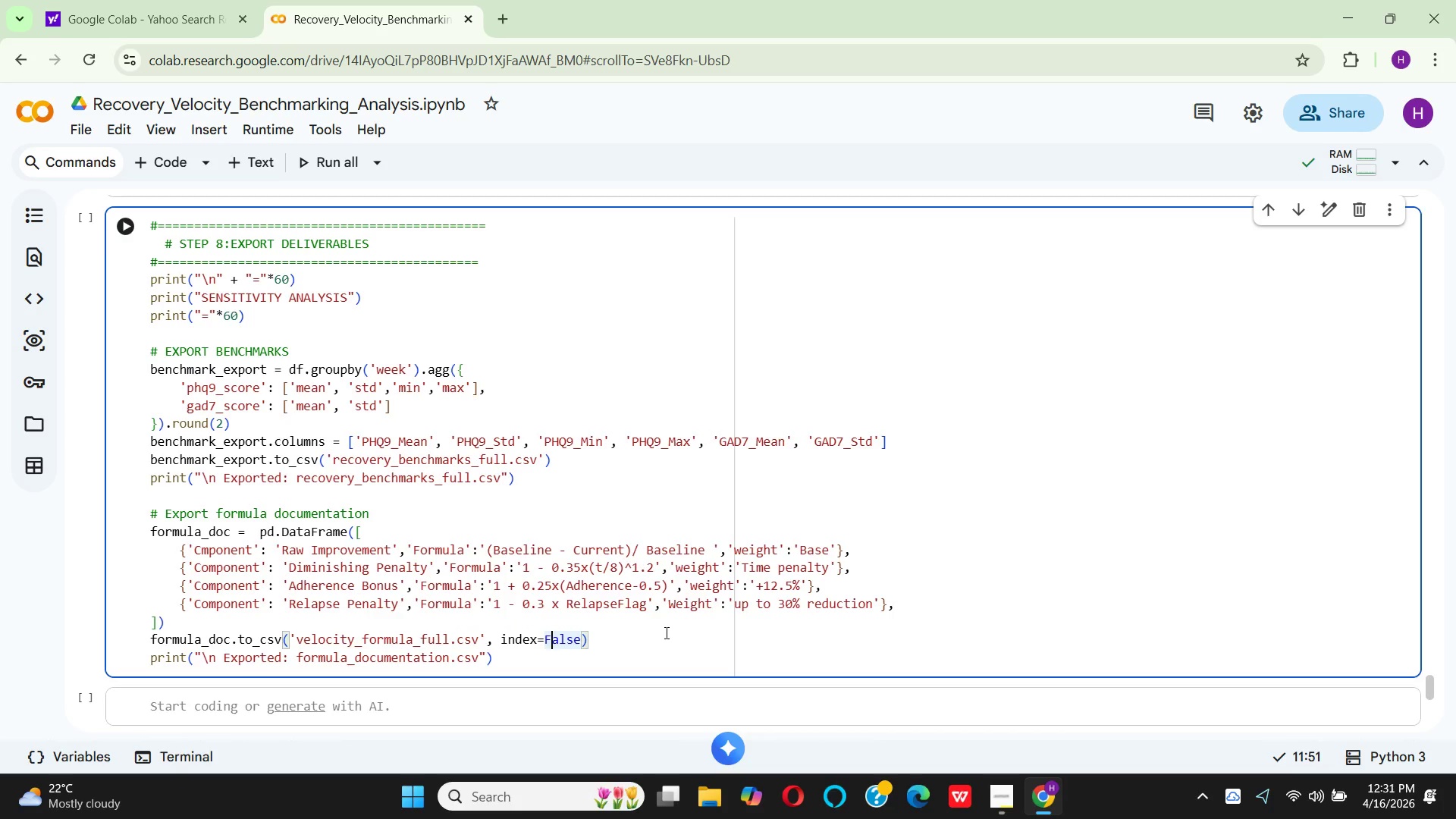 
left_click([514, 670])
 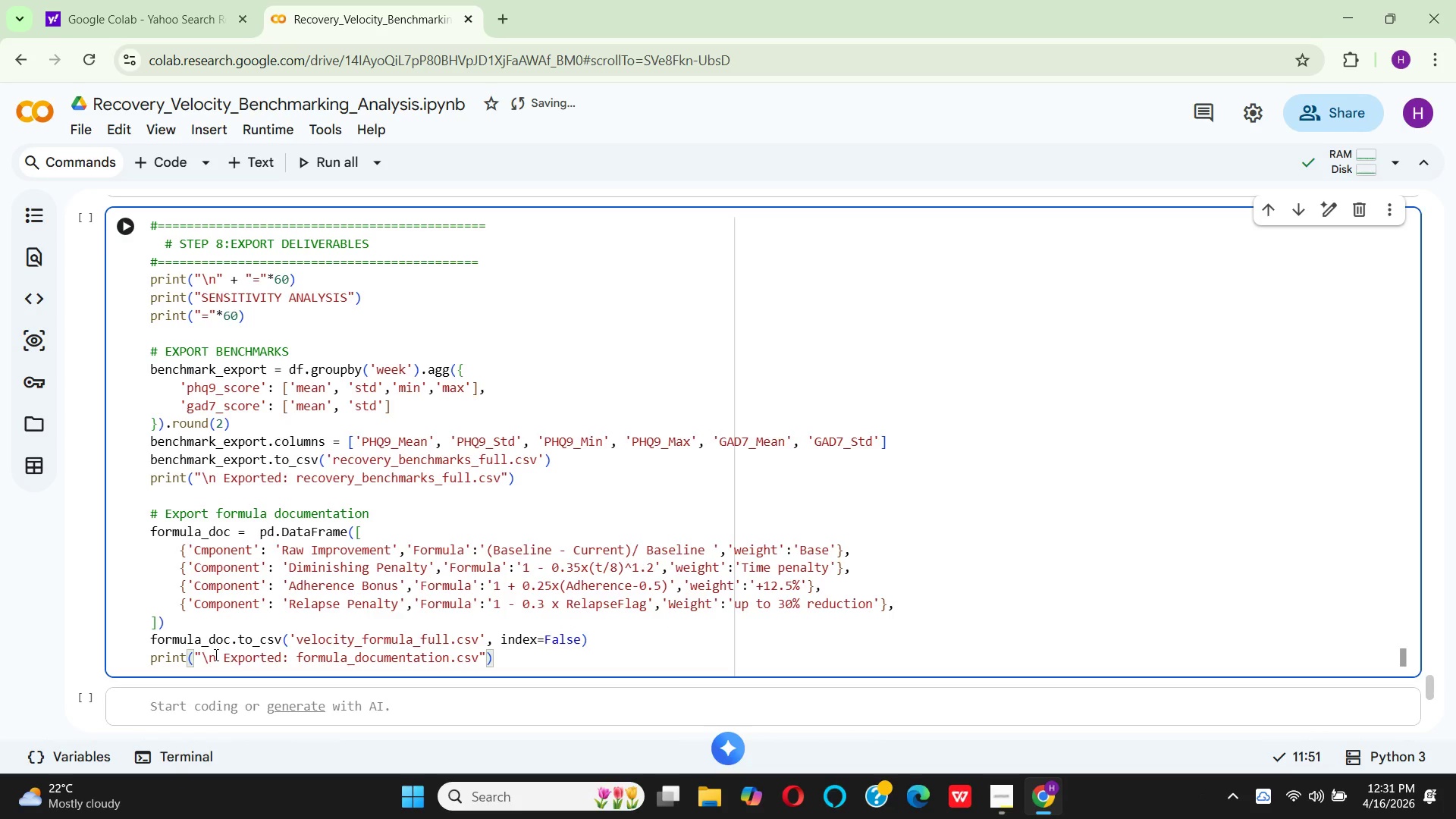 
left_click([217, 658])
 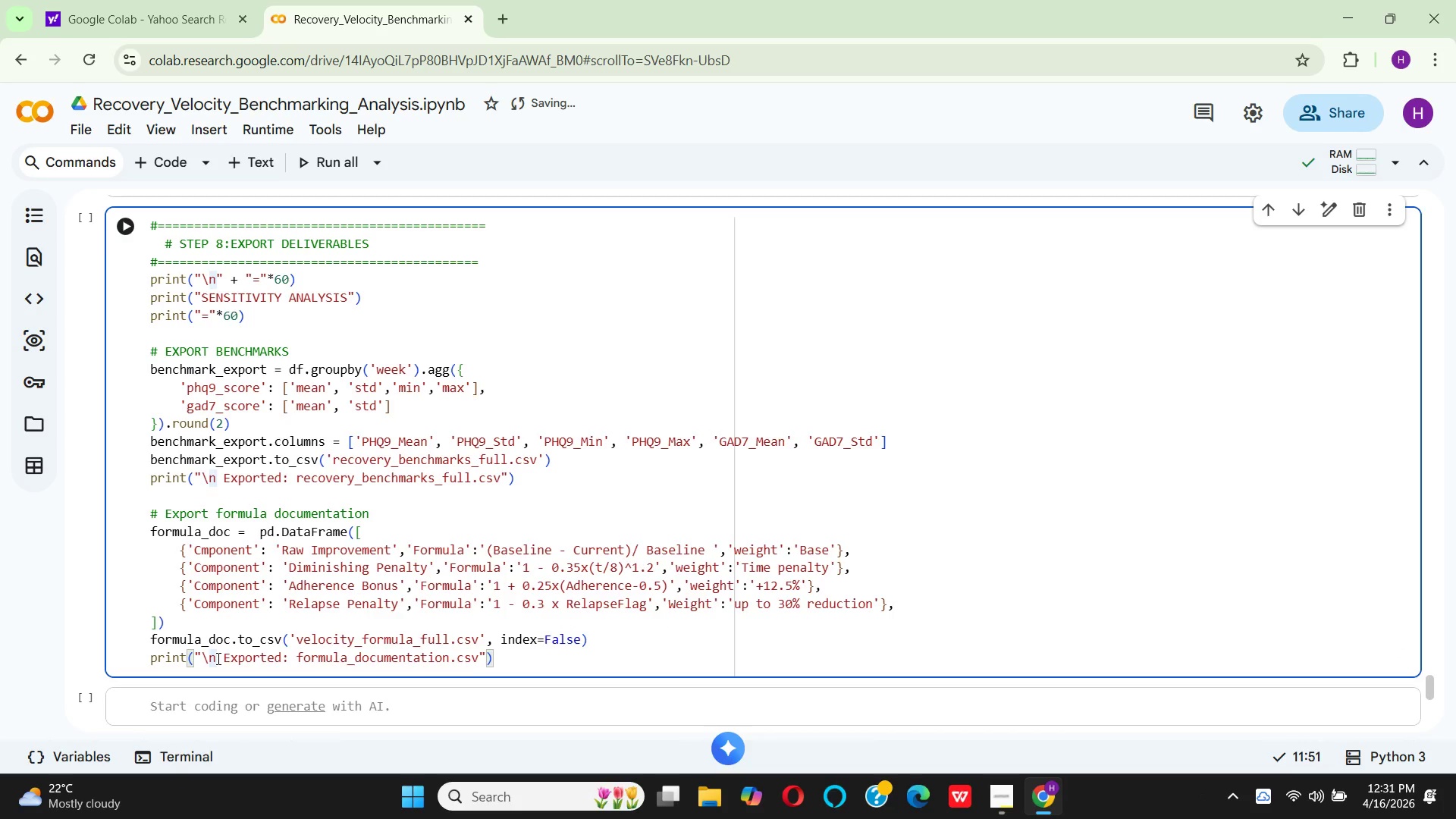 
key(Space)
 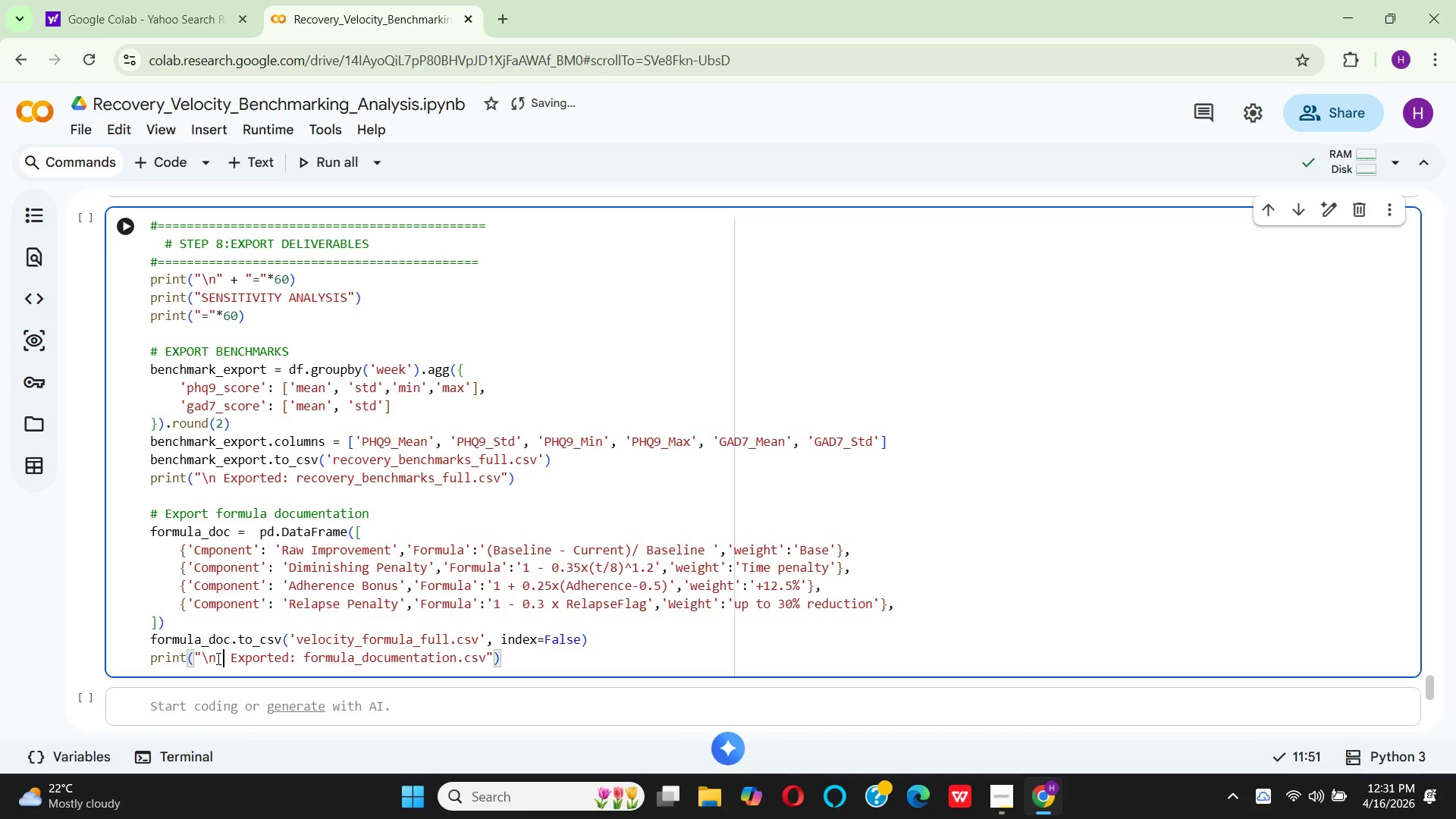 
key(Alt+Control+Meta+AltLeft)
 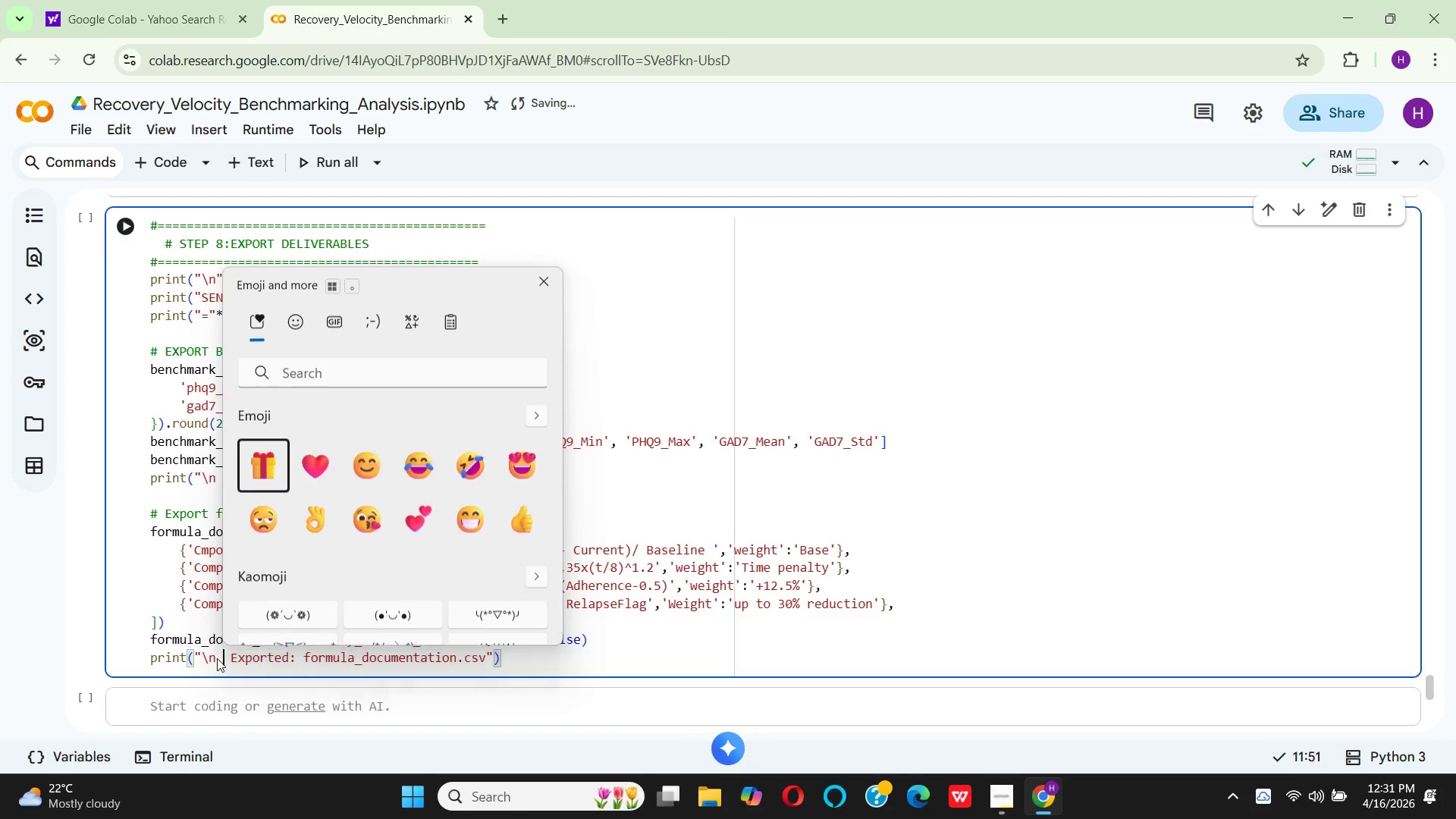 
key(Meta+MetaLeft)
 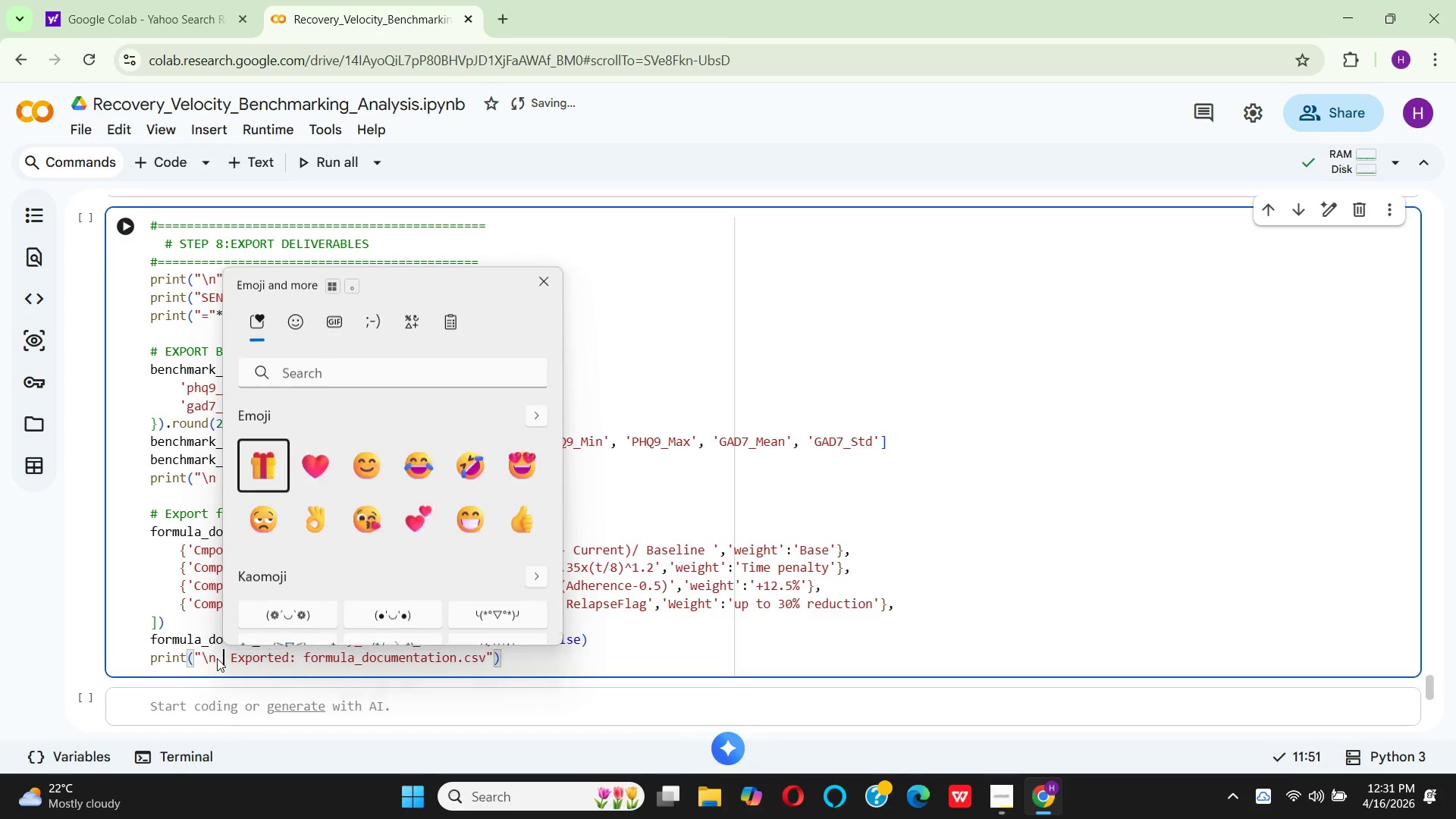 
key(Alt+Control+Meta+Shift+ShiftLeft)
 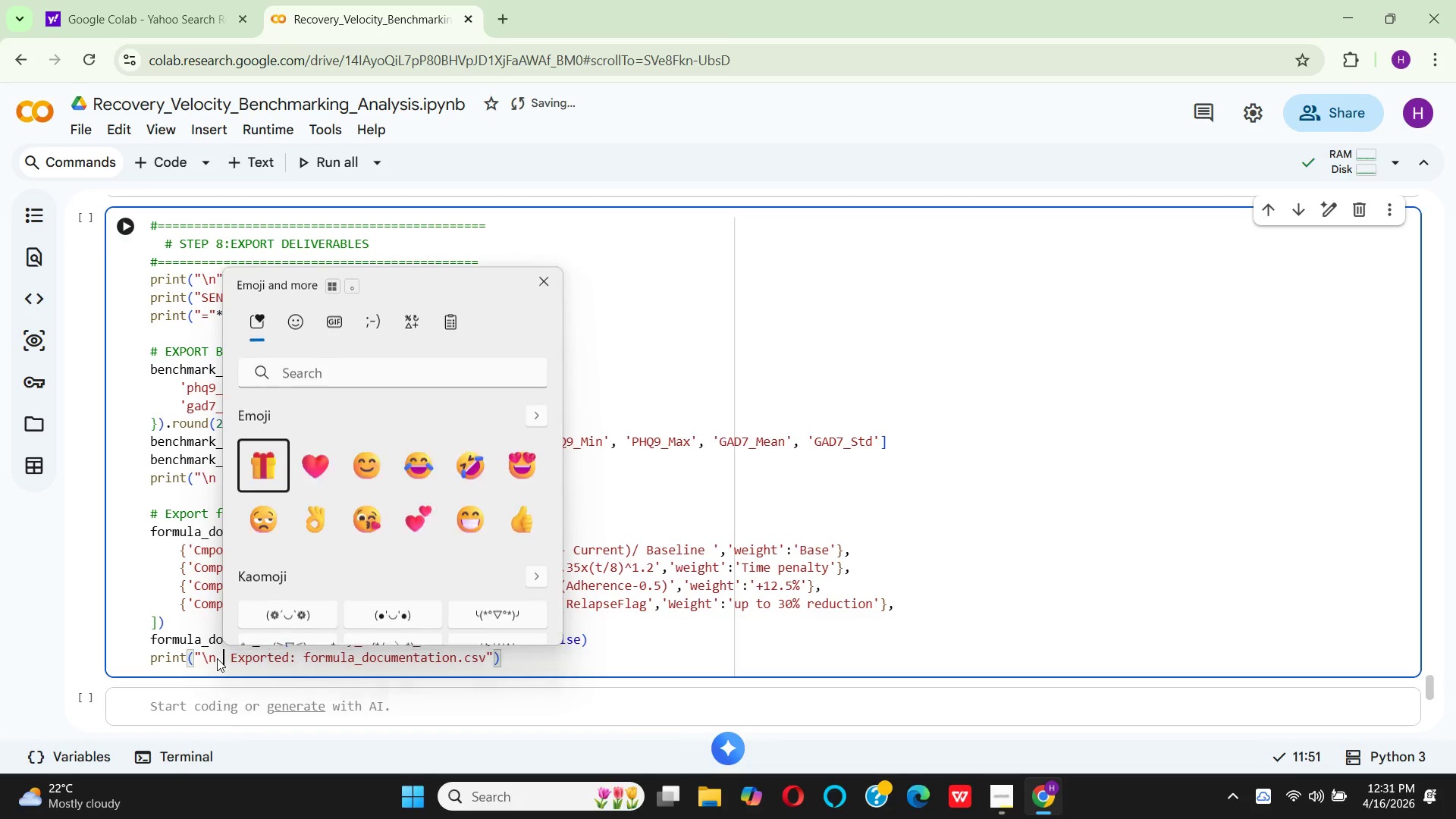 
key(Control+Meta+ControlLeft)
 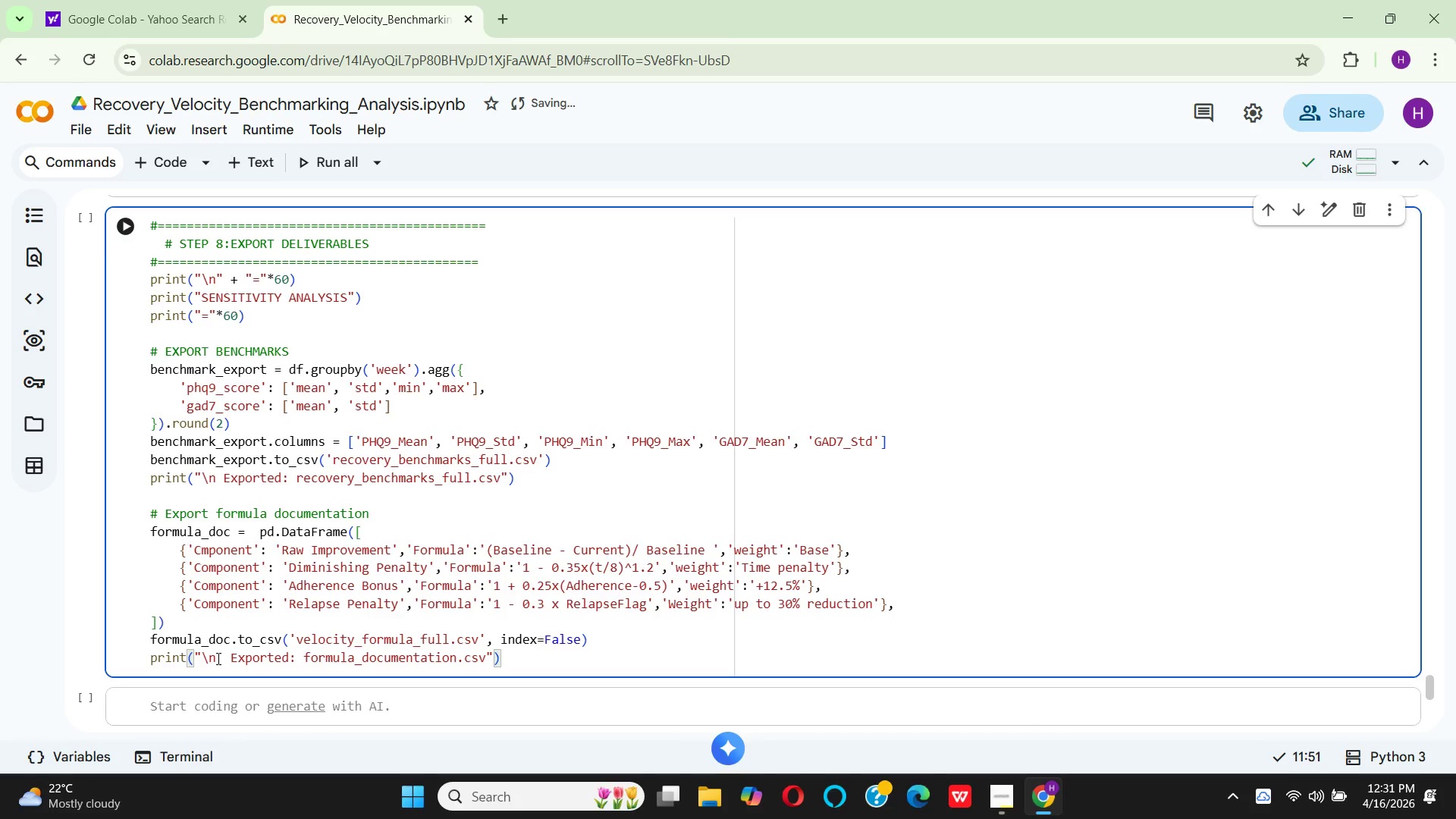 
key(Alt+Control+Meta+Shift+Space)
 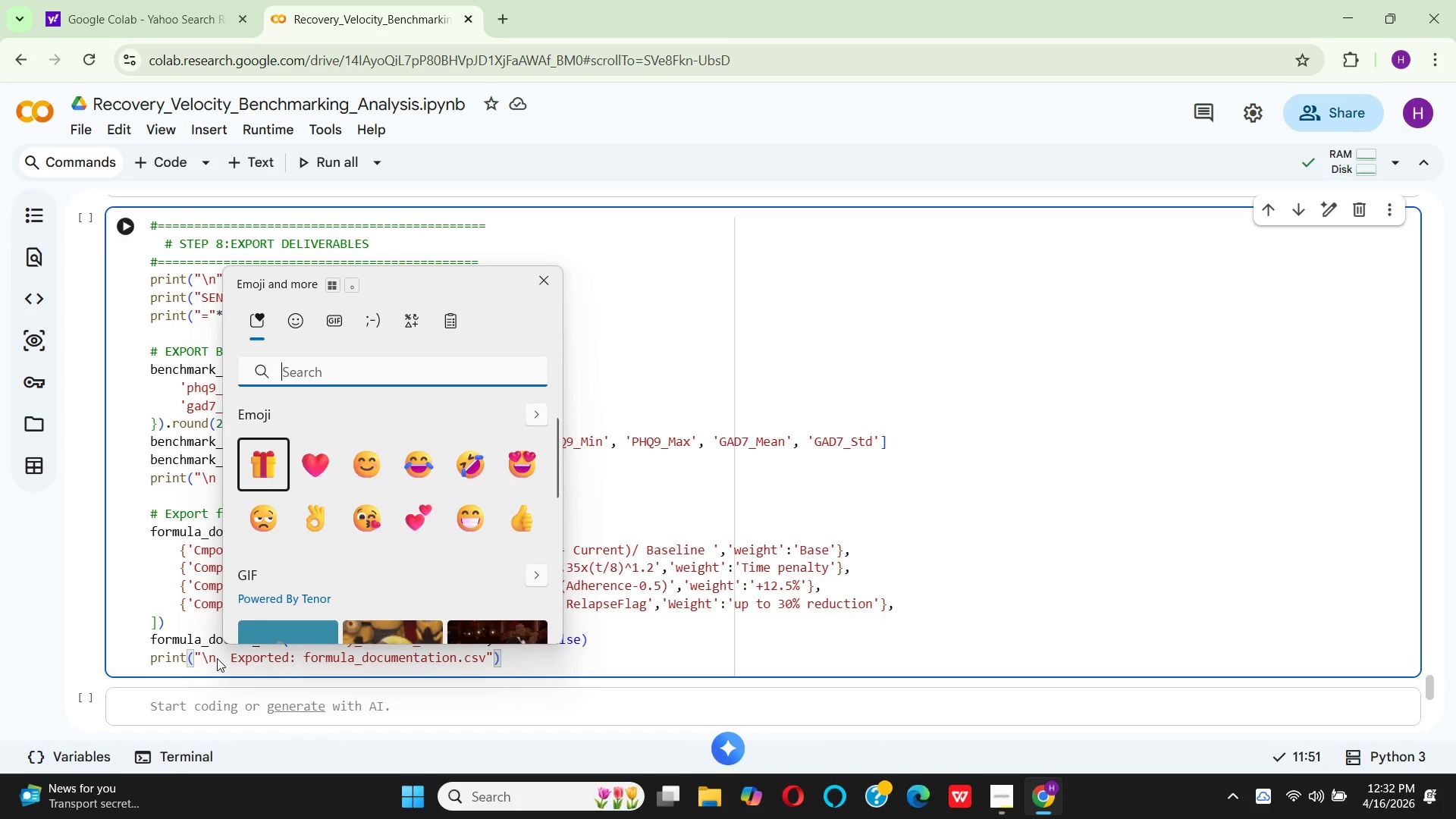 
wait(82.19)
 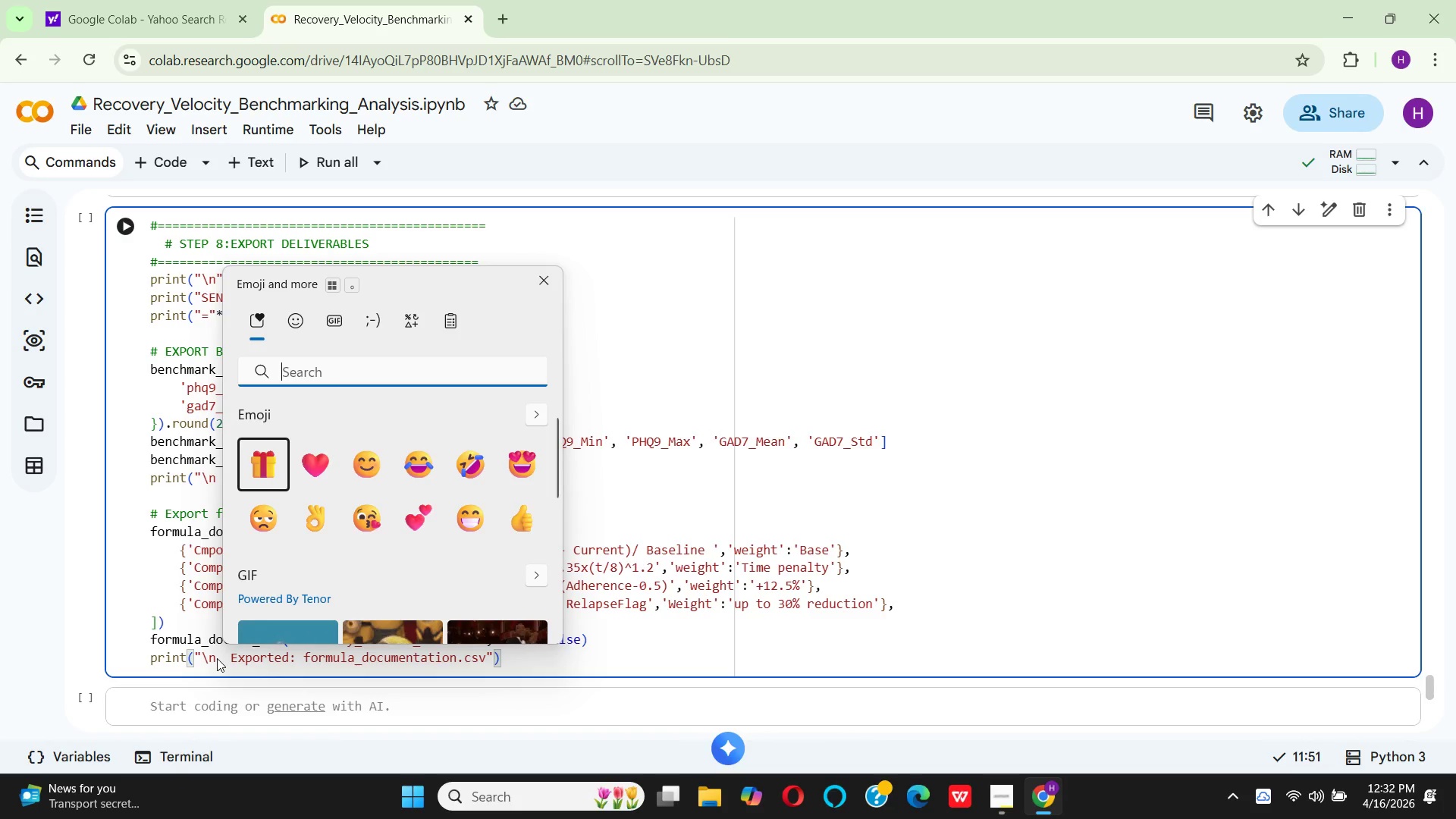 
left_click([412, 326])
 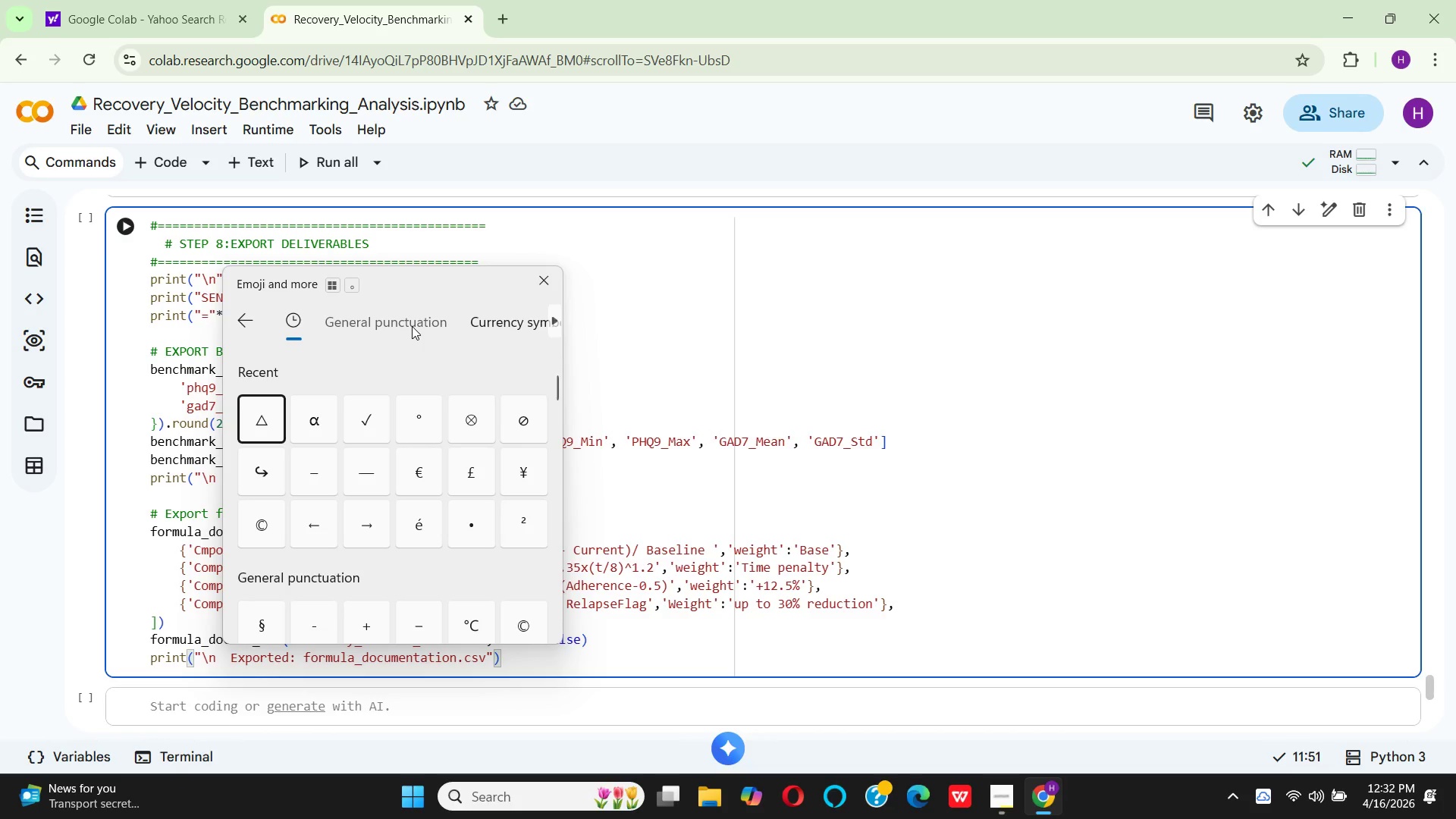 
wait(17.16)
 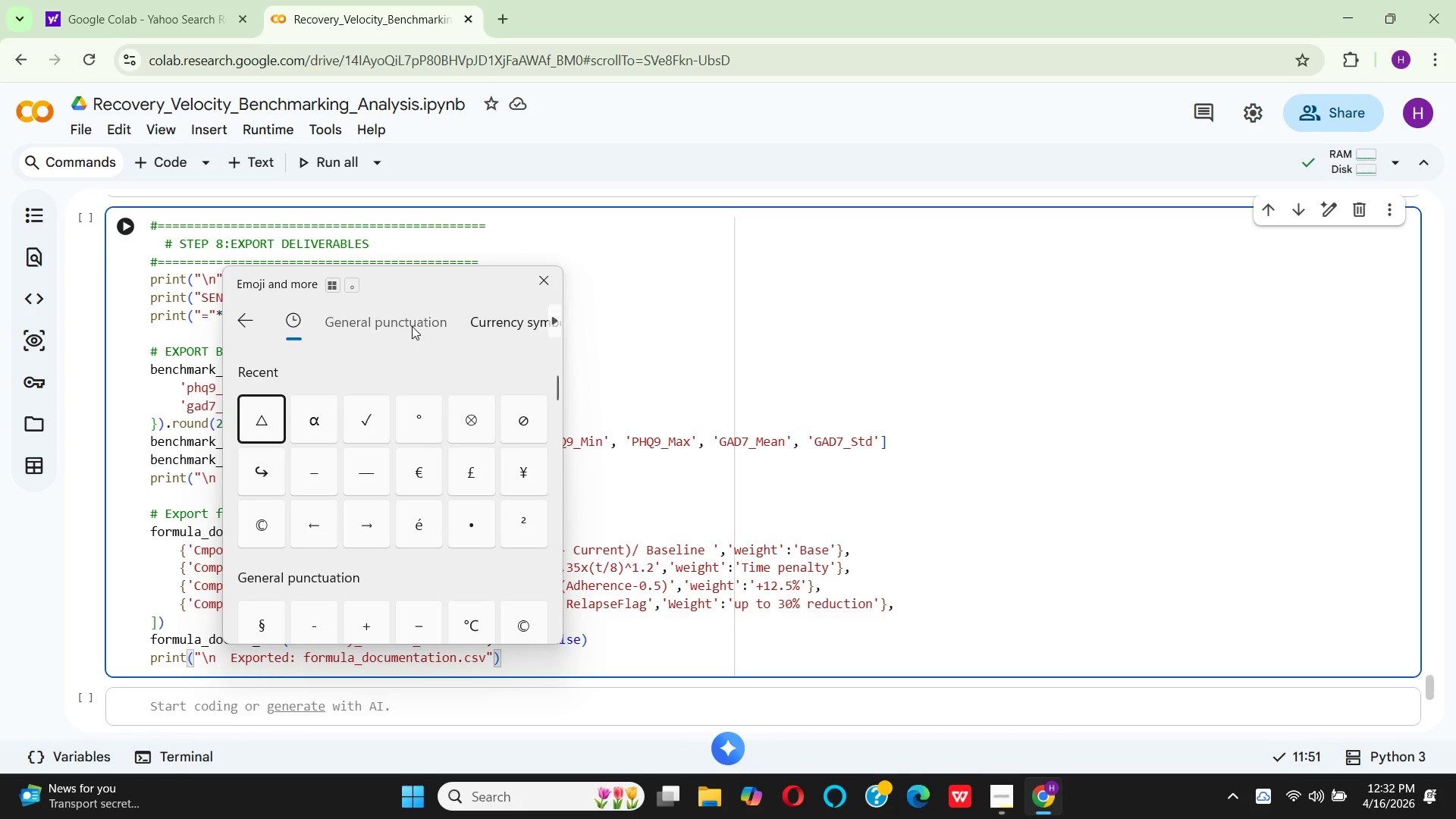 
left_click([359, 425])
 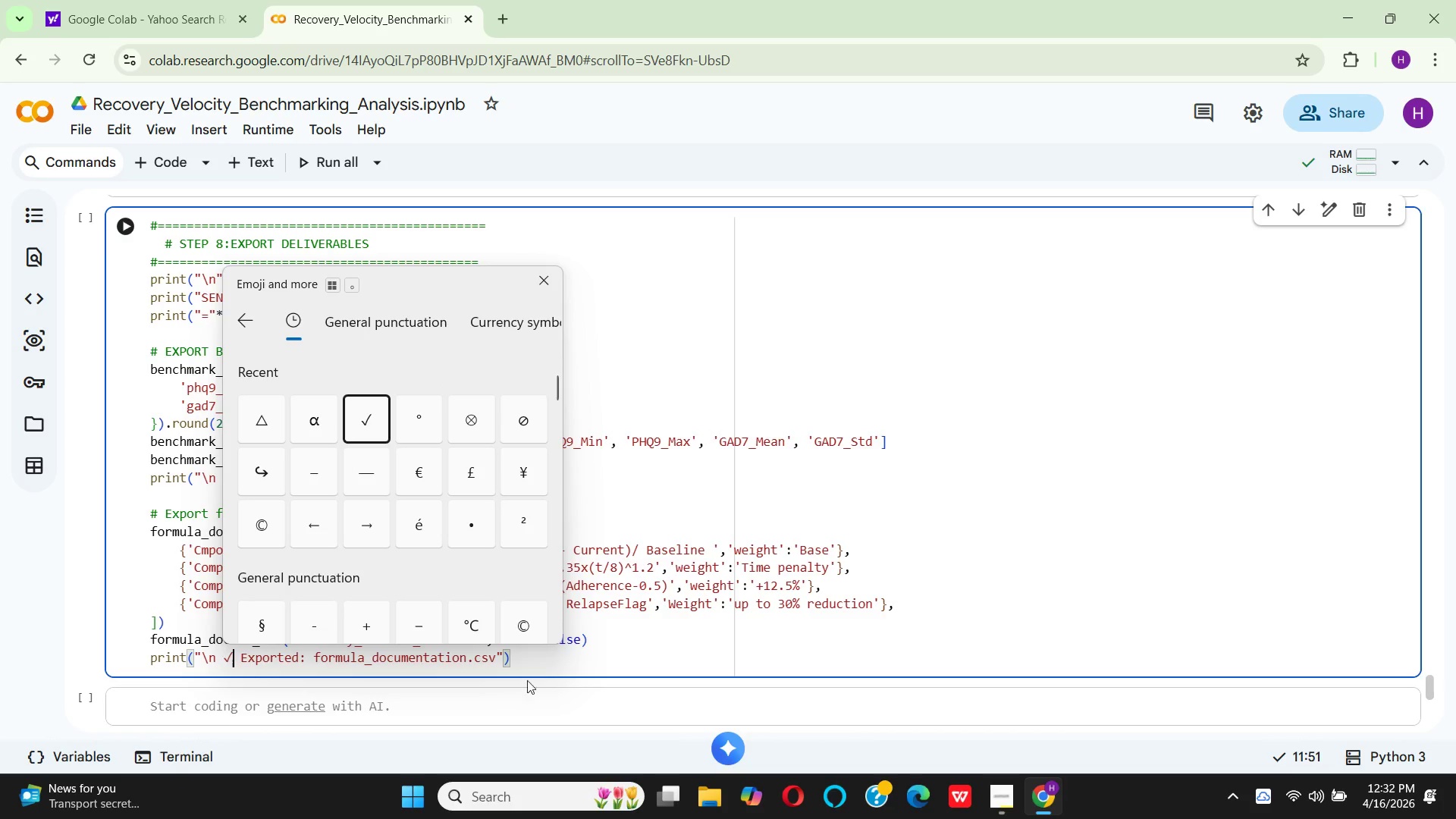 
left_click([546, 657])
 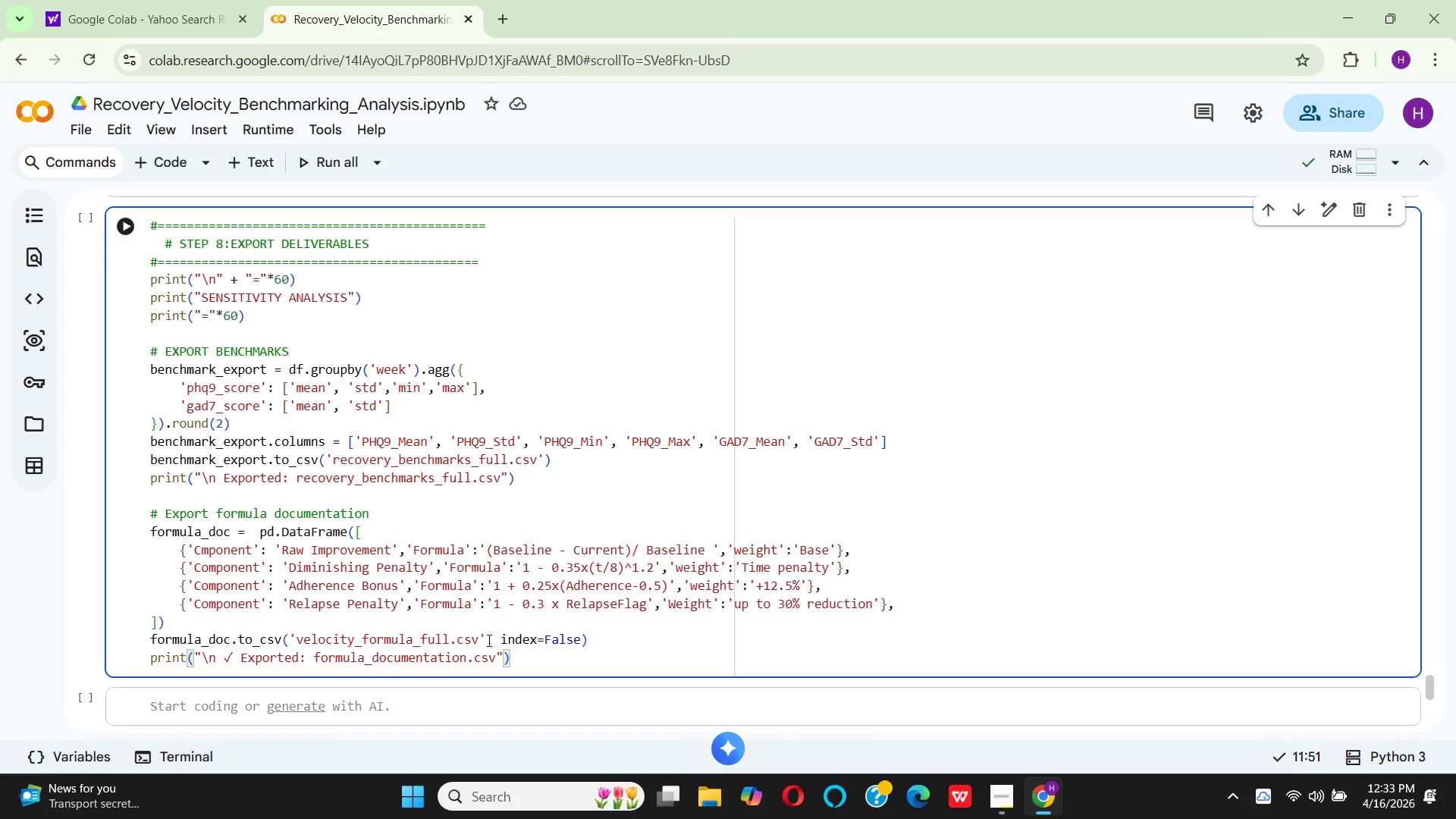 
wait(49.06)
 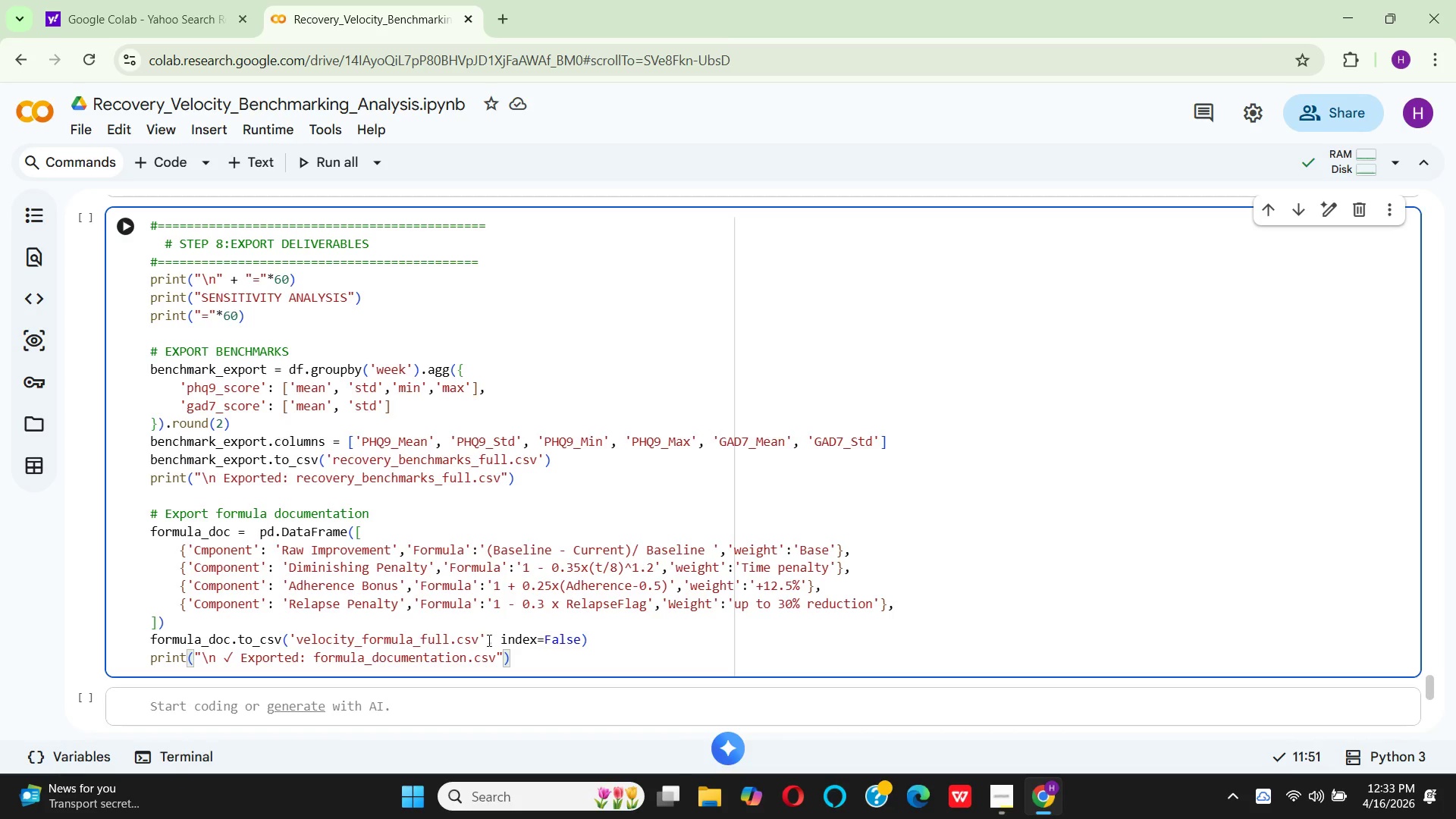 
left_click_drag(start_coordinate=[485, 645], to_coordinate=[291, 635])
 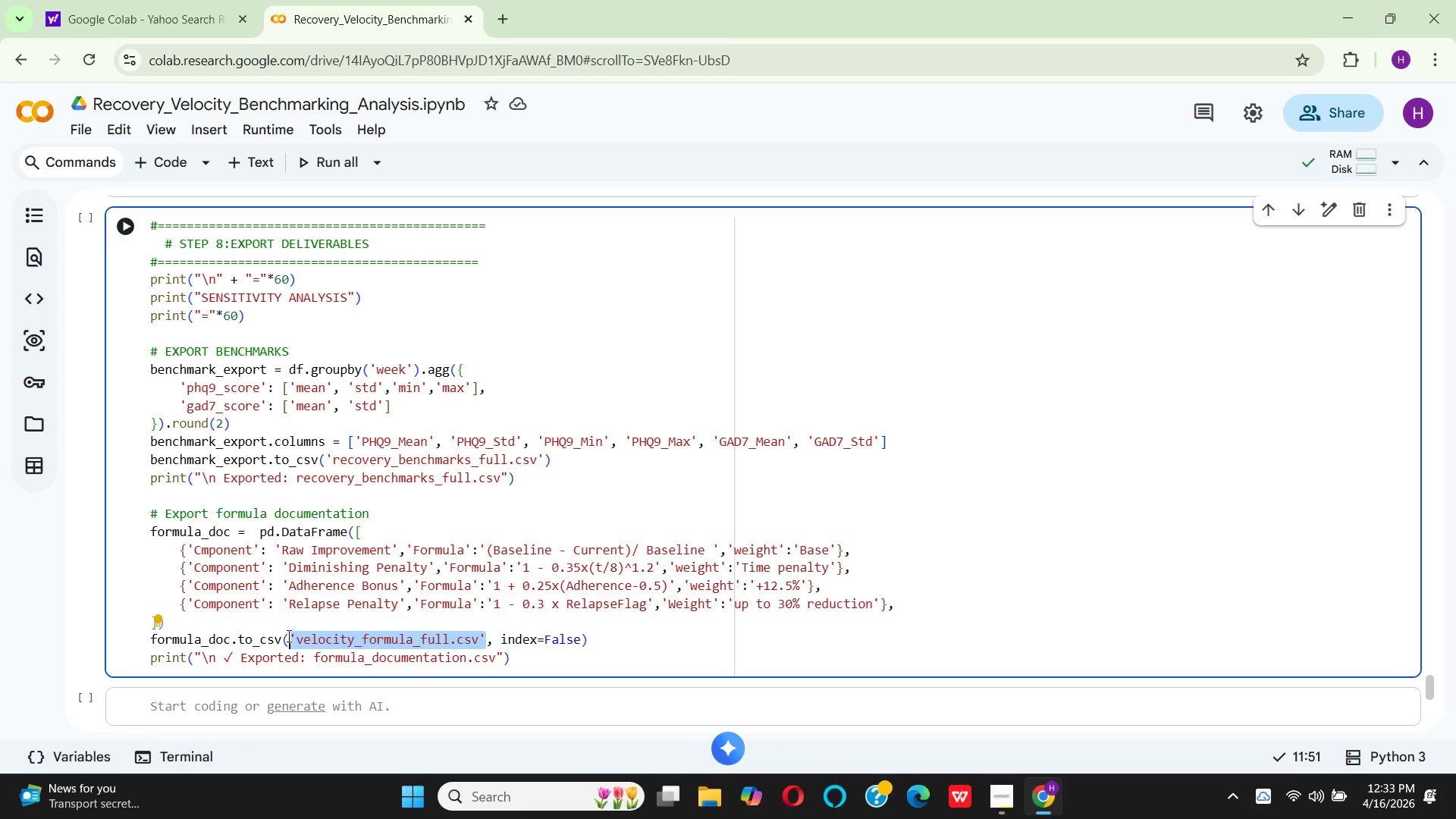 
key(Control+C)
 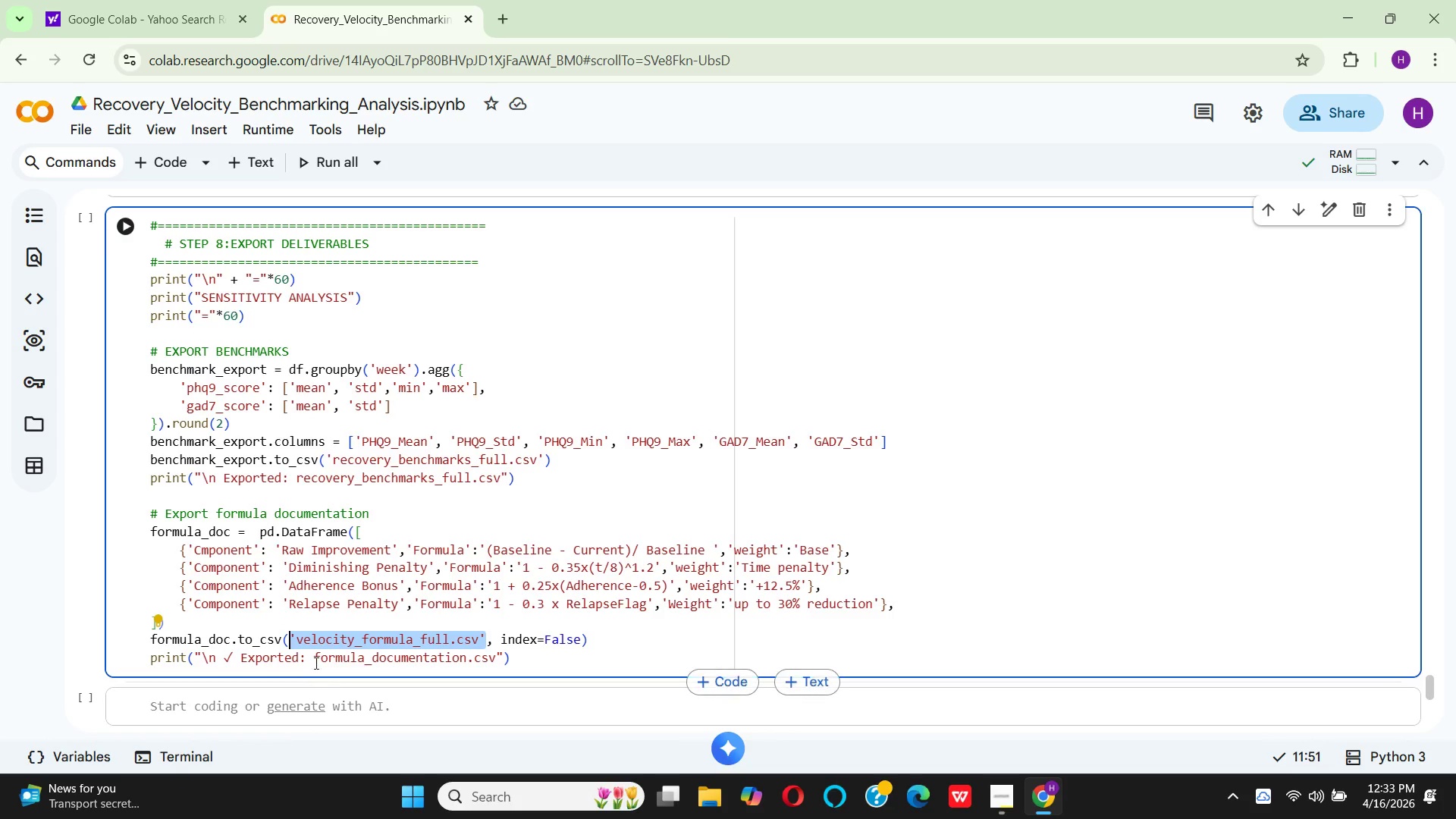 
left_click_drag(start_coordinate=[312, 657], to_coordinate=[497, 658])
 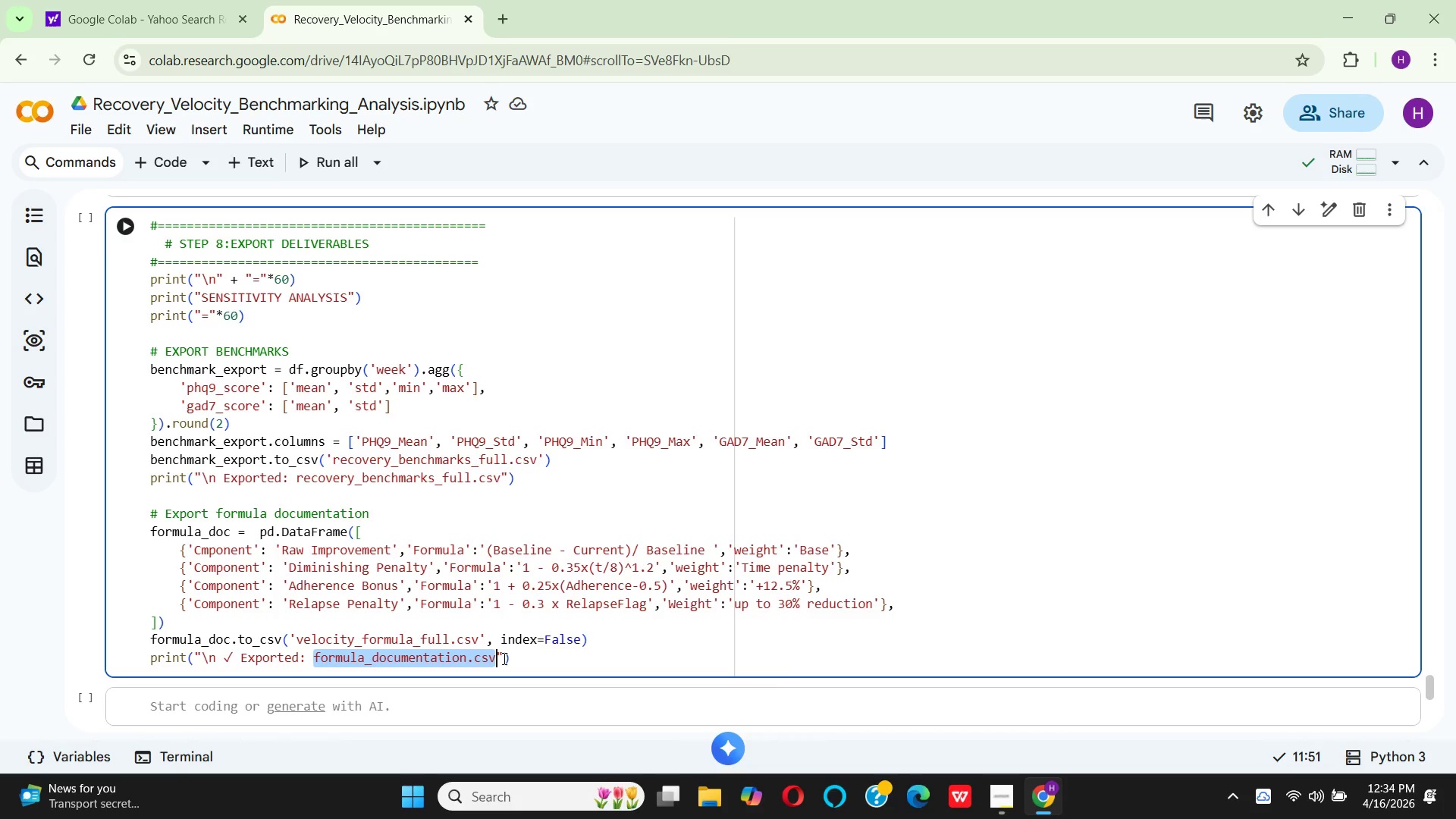 
key(Control+V)
 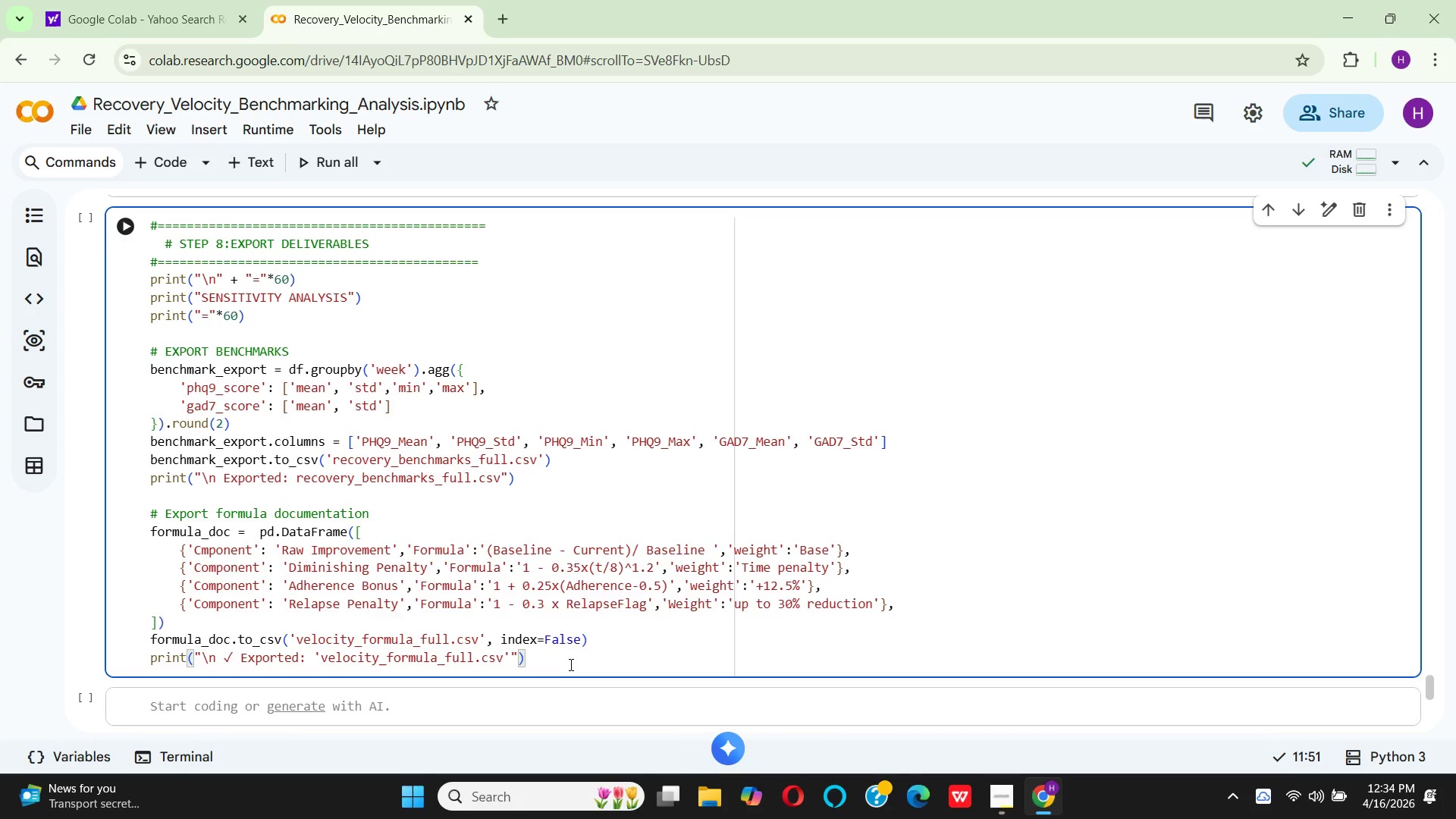 
wait(7.49)
 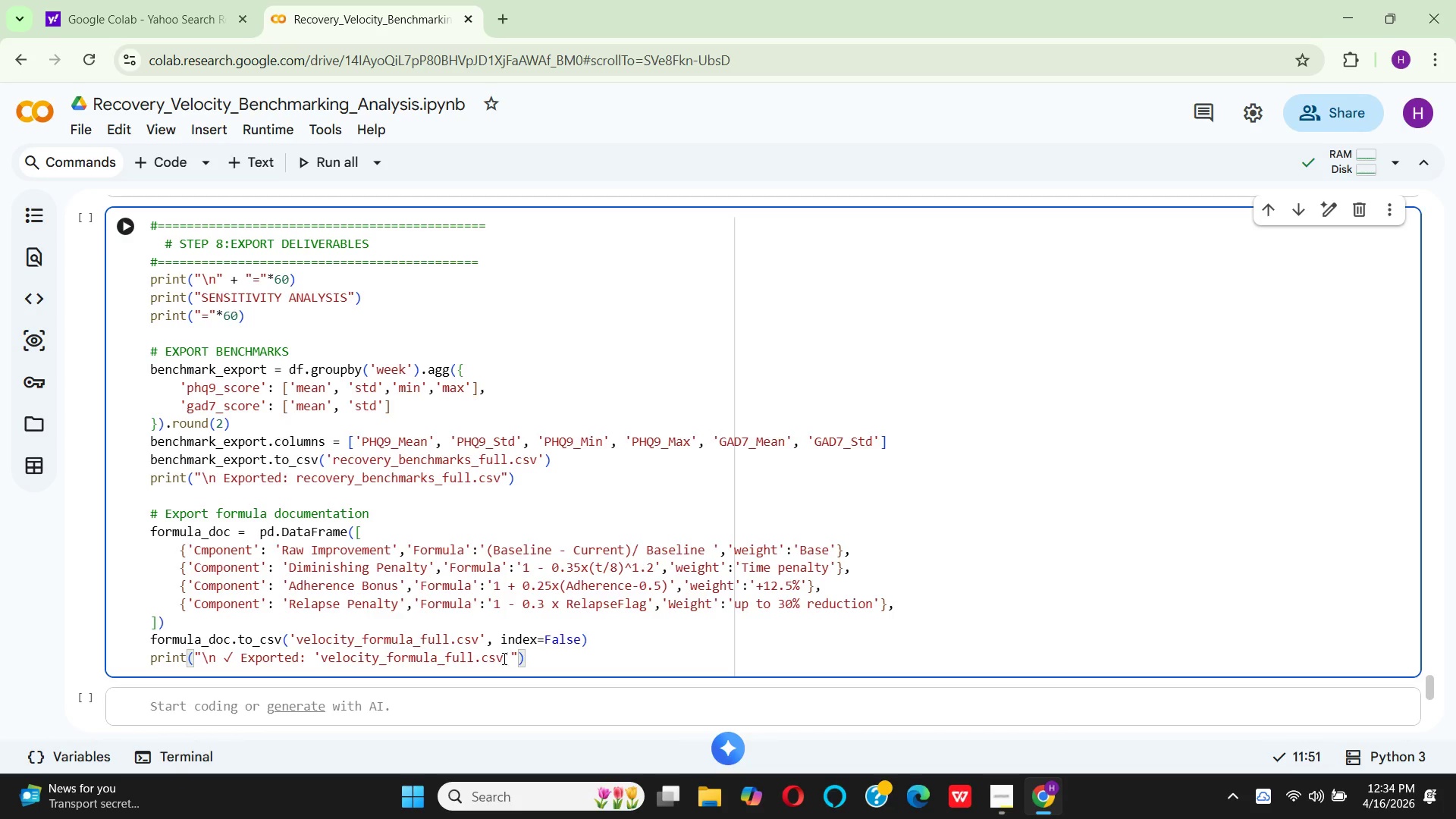 
key(Backspace)
 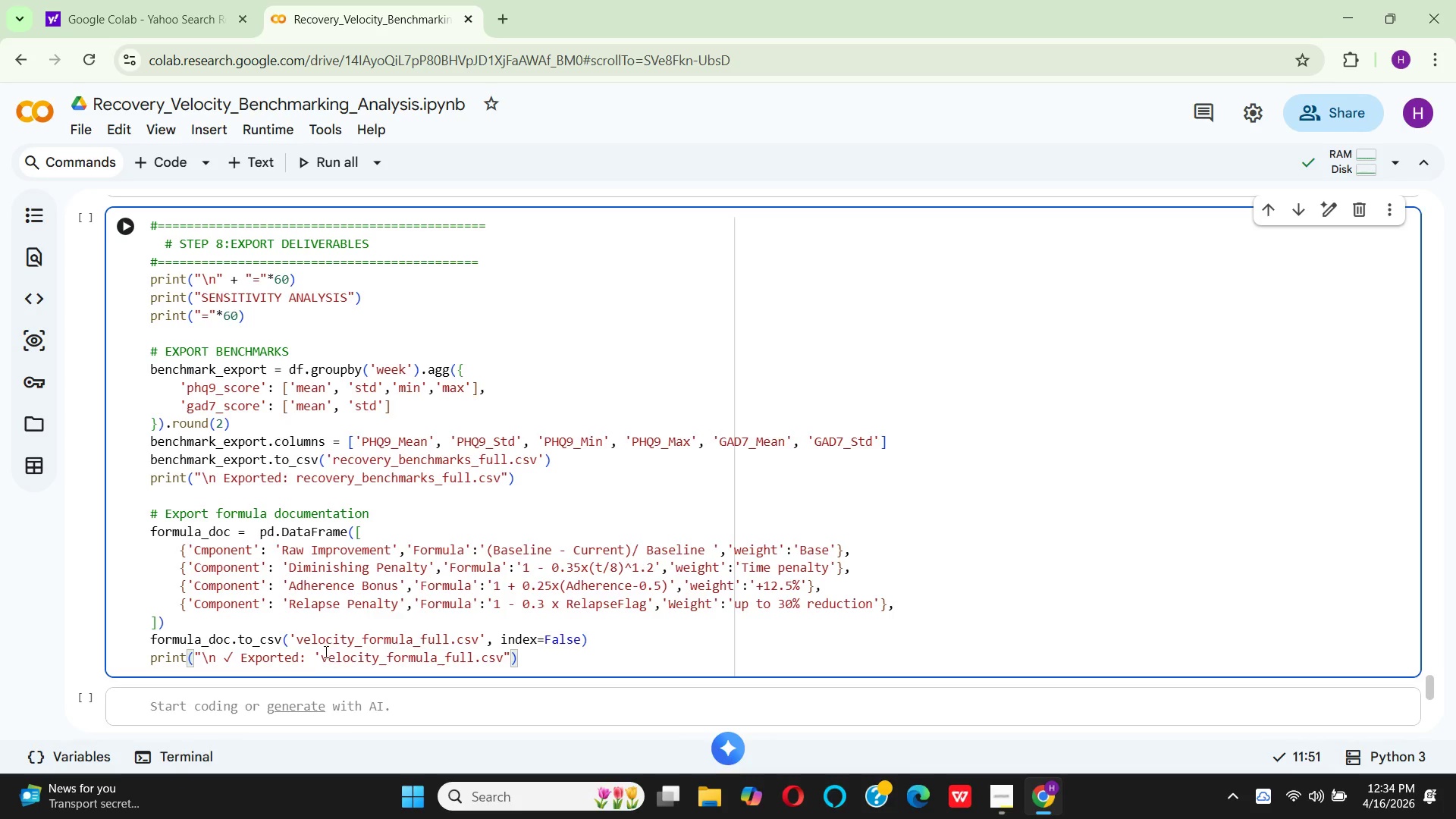 
left_click([318, 657])
 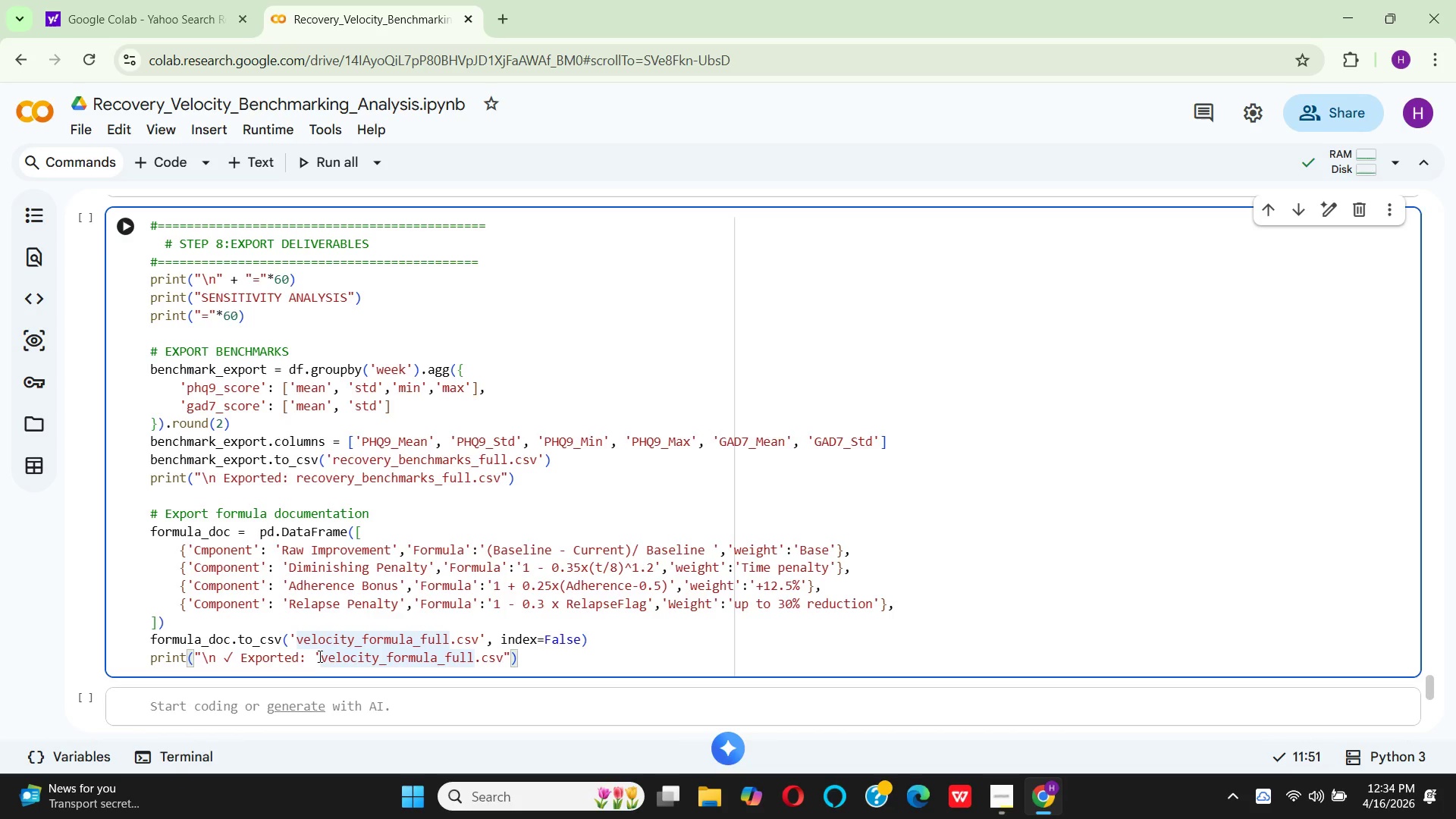 
key(Equal)
 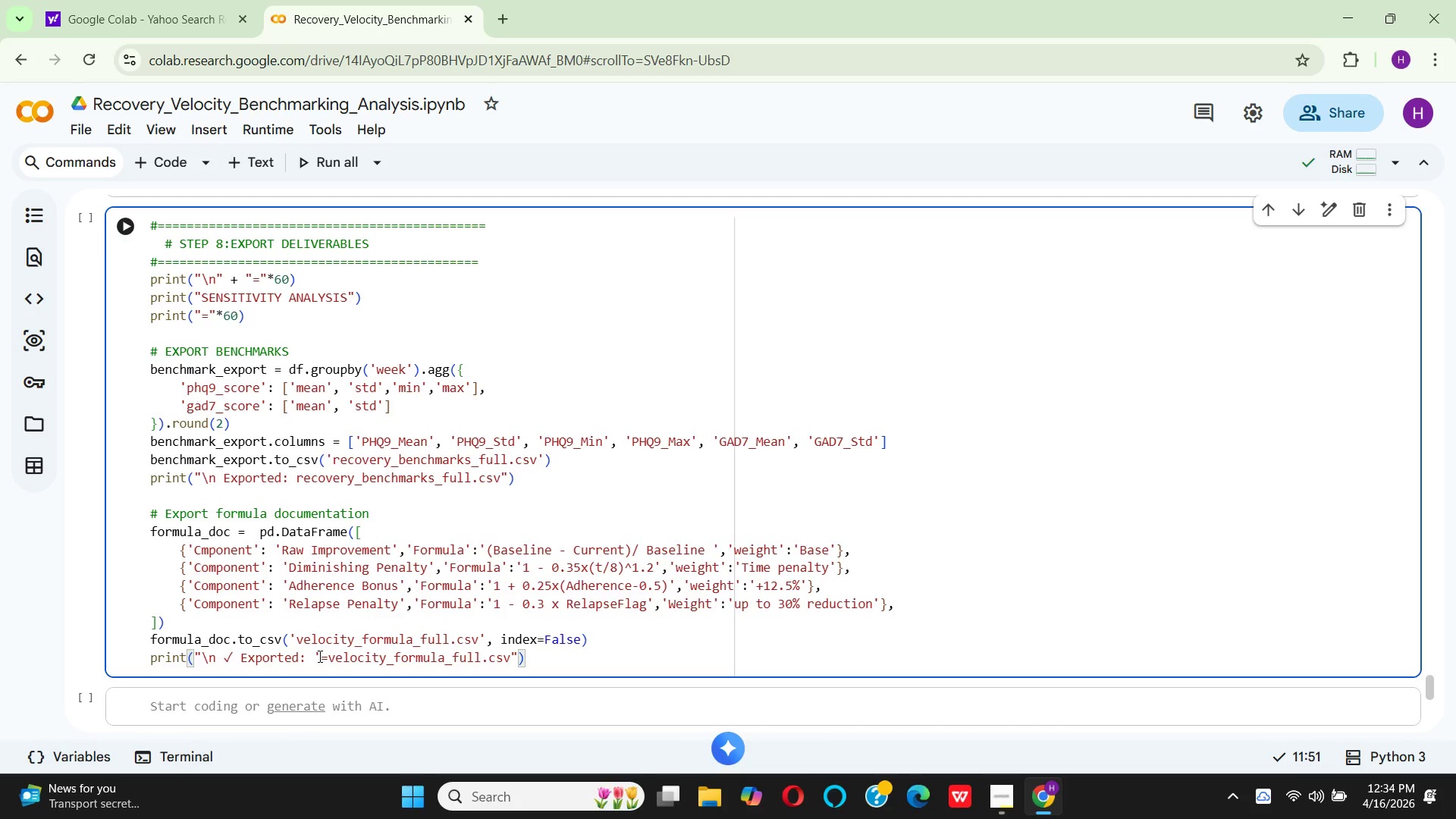 
key(Backspace)
 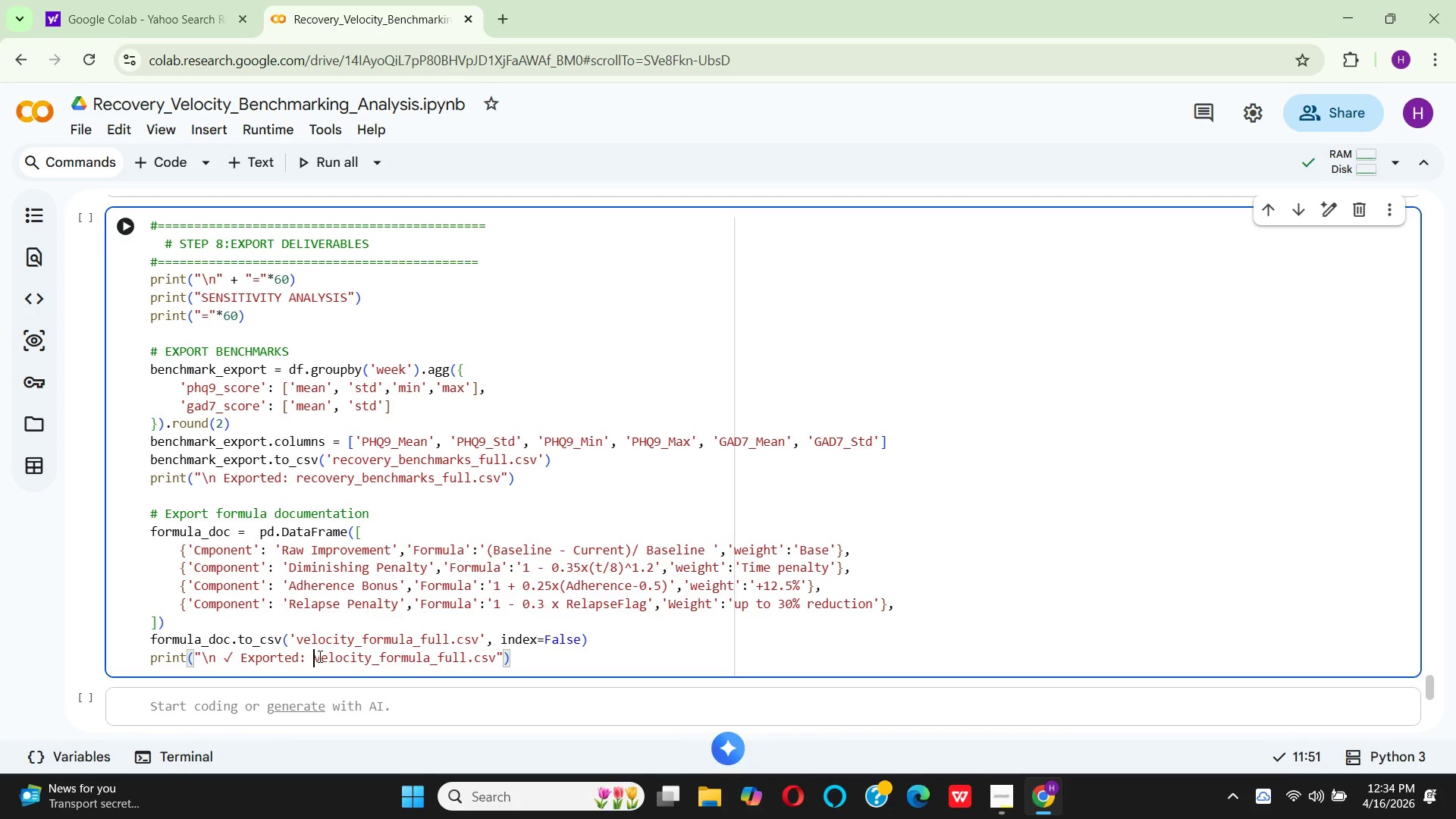 
key(Backspace)
 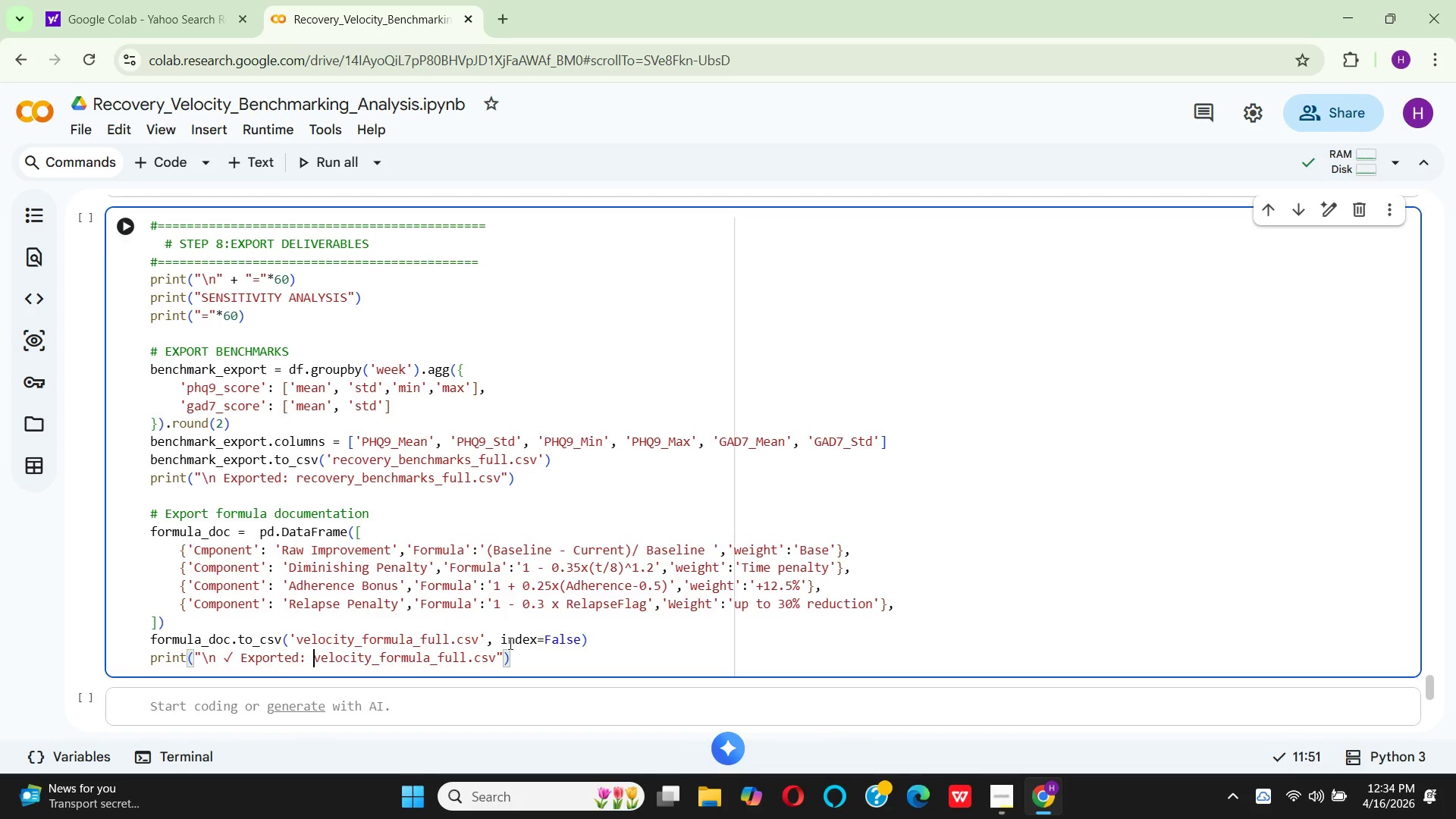 
left_click([516, 662])
 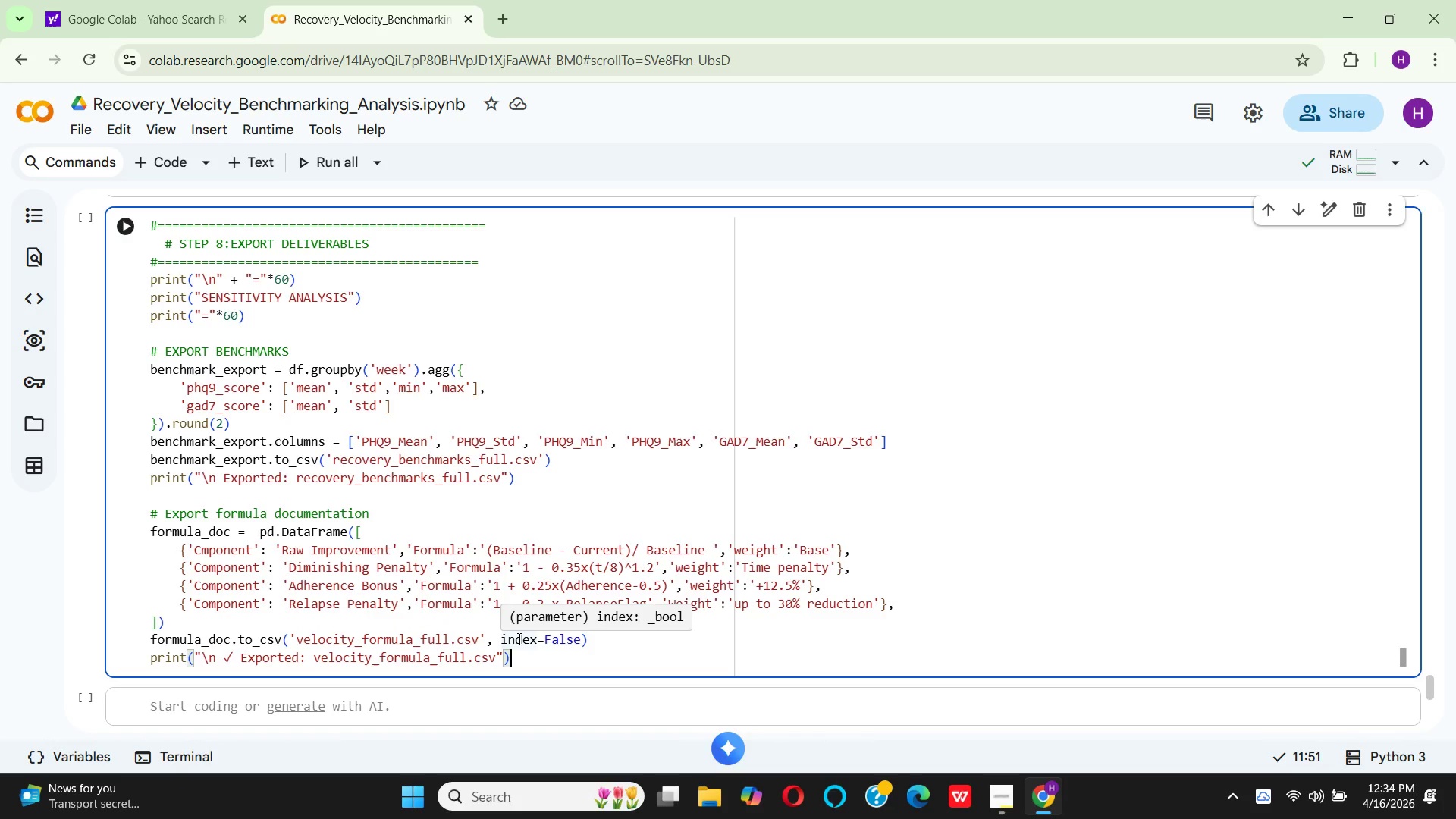 
wait(5.33)
 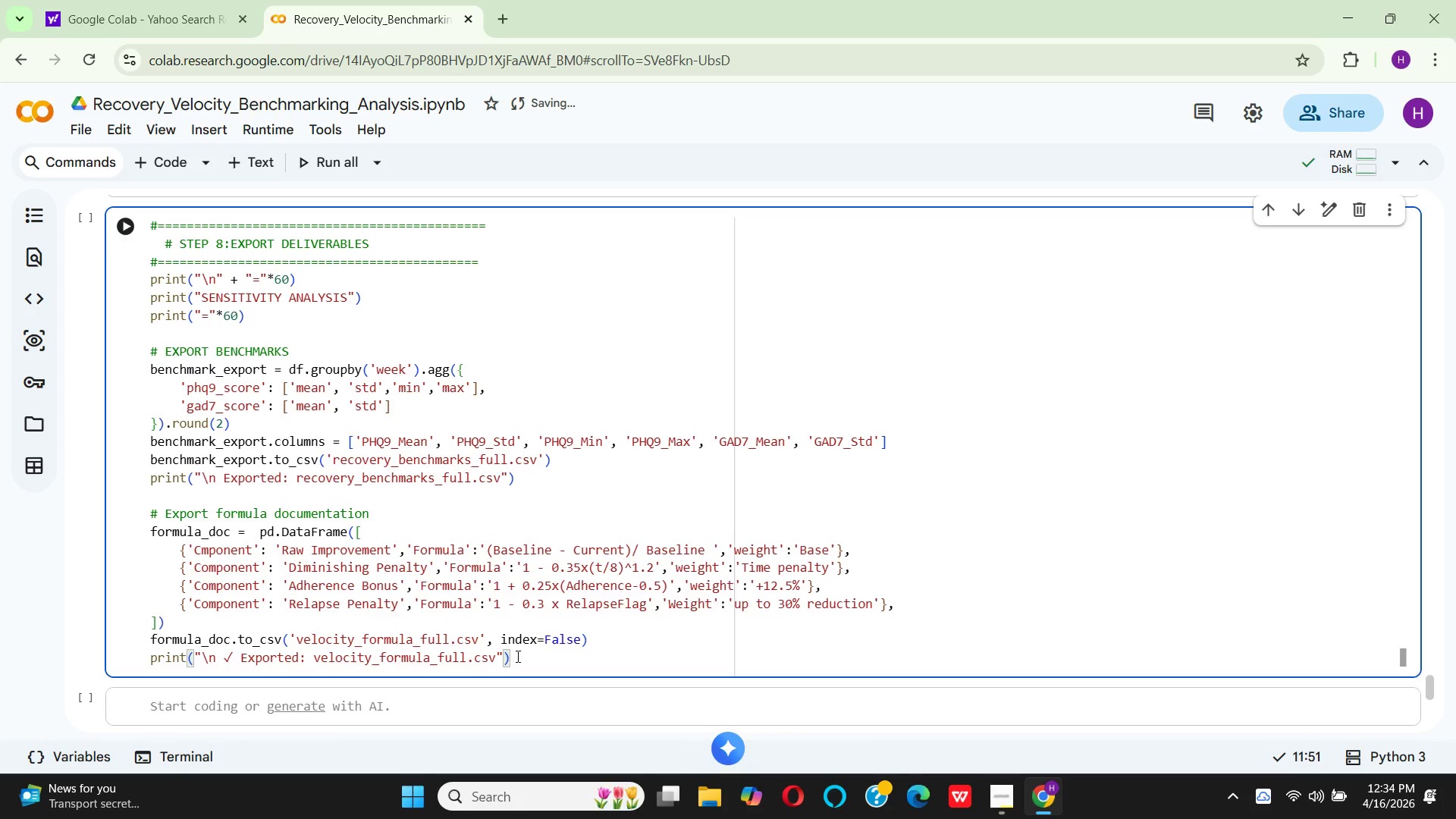 
key(Enter)
 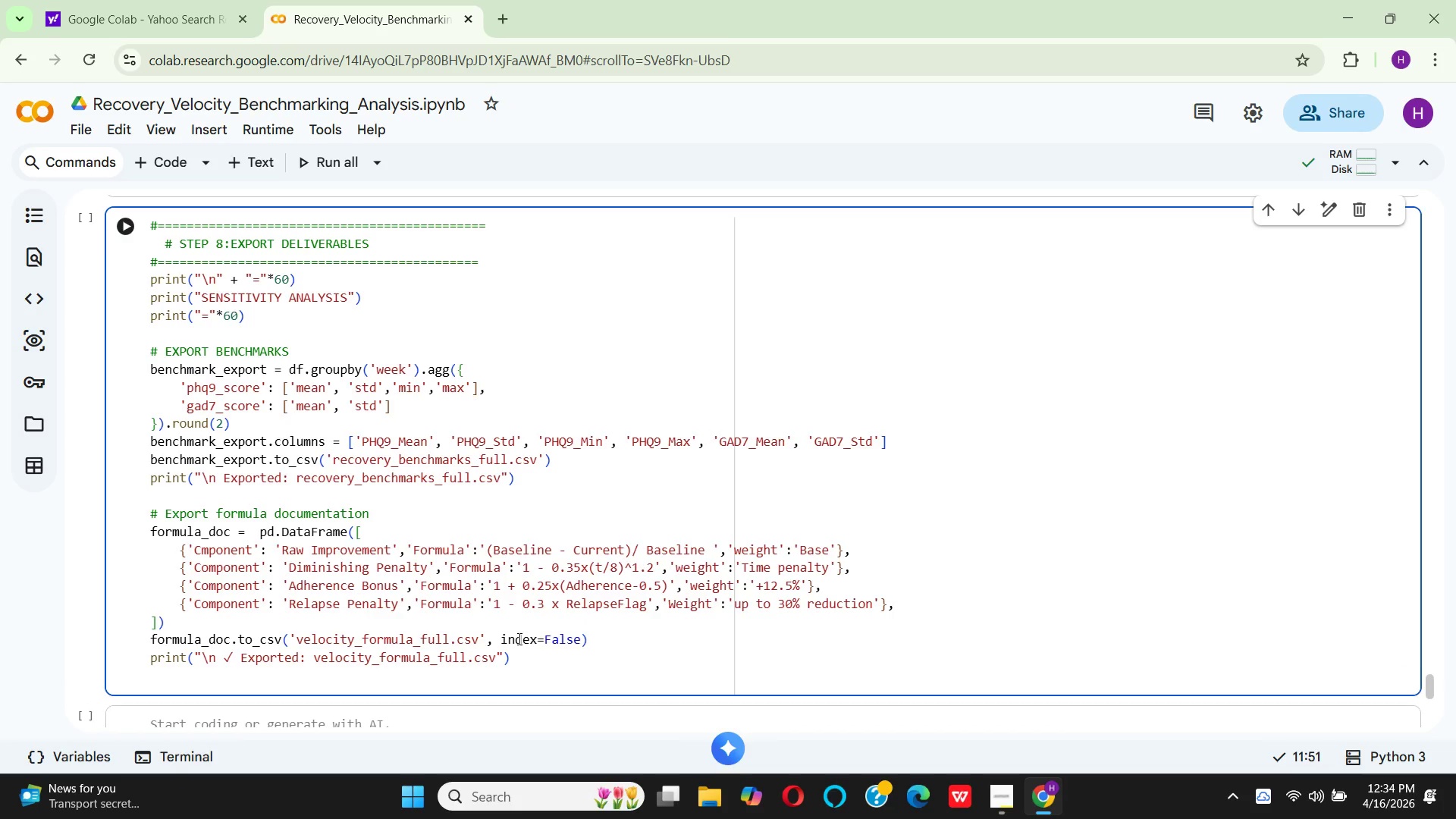 
key(Enter)
 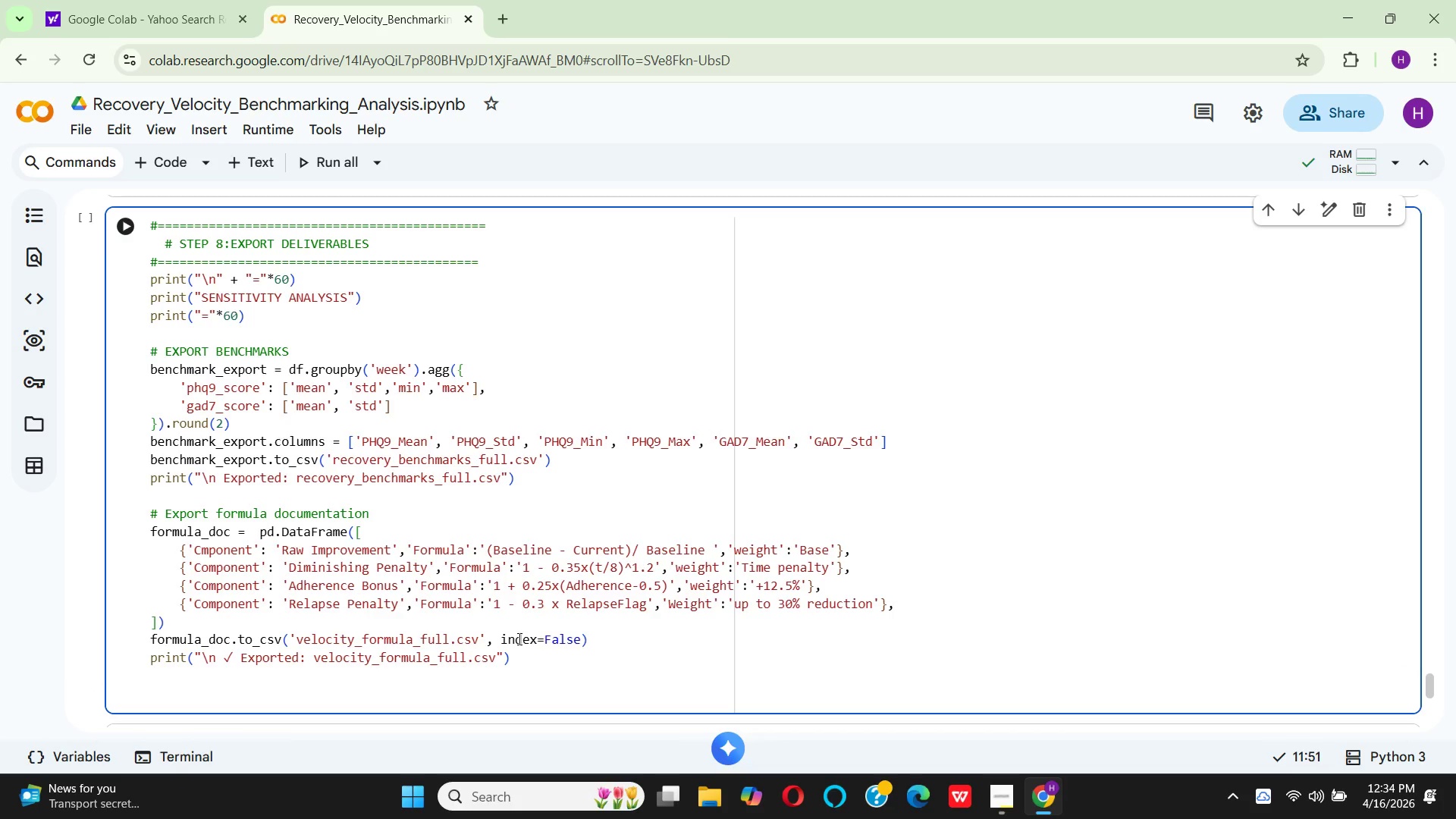 
type(# Statistical summary)
 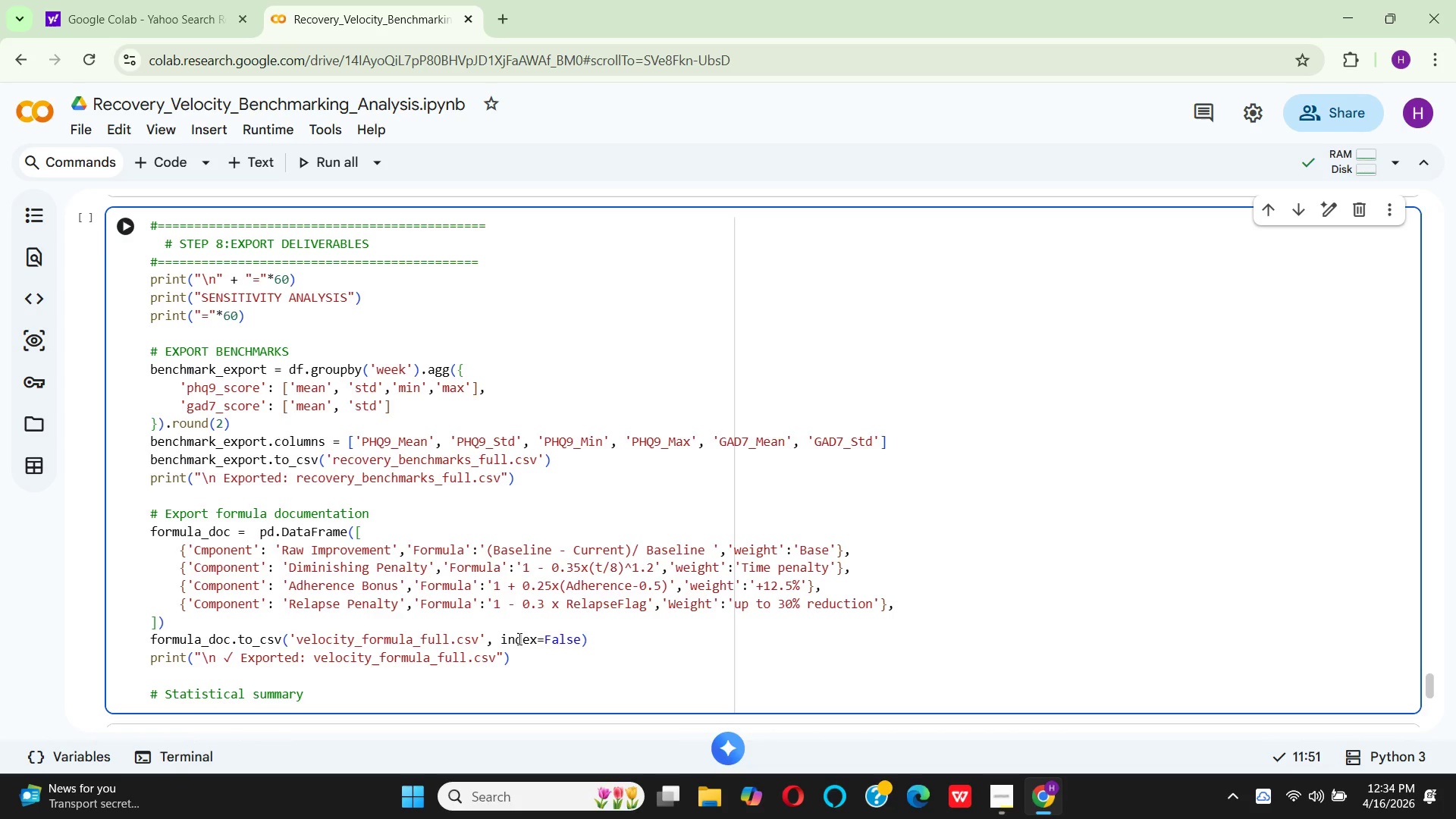 
key(Enter)
 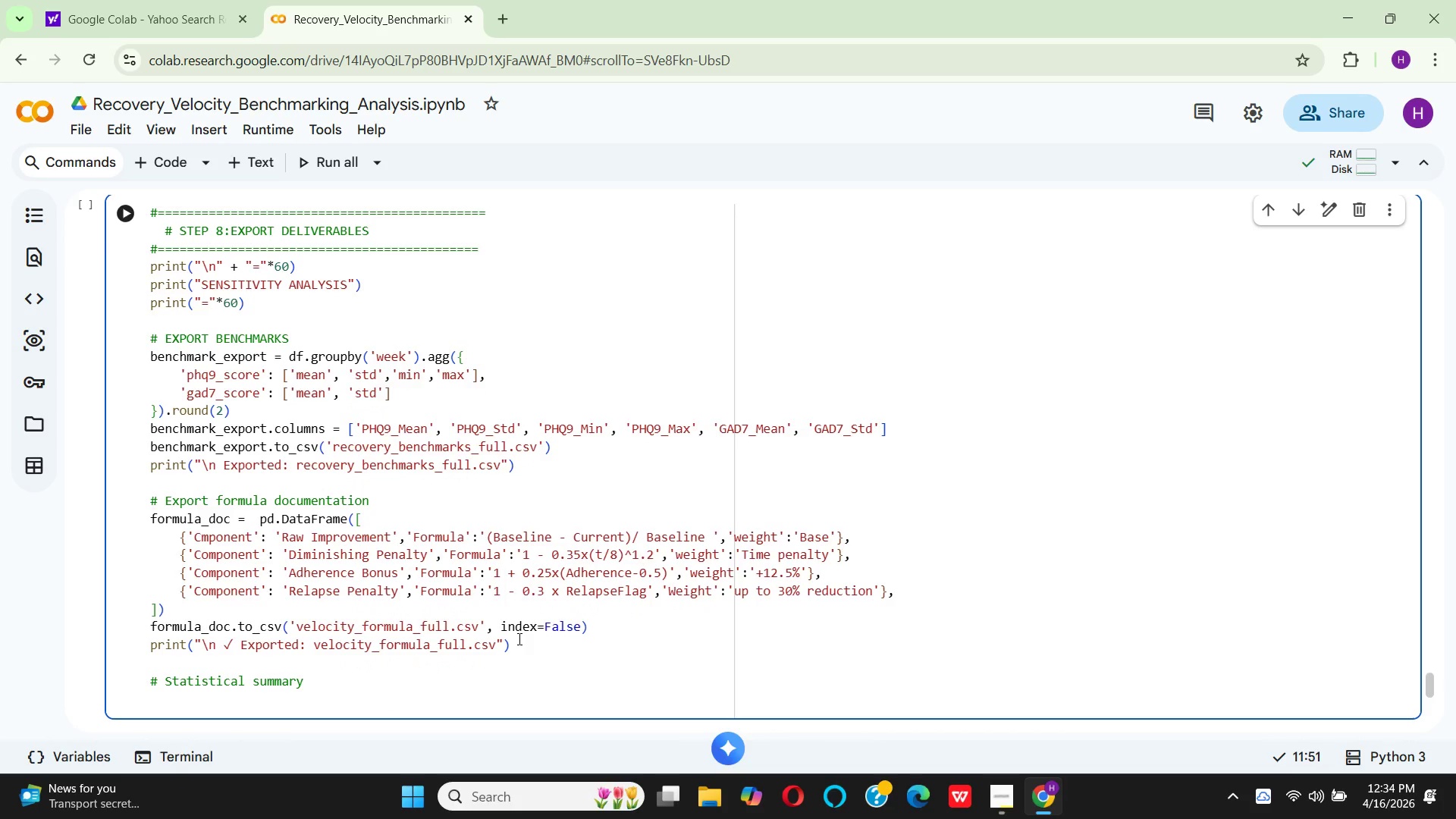 
key(S)
 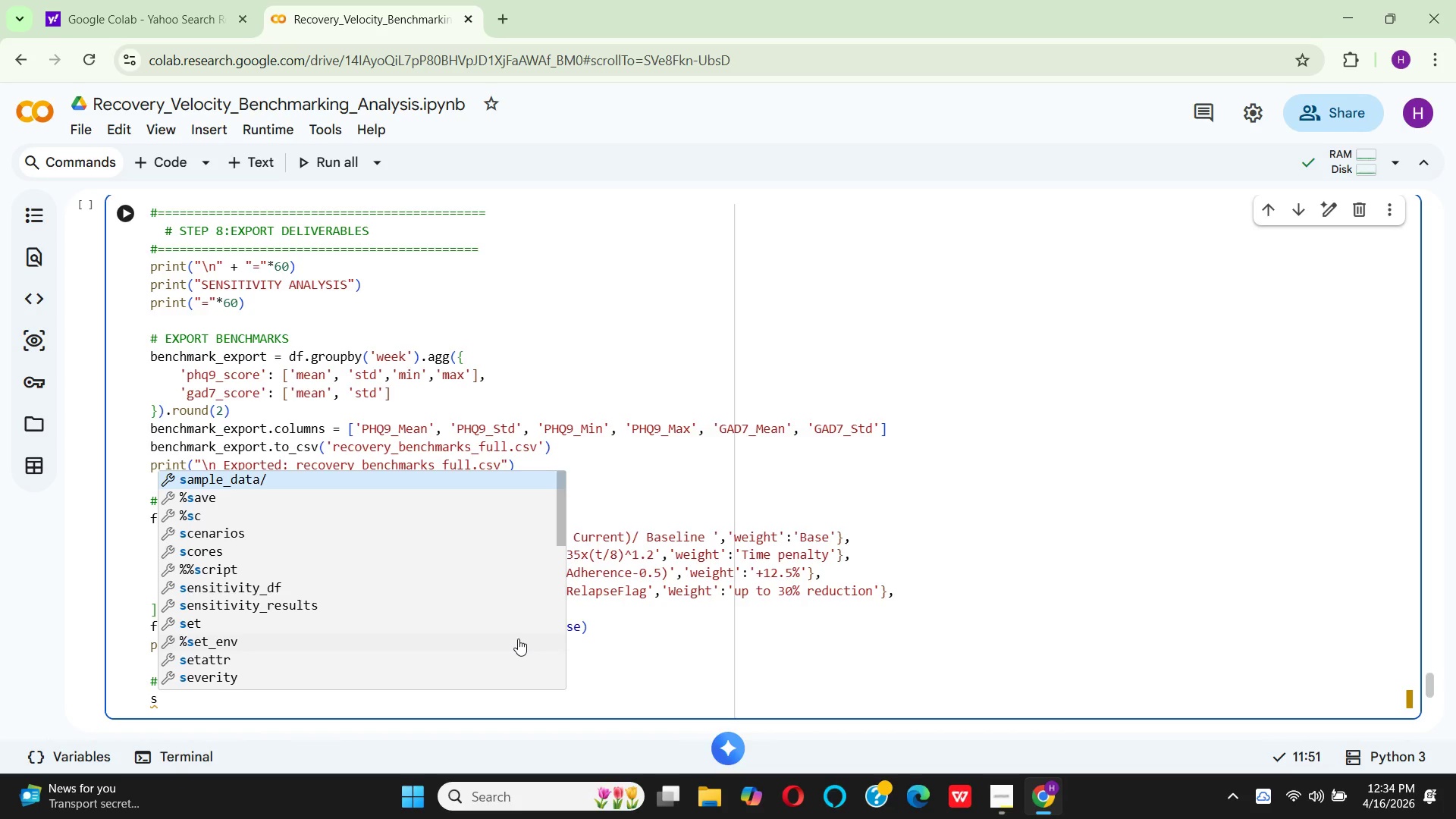 
wait(7.84)
 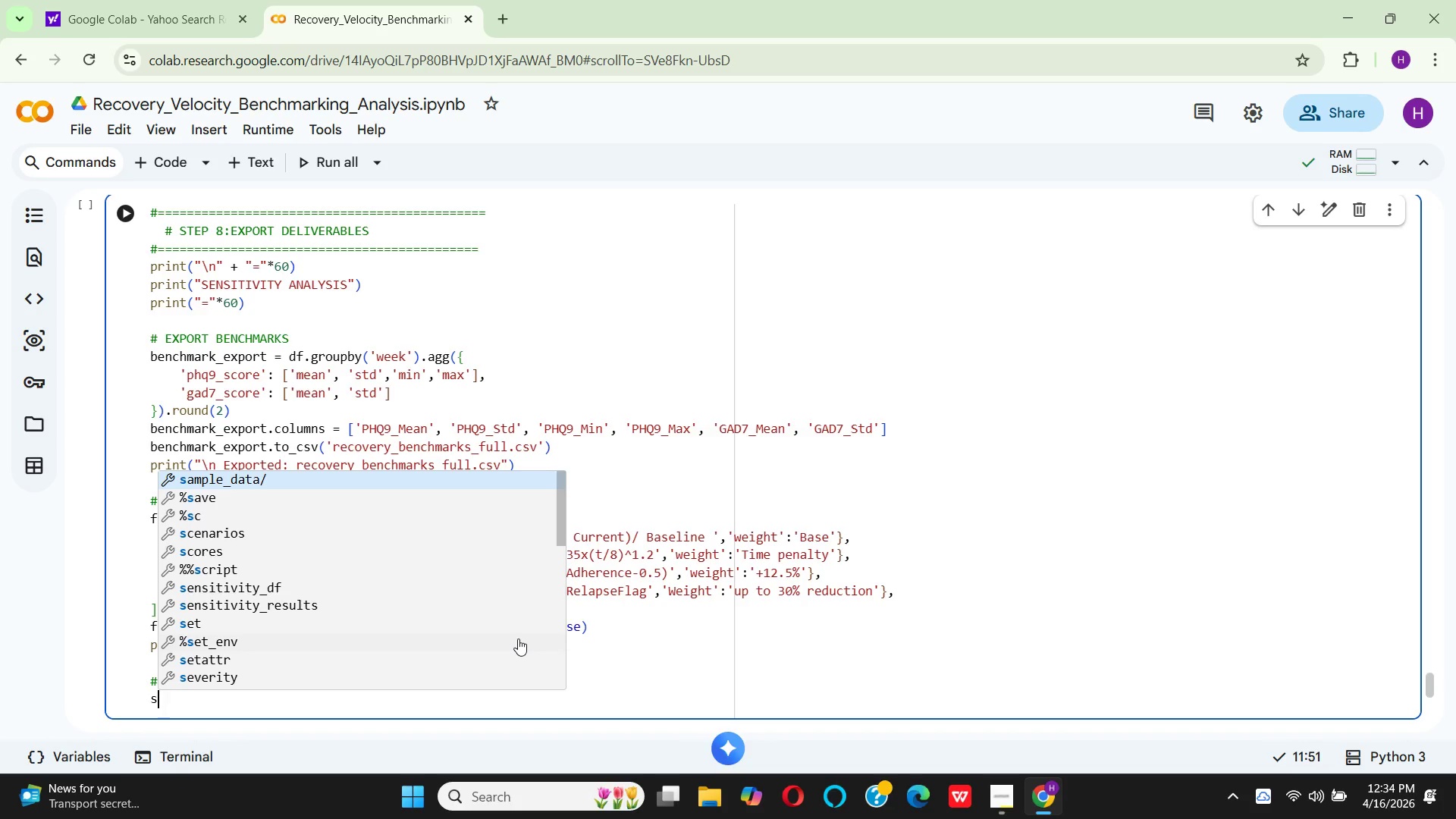 
type(tats_)
 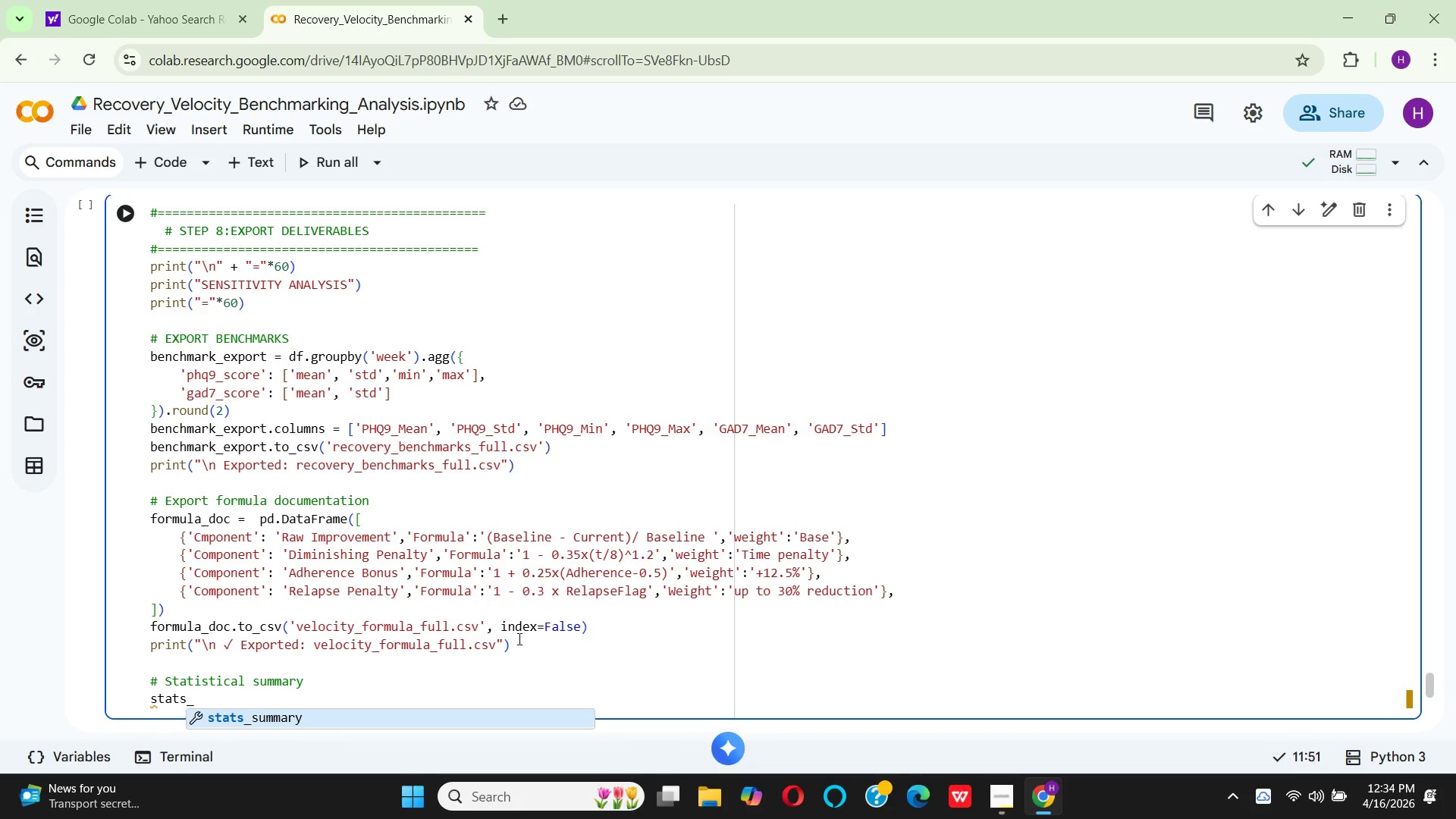 
key(Enter)
 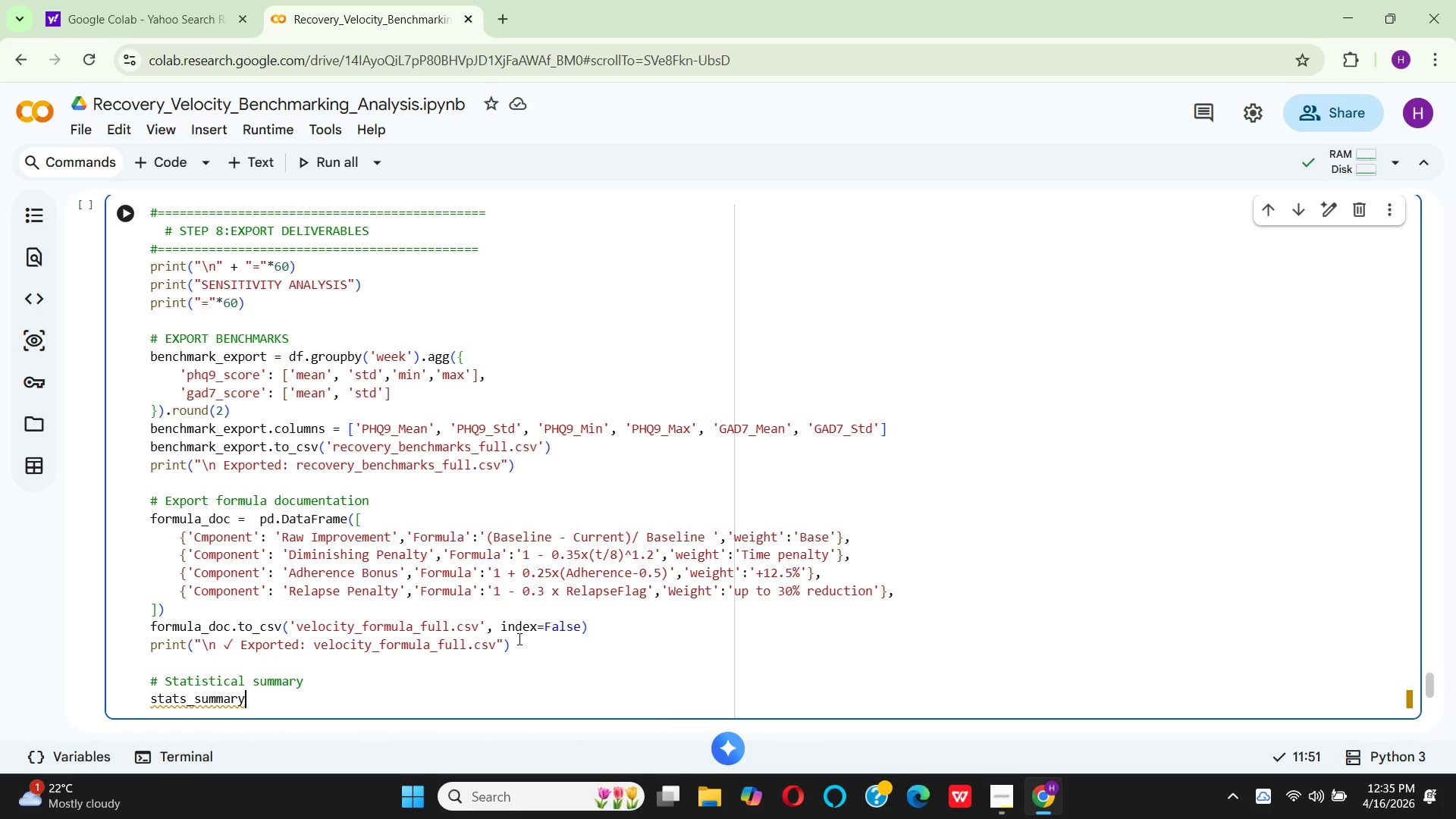 
type(.to_csv(')
 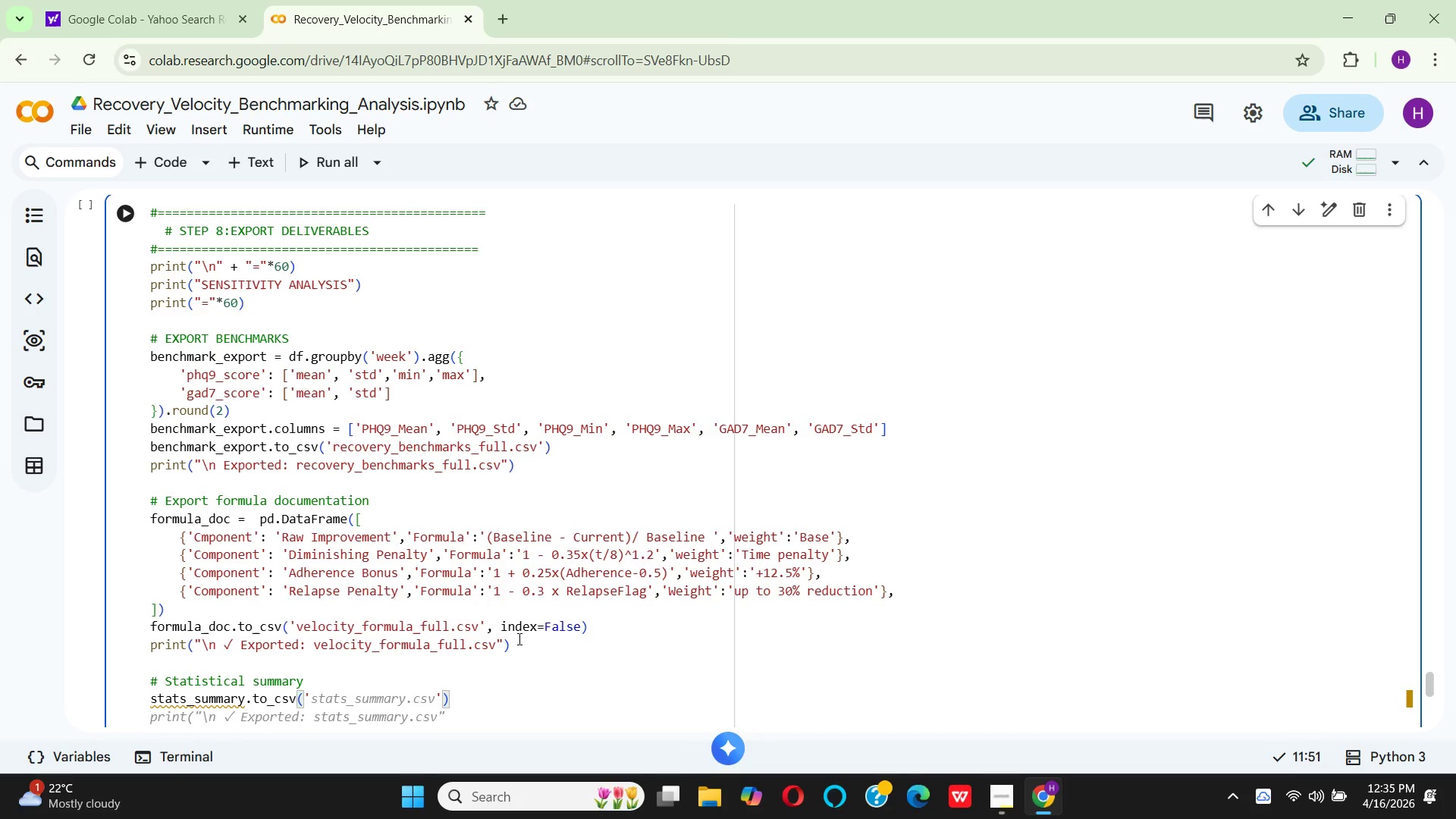 
type(st)
 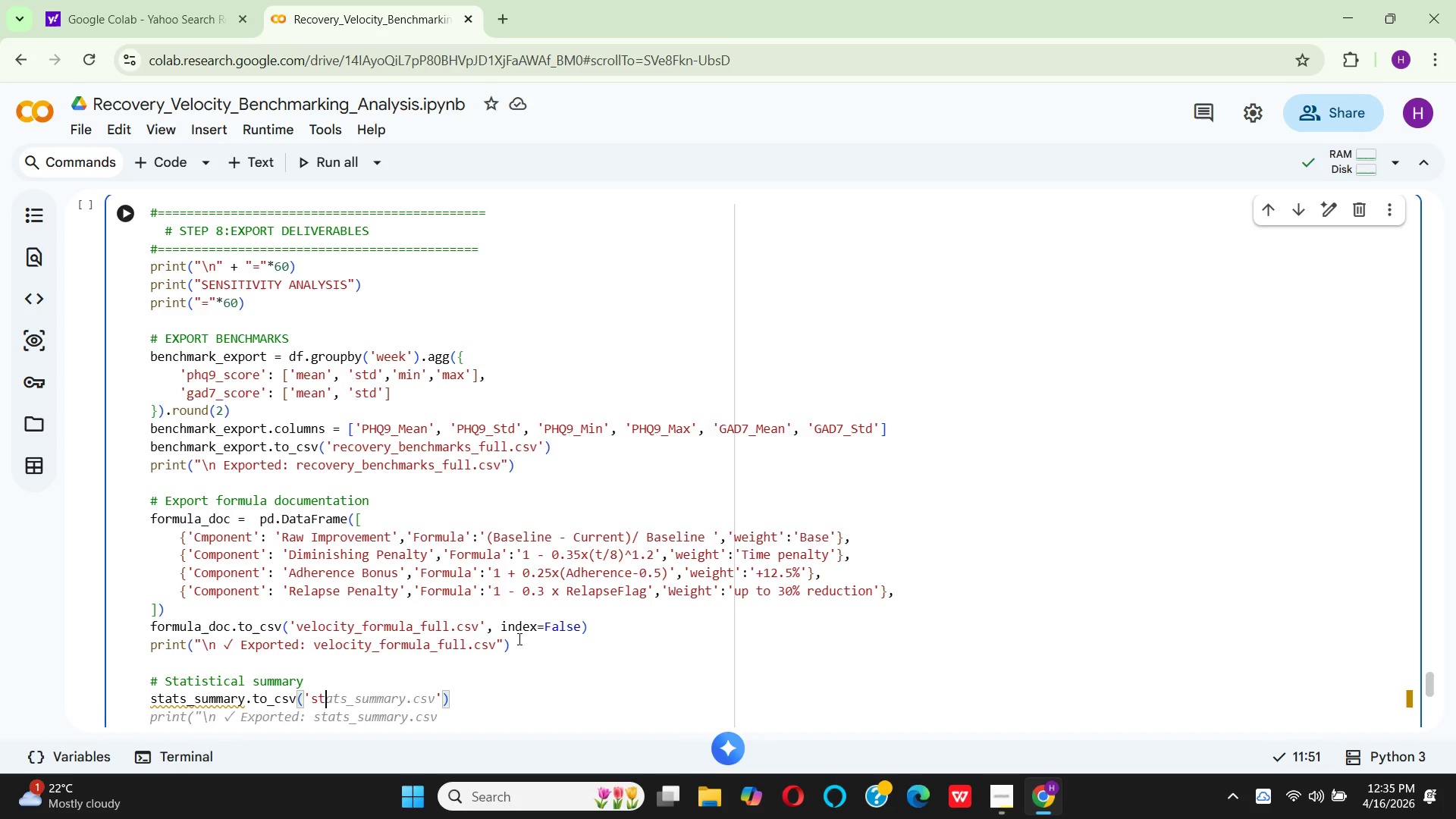 
key(Backspace)
 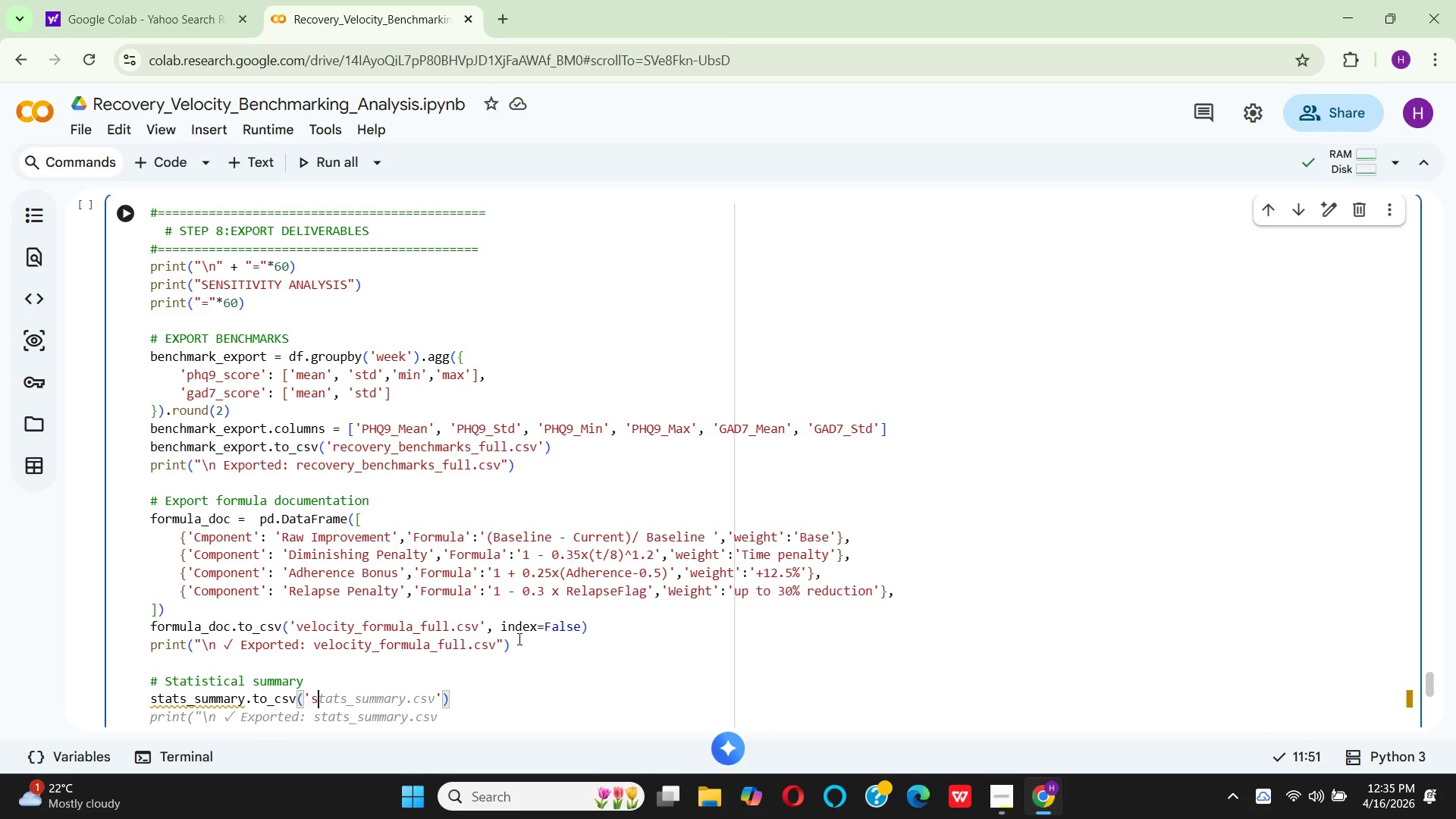 
key(Backspace)
 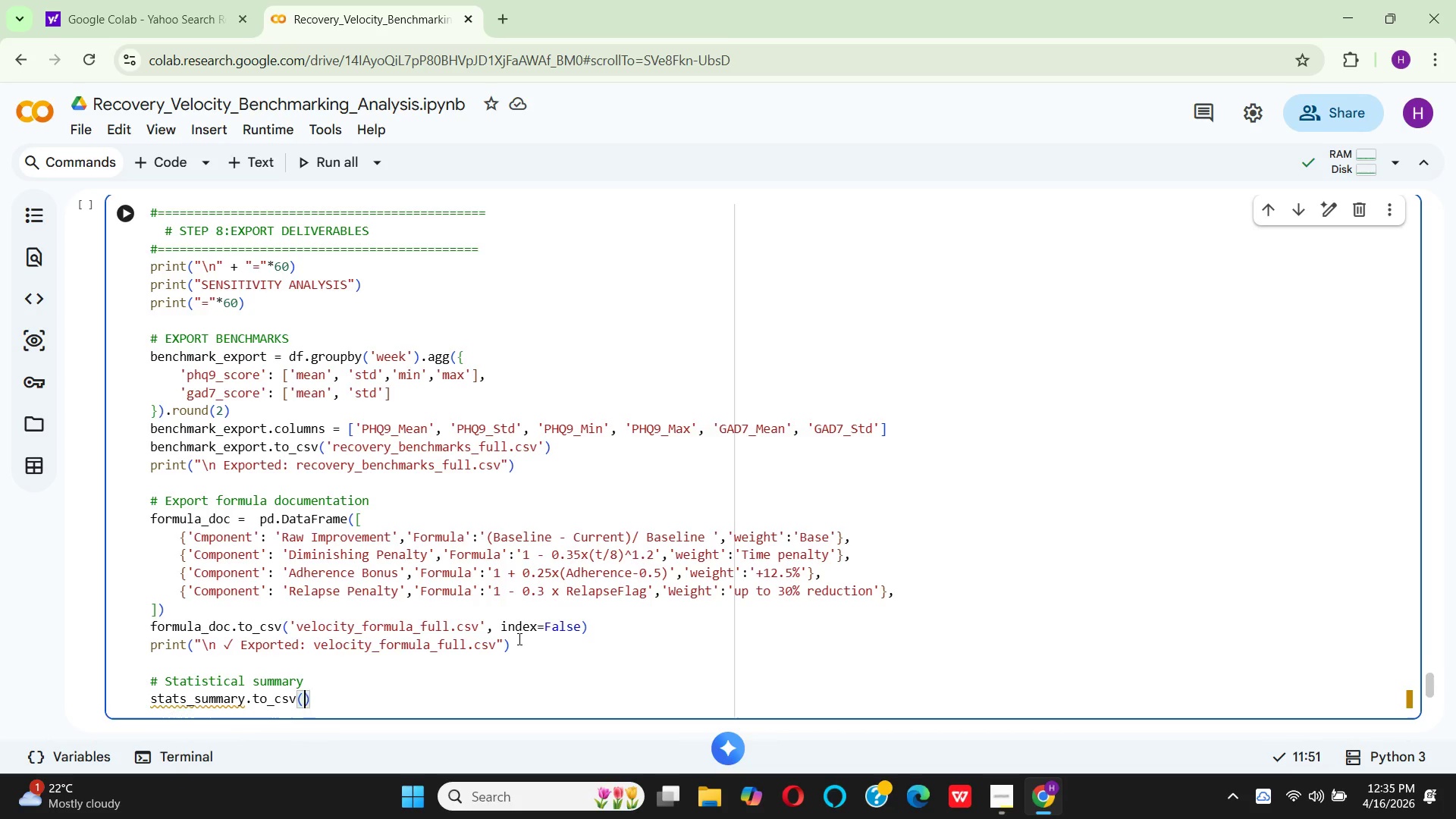 
key(Backspace)
 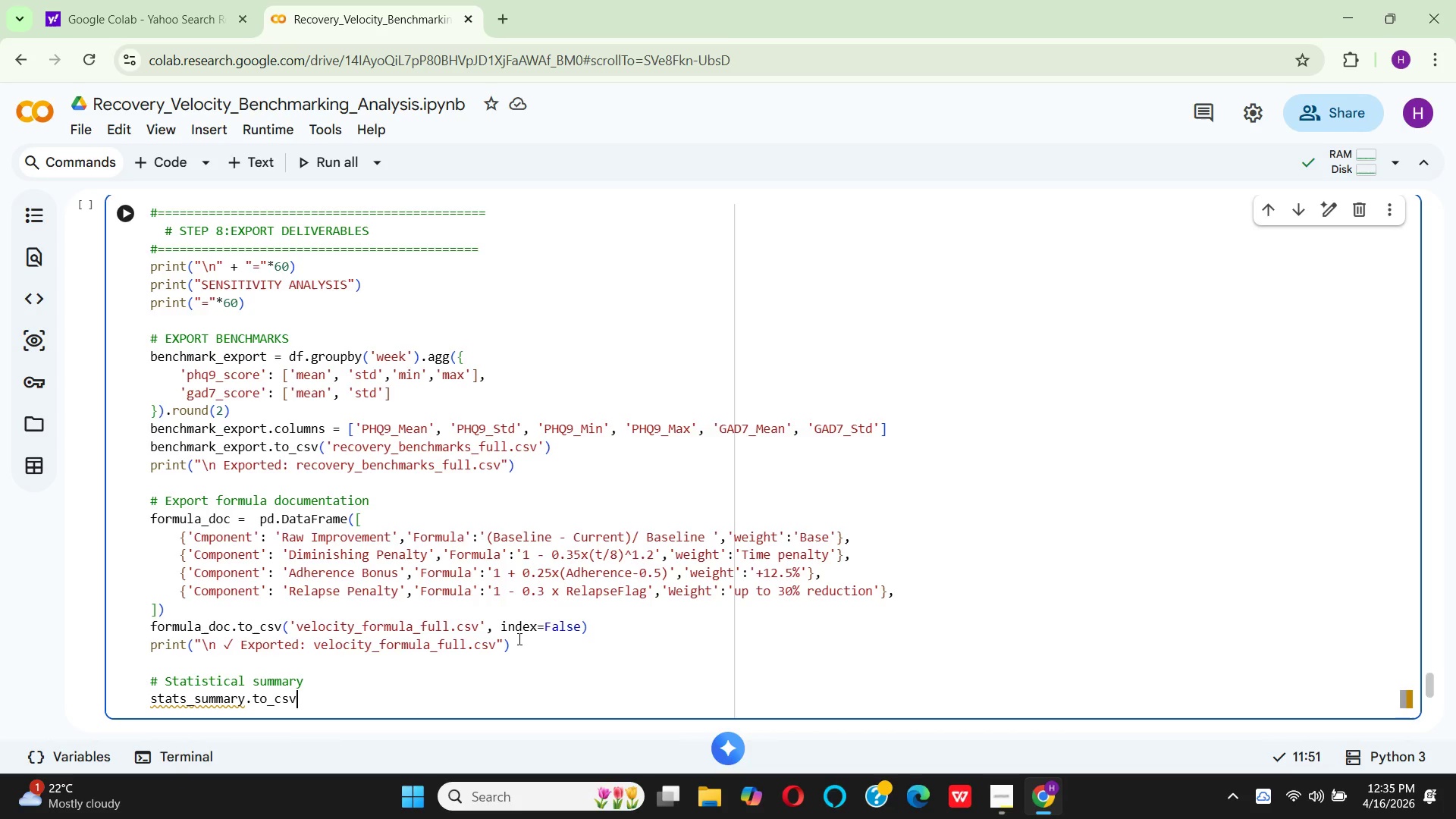 
key(Backspace)
 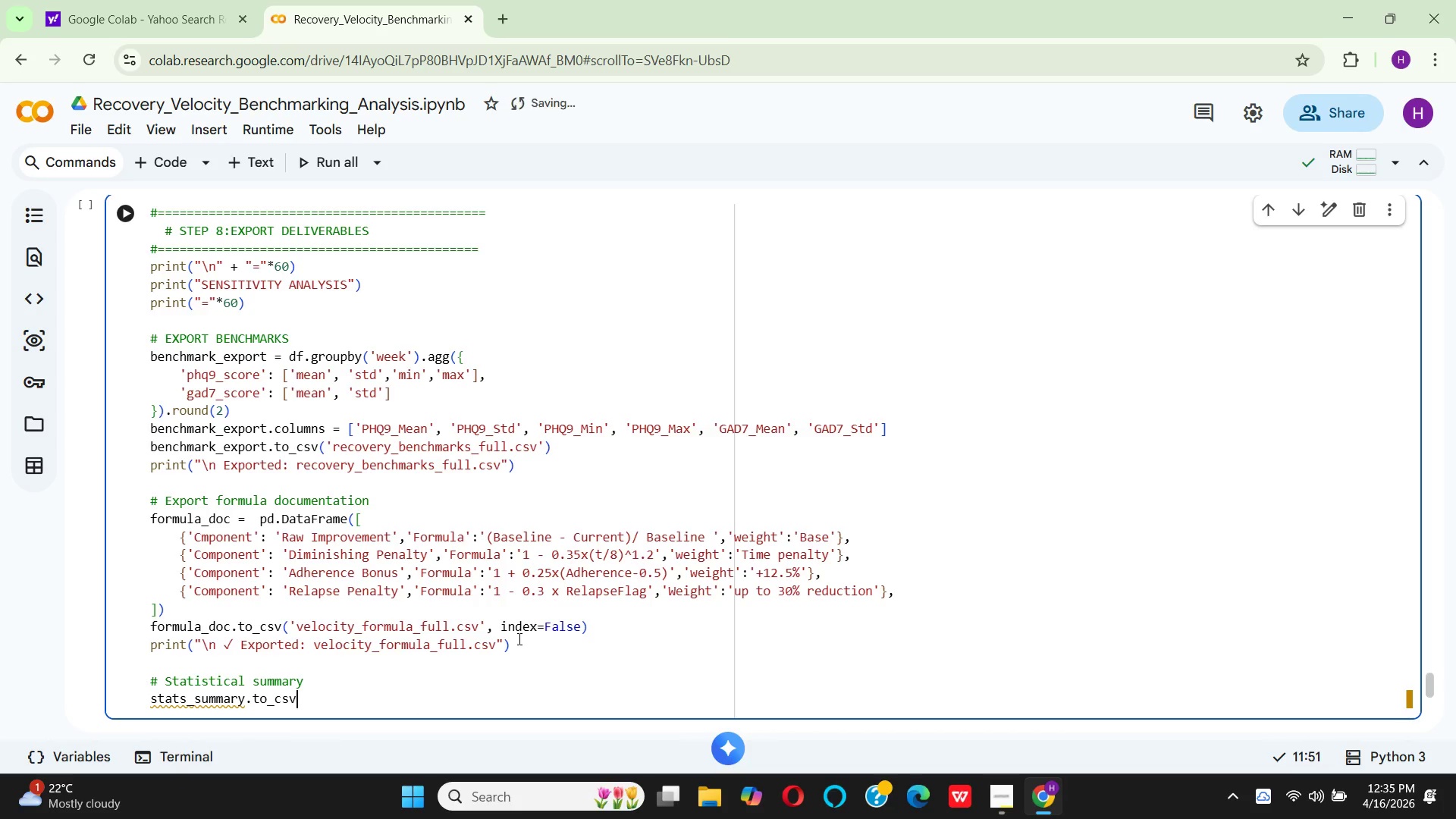 
key(Backspace)
 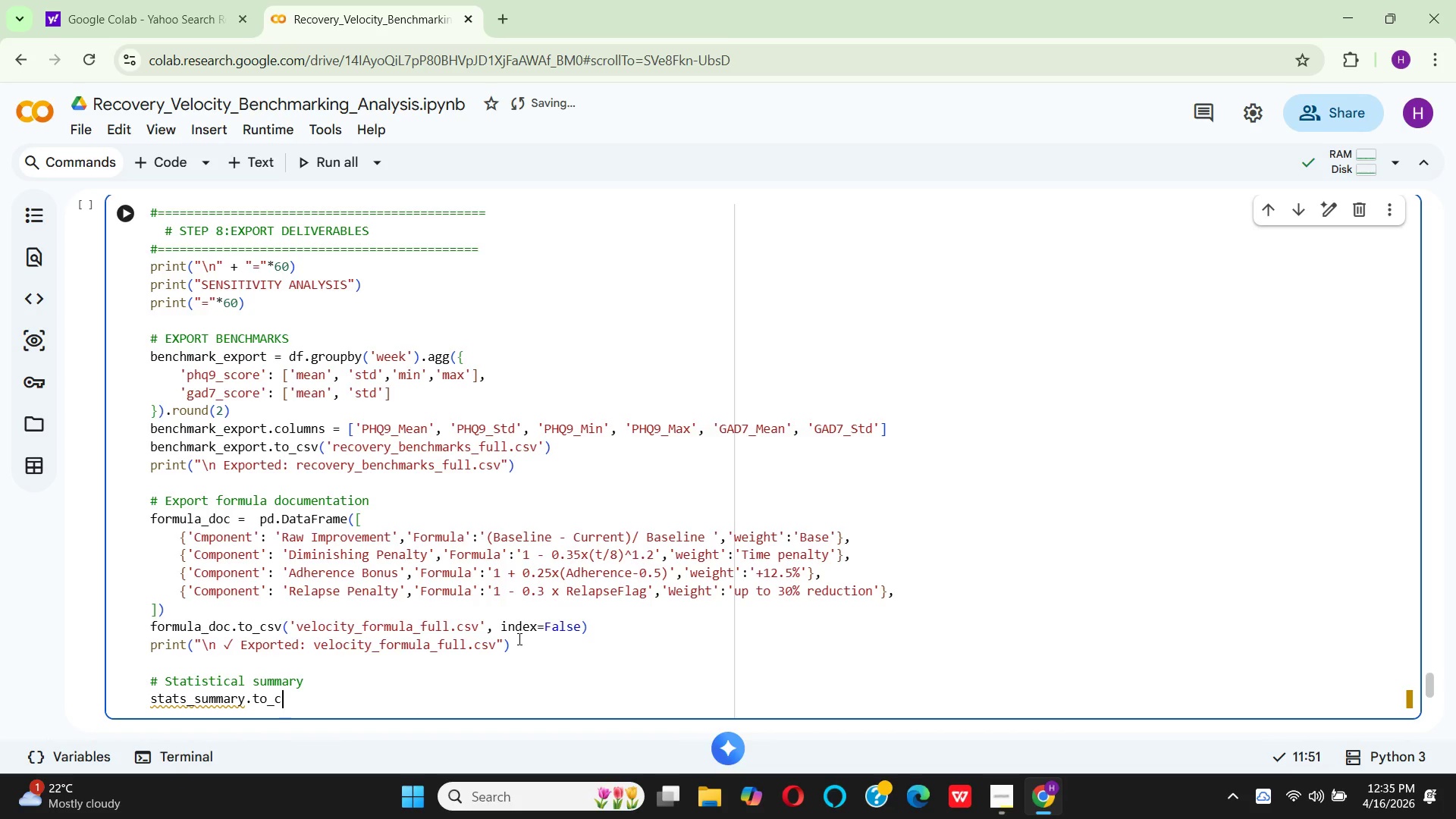 
key(Backspace)
 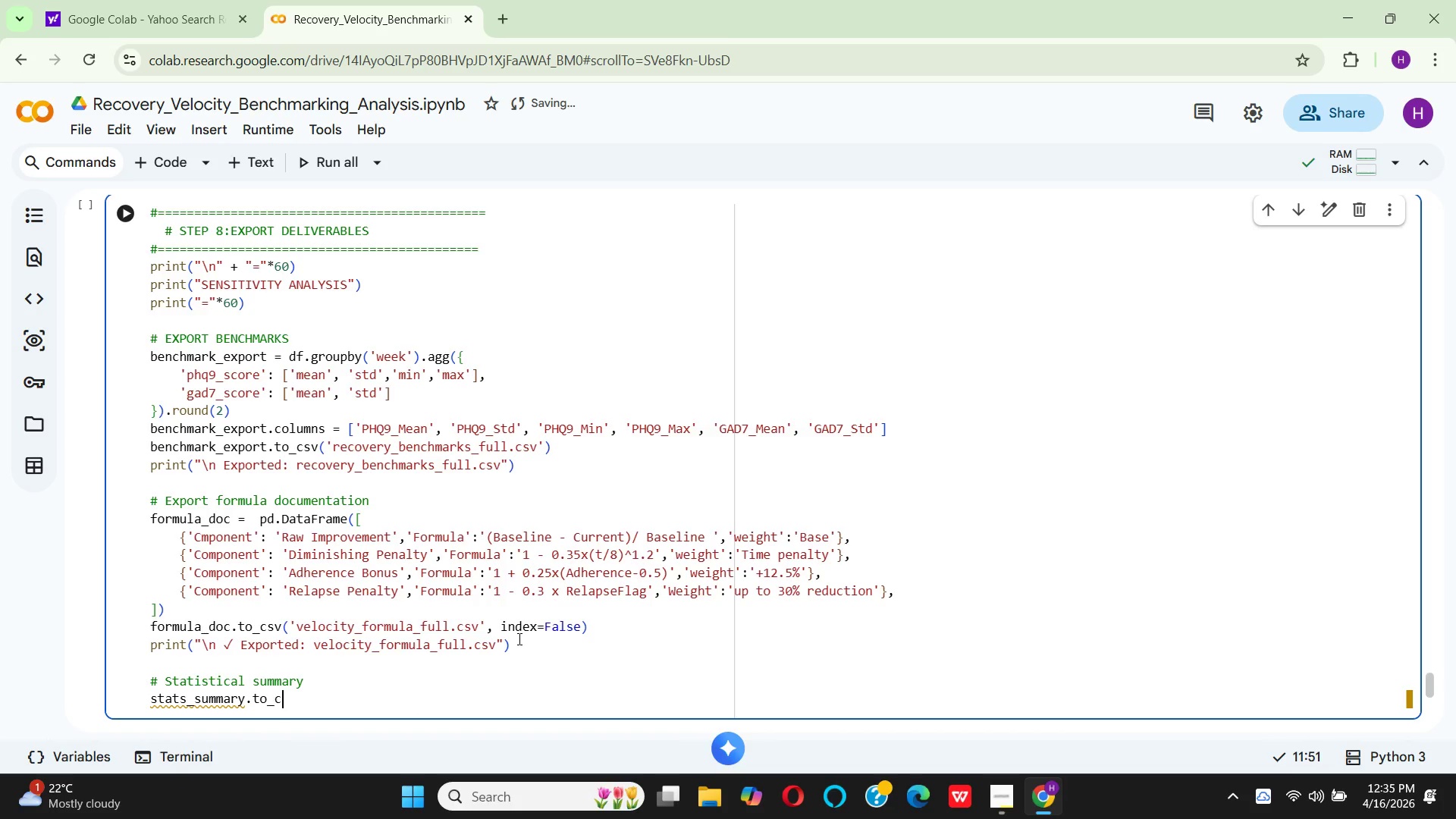 
key(Backspace)
 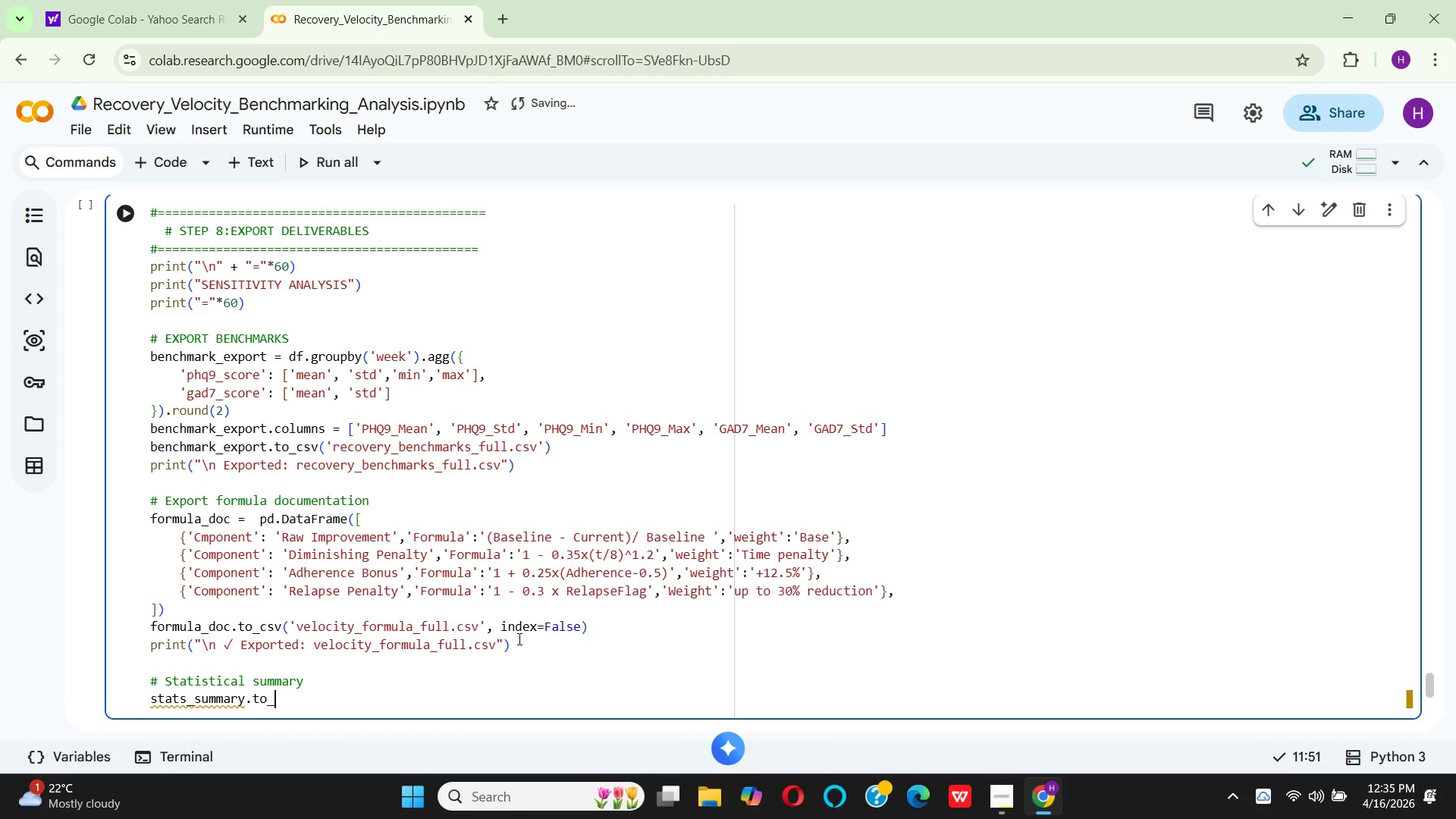 
key(Backspace)
 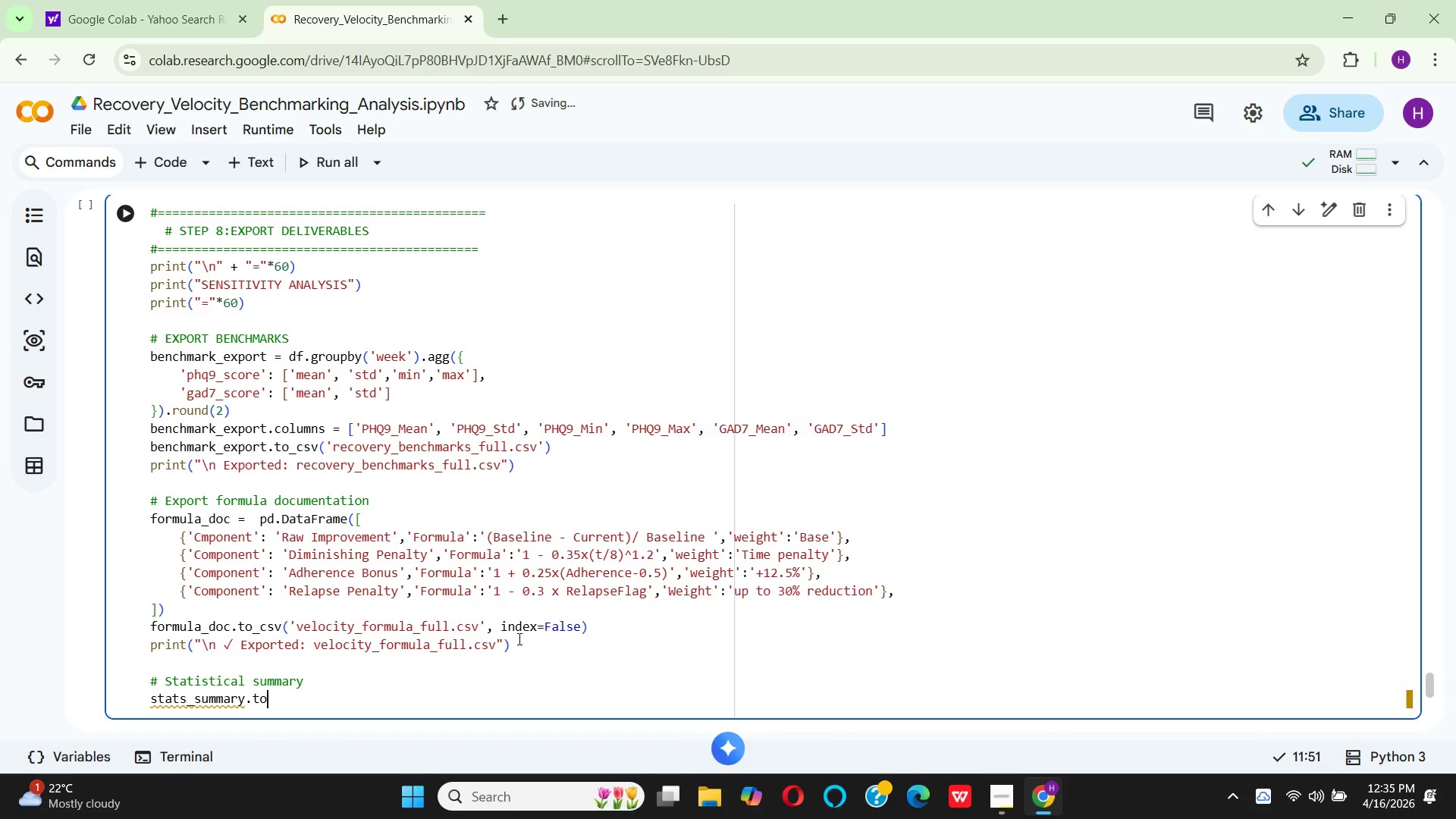 
key(Backspace)
 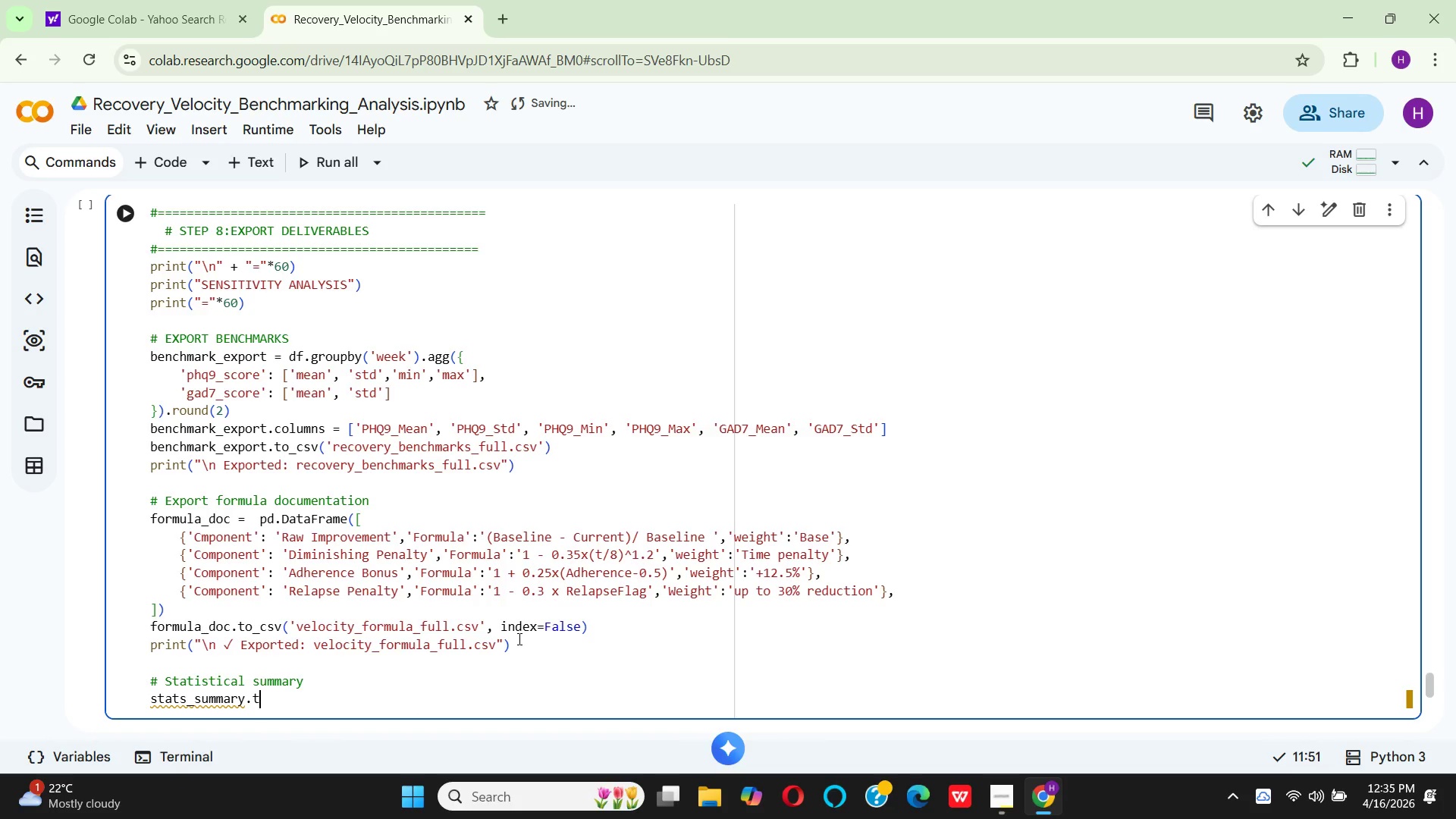 
key(Backspace)
 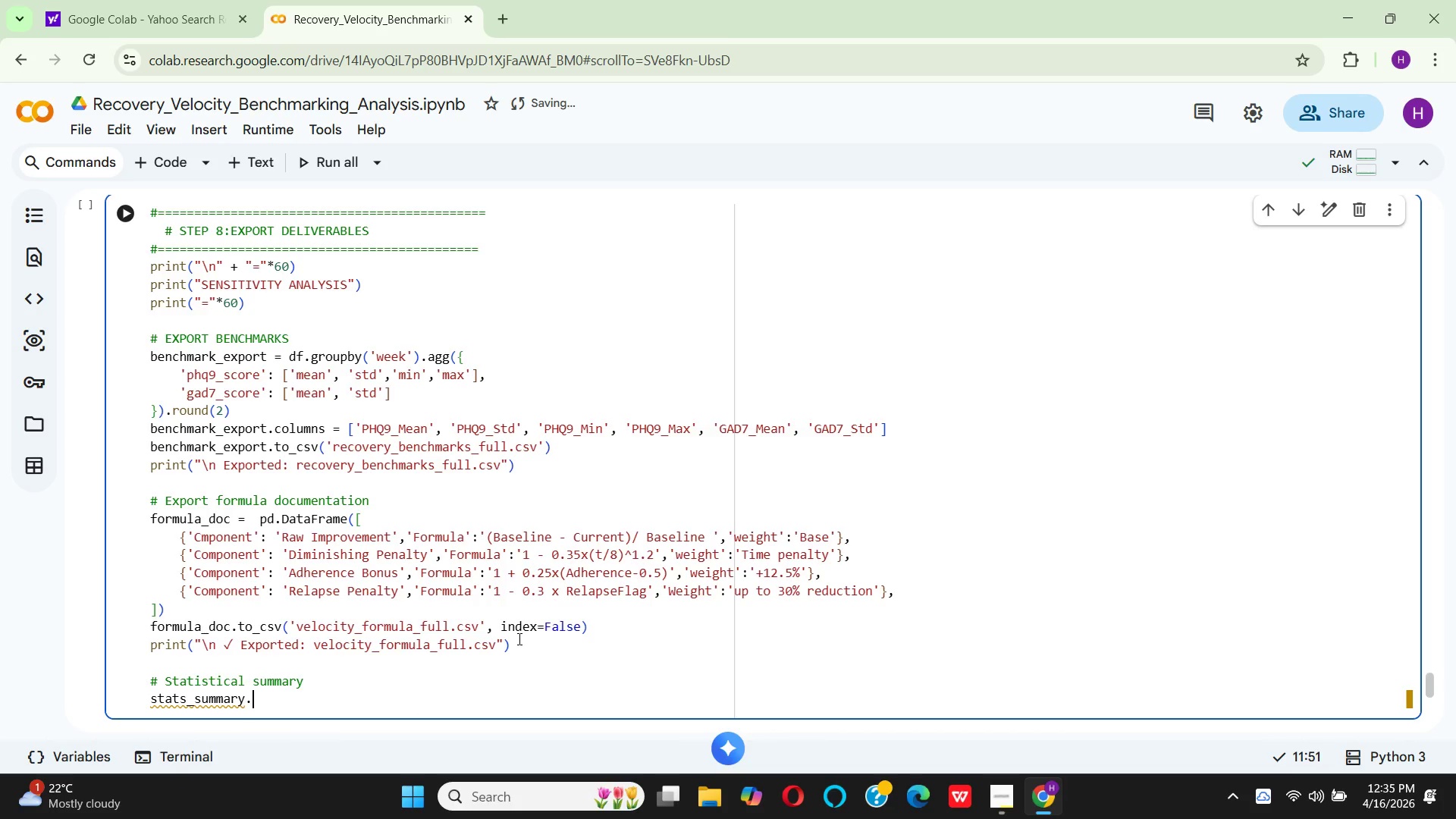 
key(Backspace)
 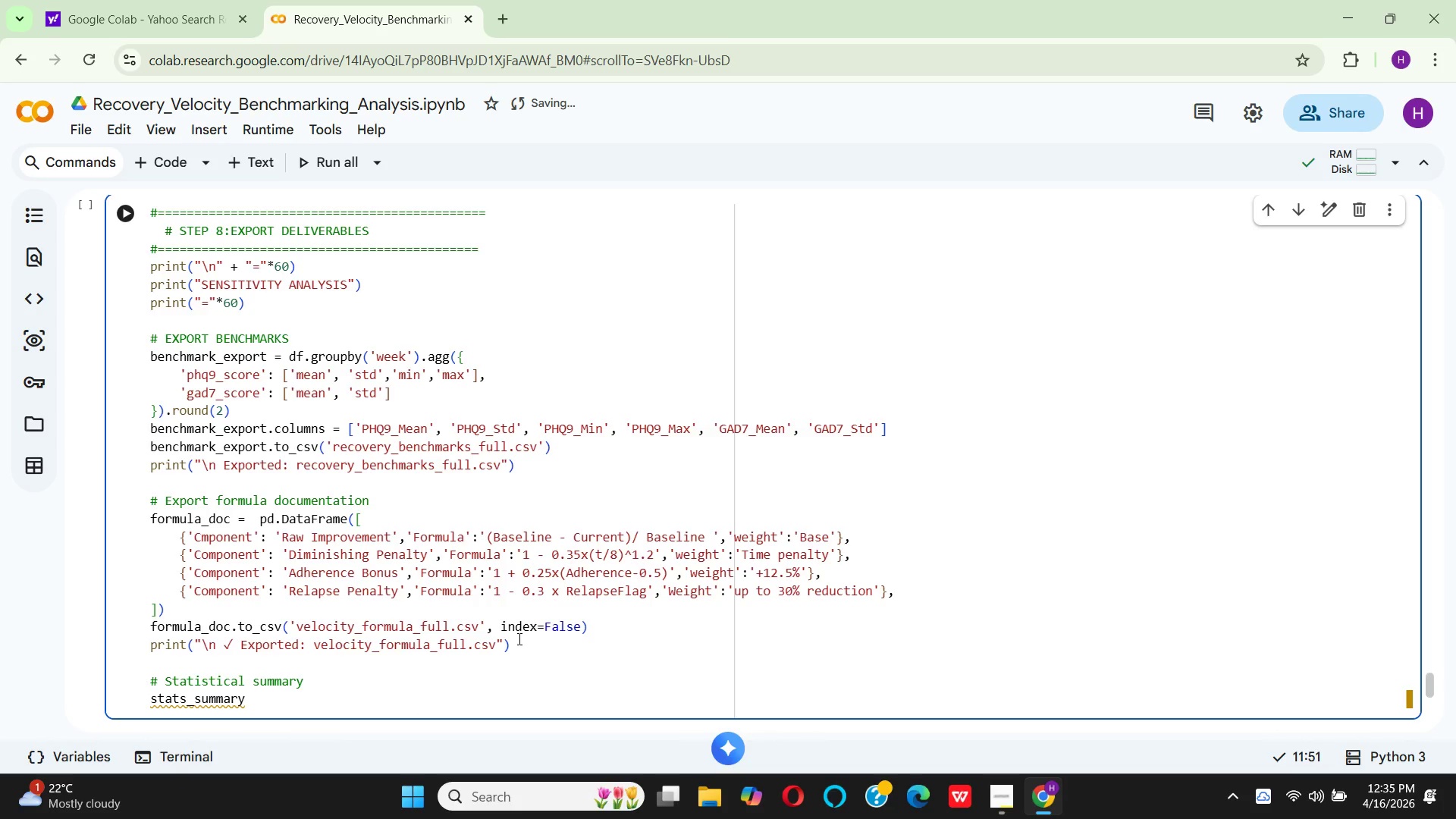 
key(Space)
 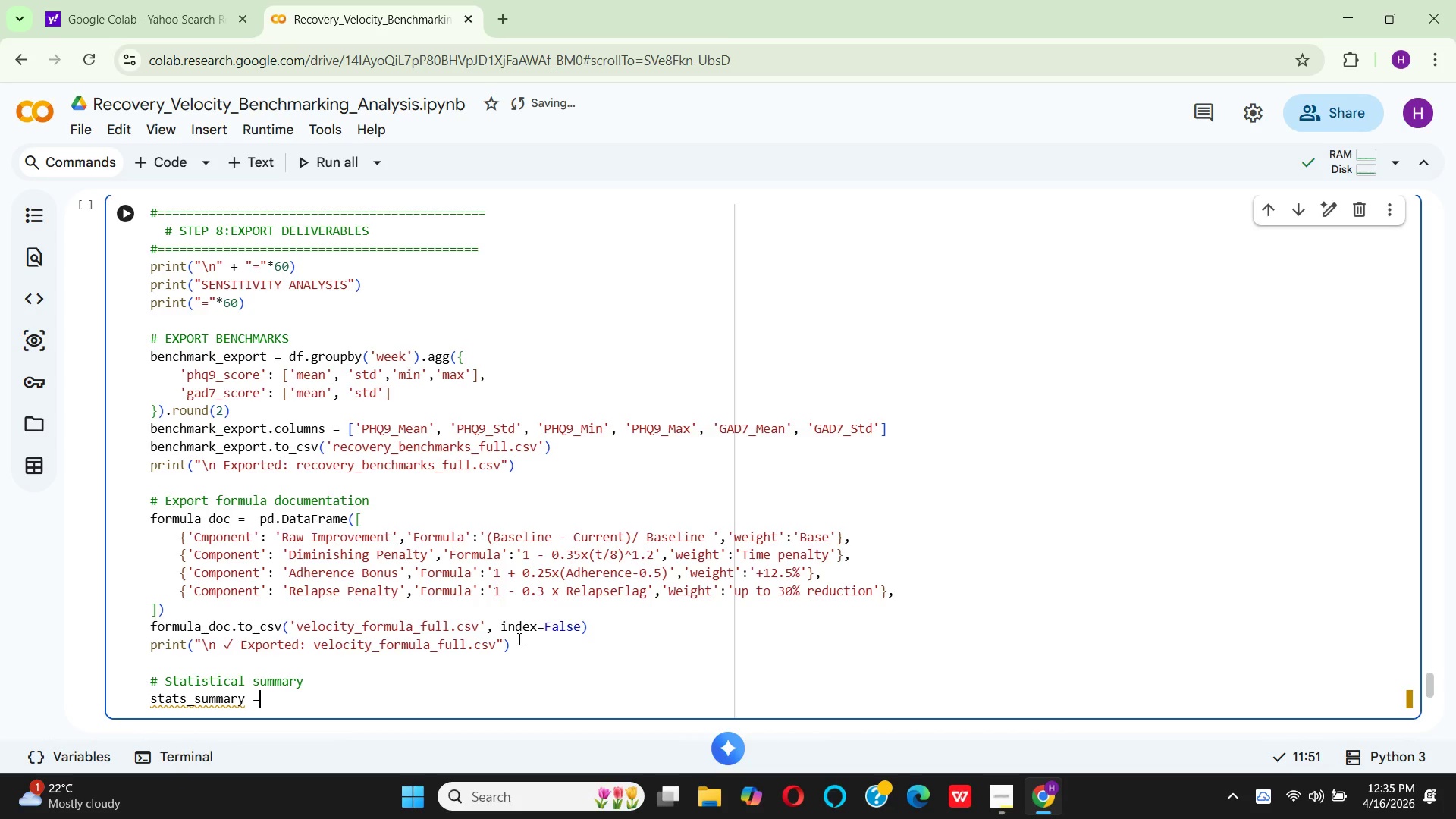 
key(Equal)
 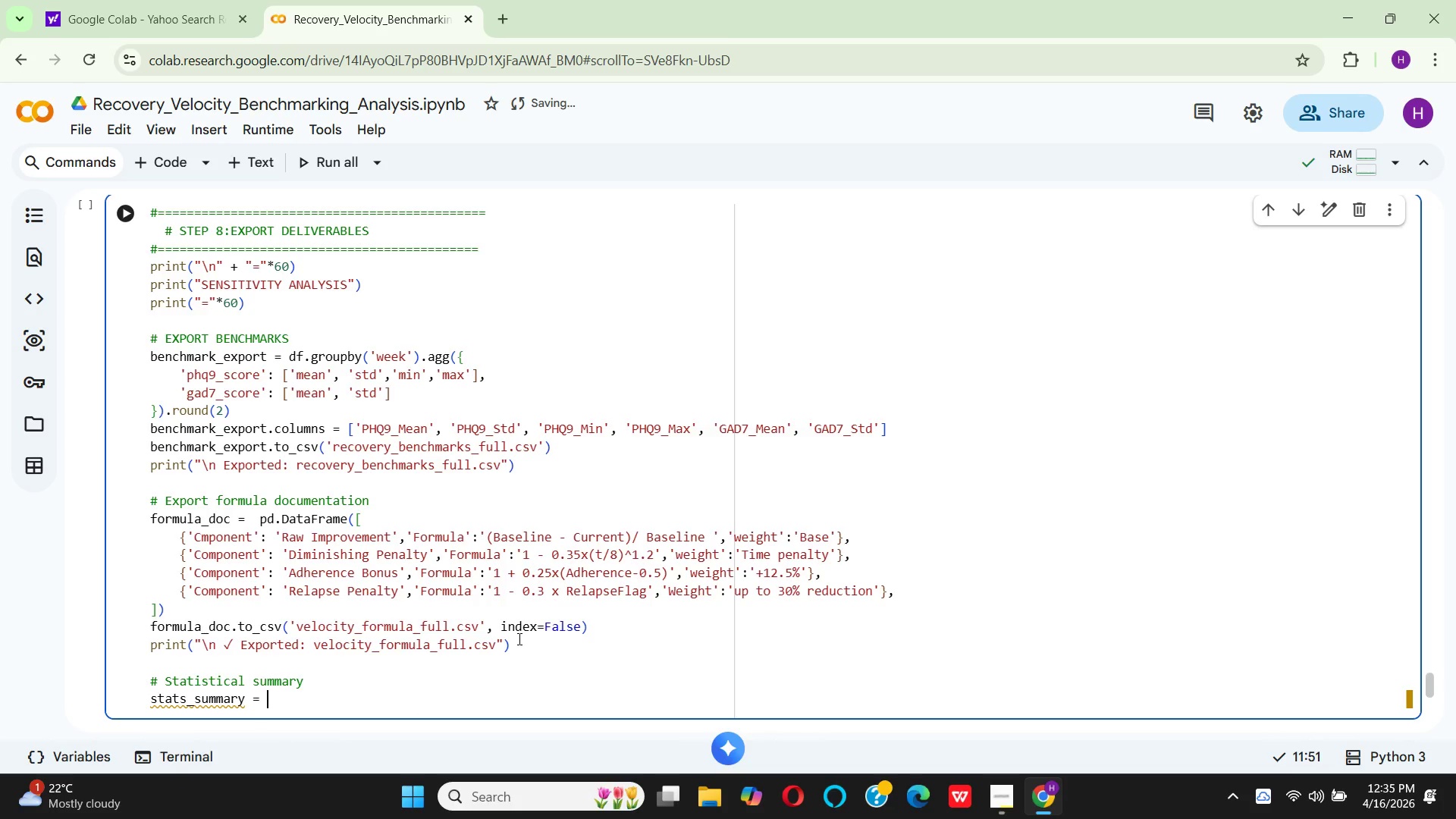 
key(Space)
 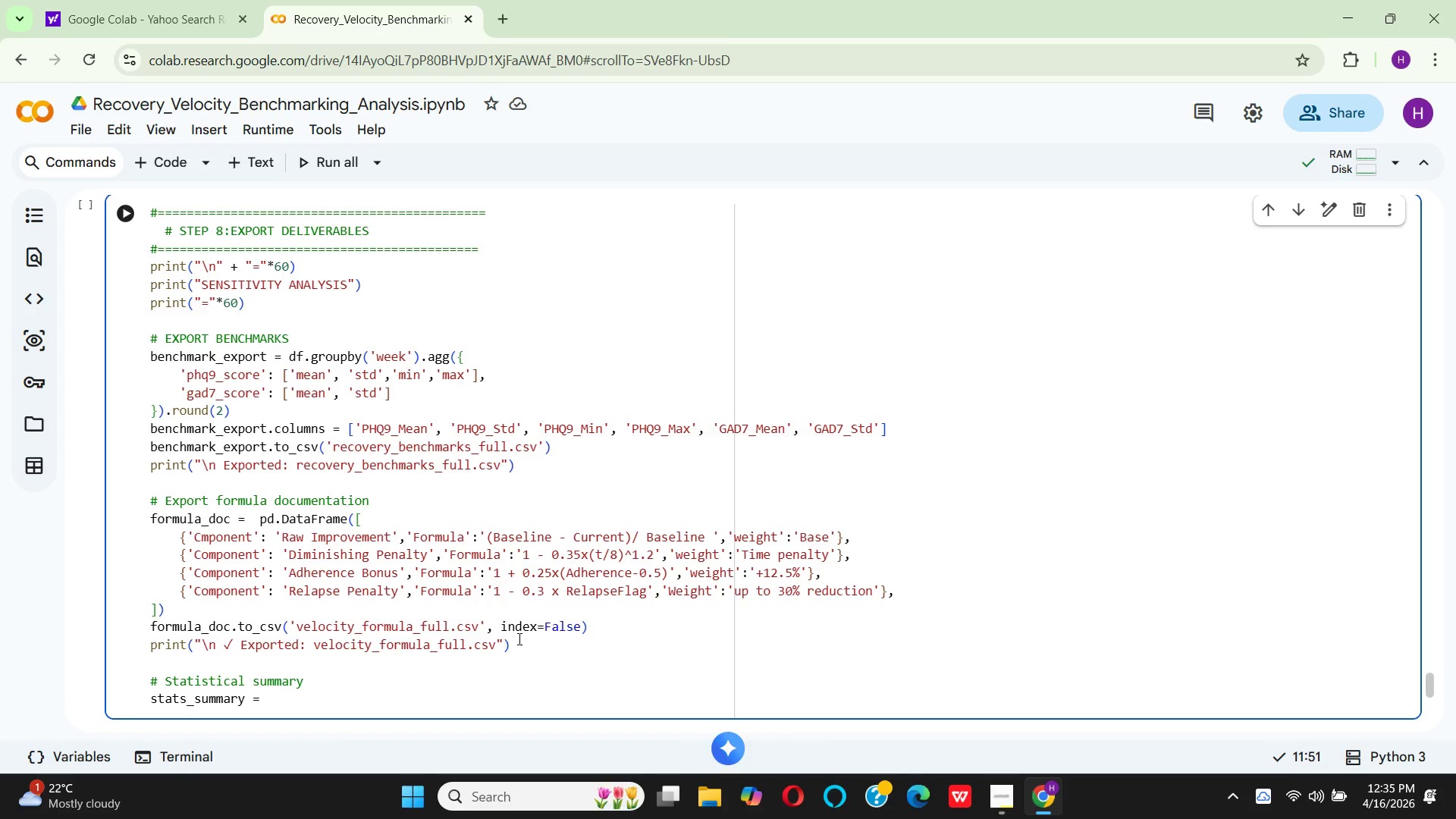 
type(pd.)
 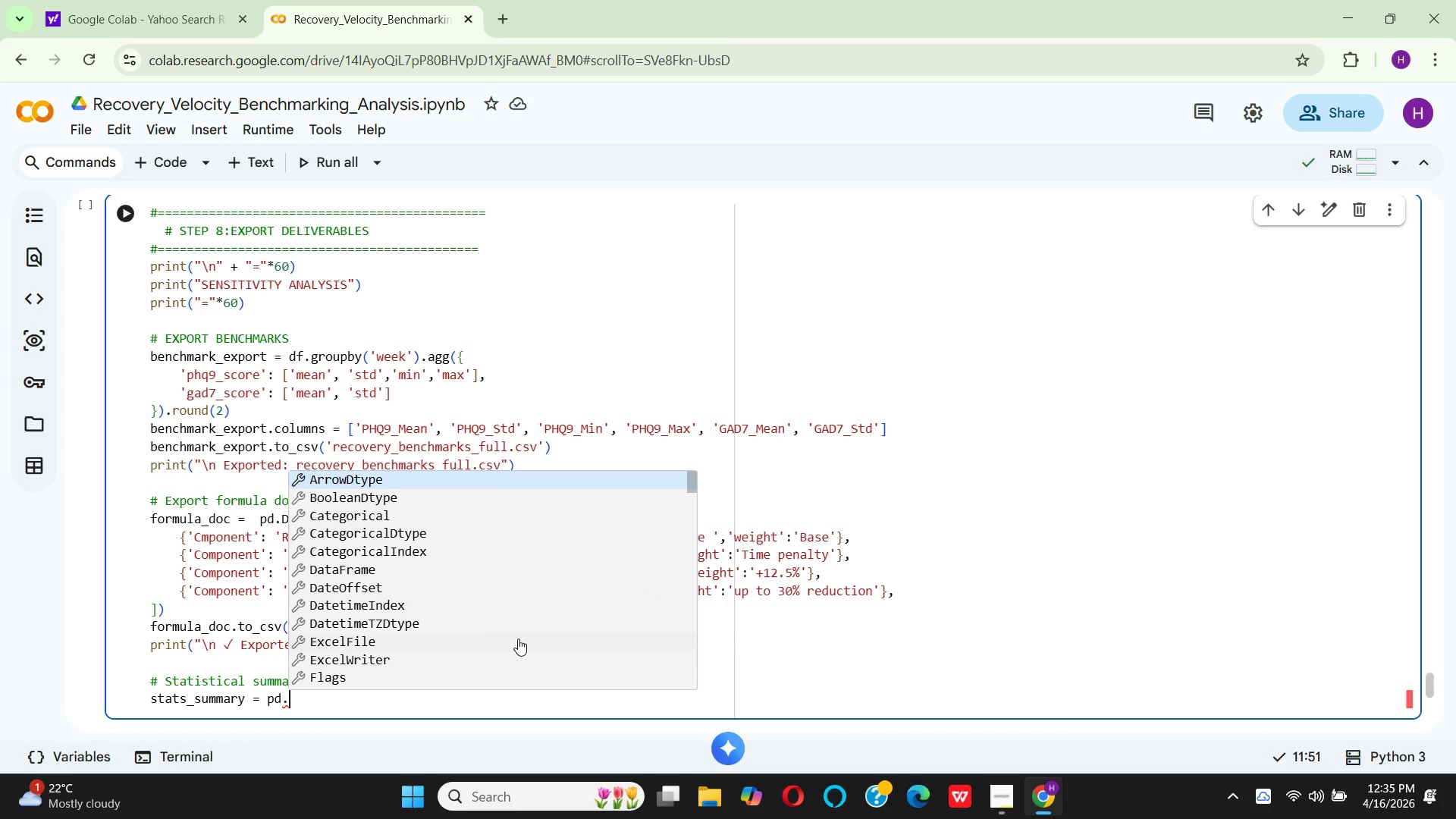 
key(ArrowDown)
 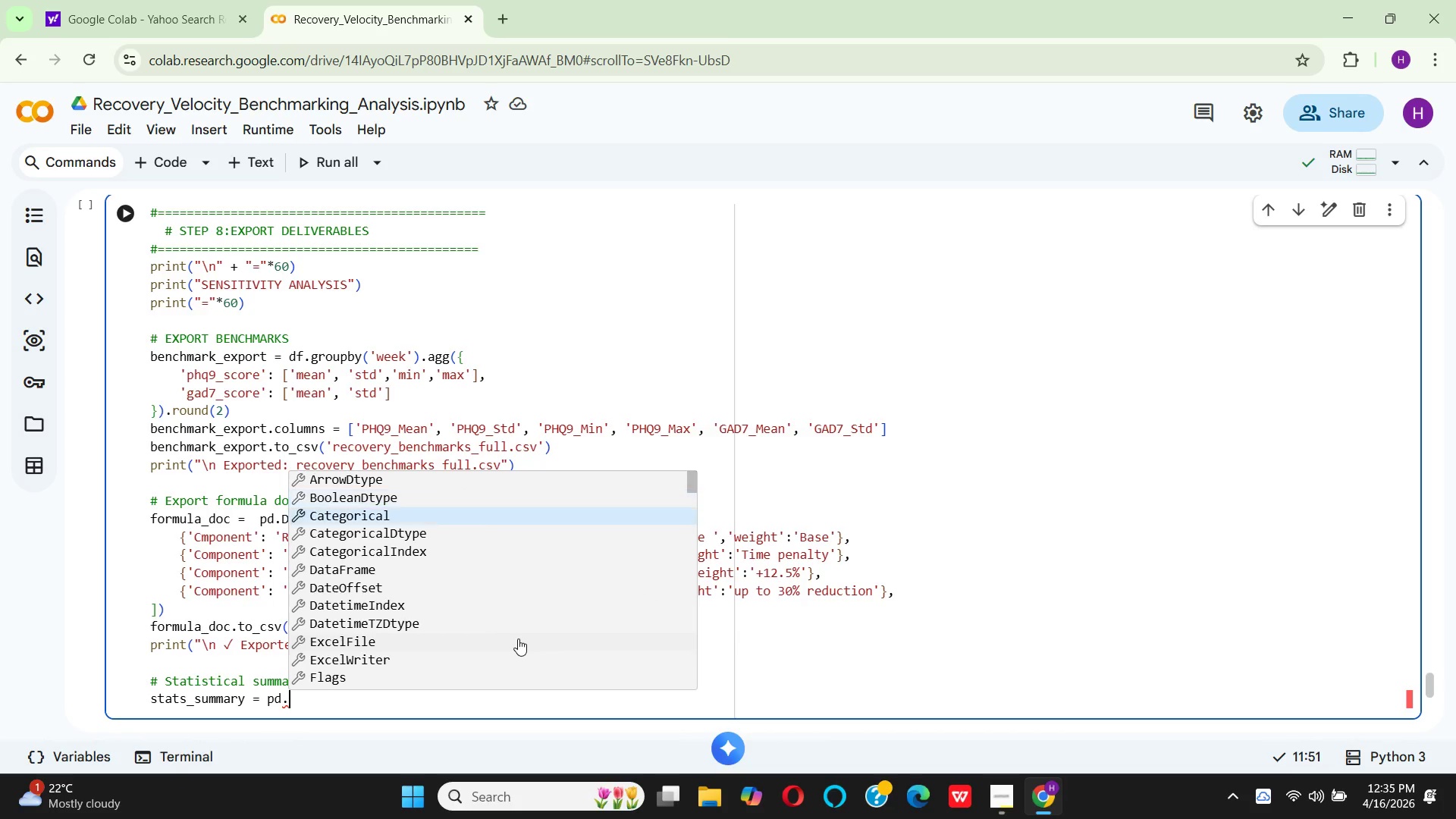 
key(ArrowDown)
 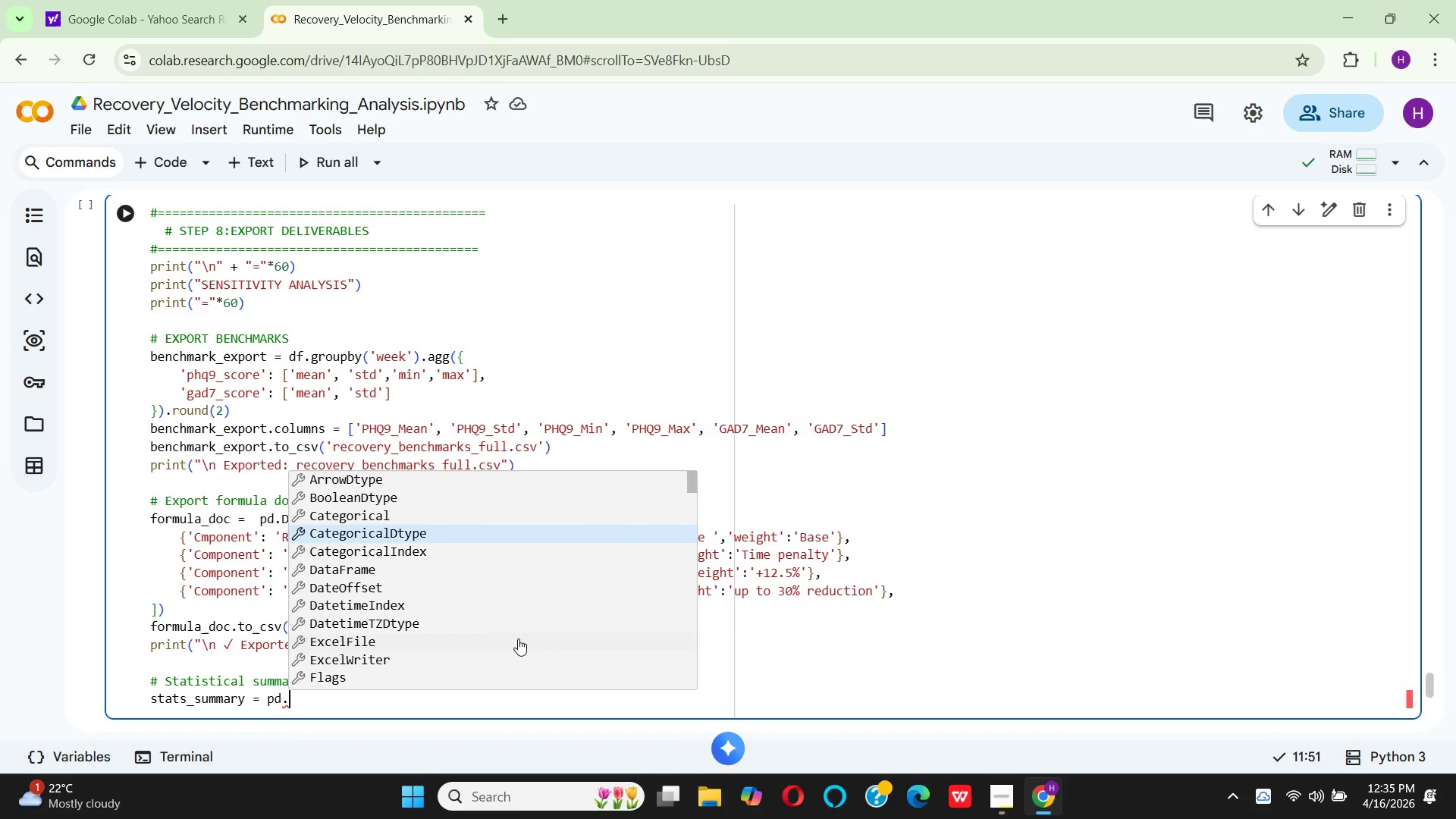 
key(ArrowDown)
 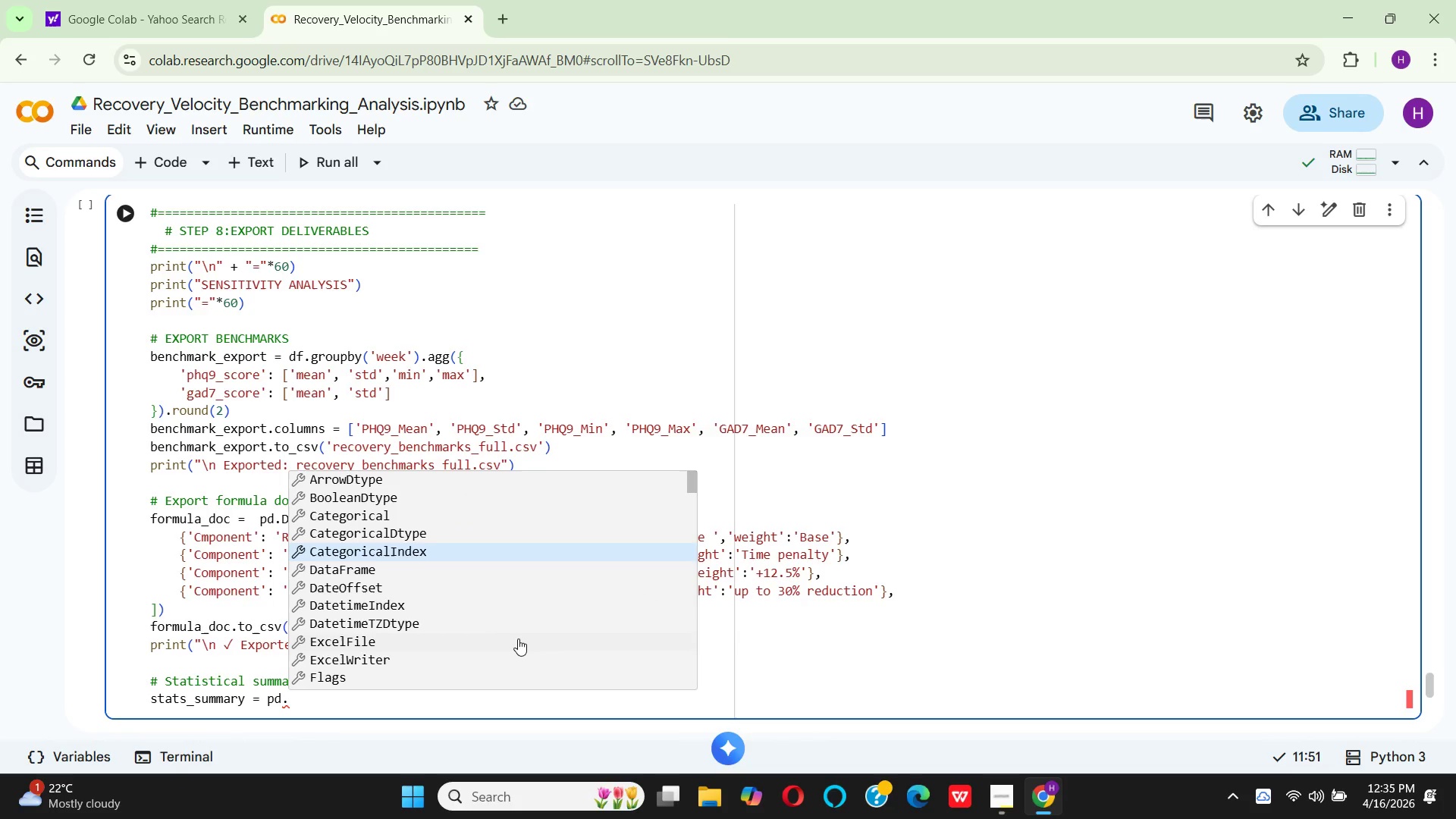 
key(ArrowDown)
 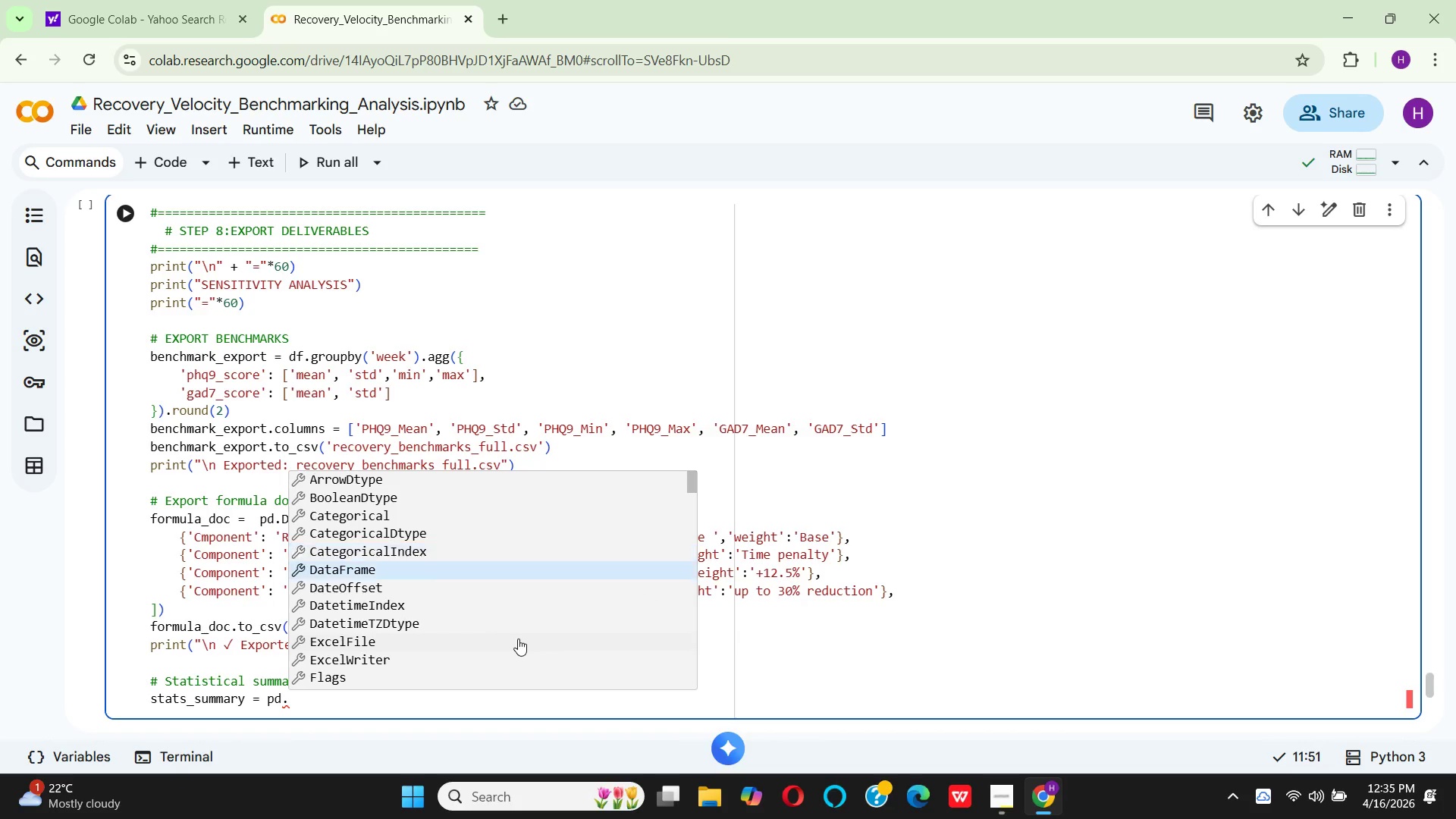 
key(ArrowDown)
 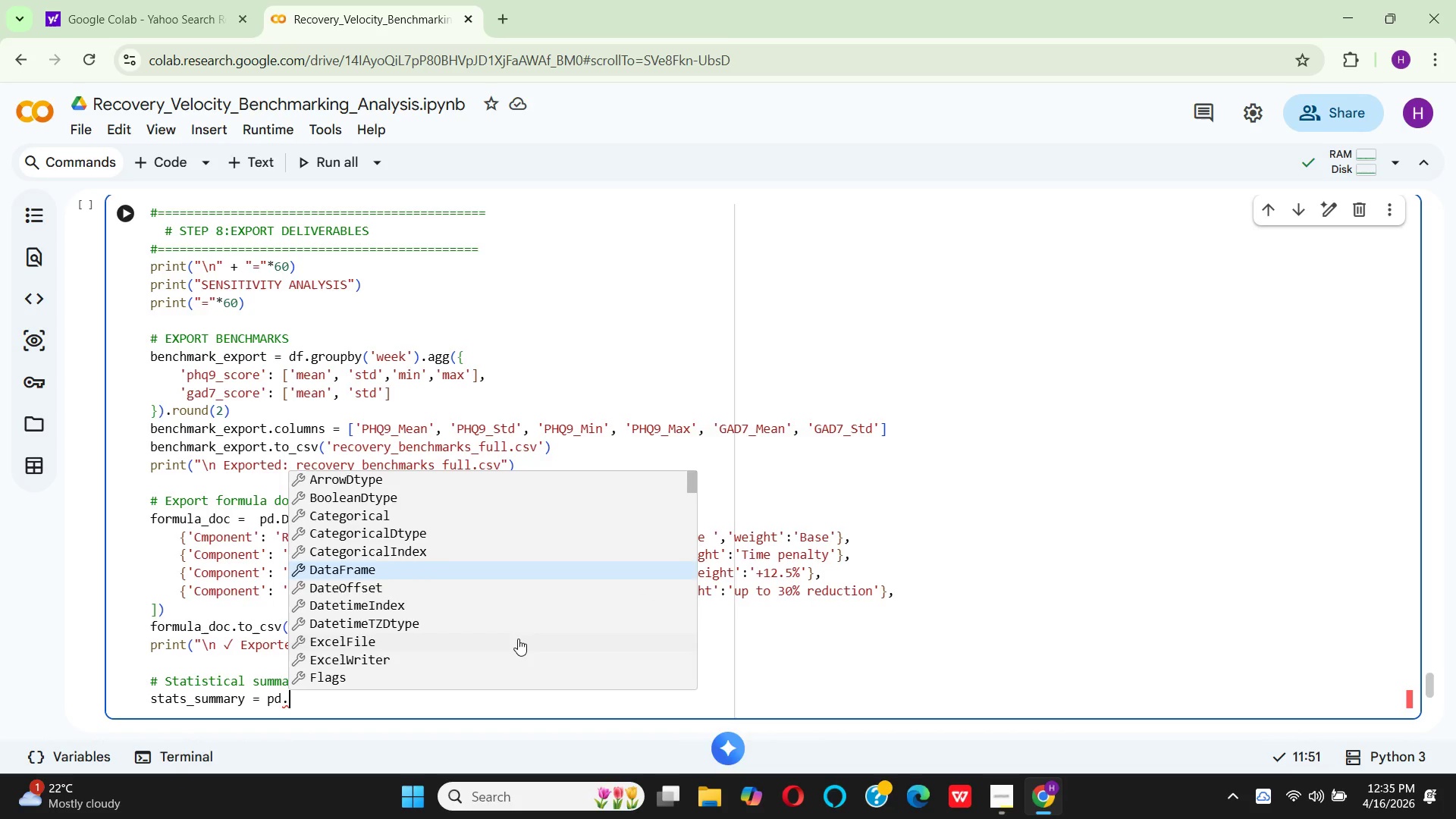 
key(Enter)
 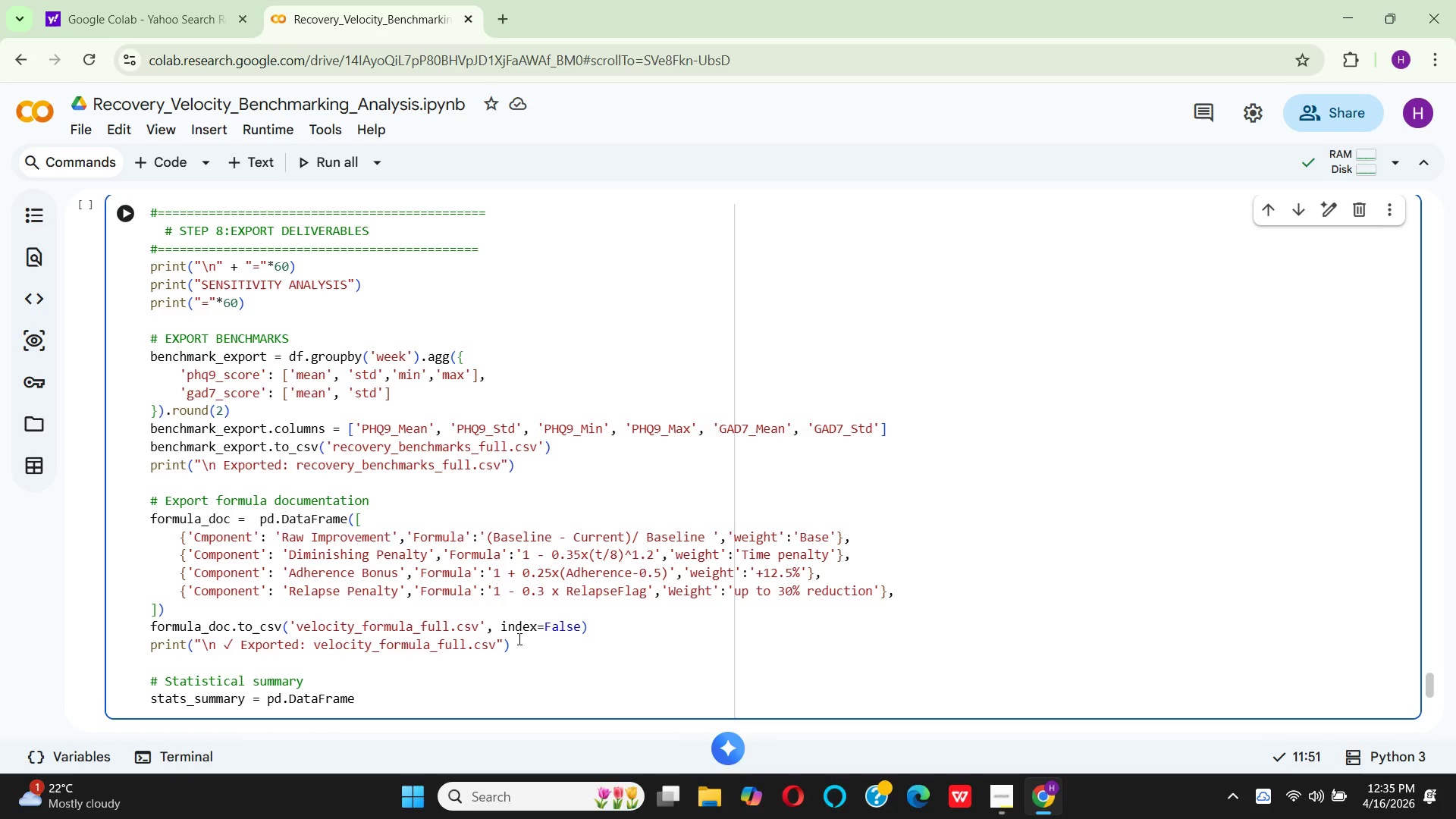 
key(Shift+9)
 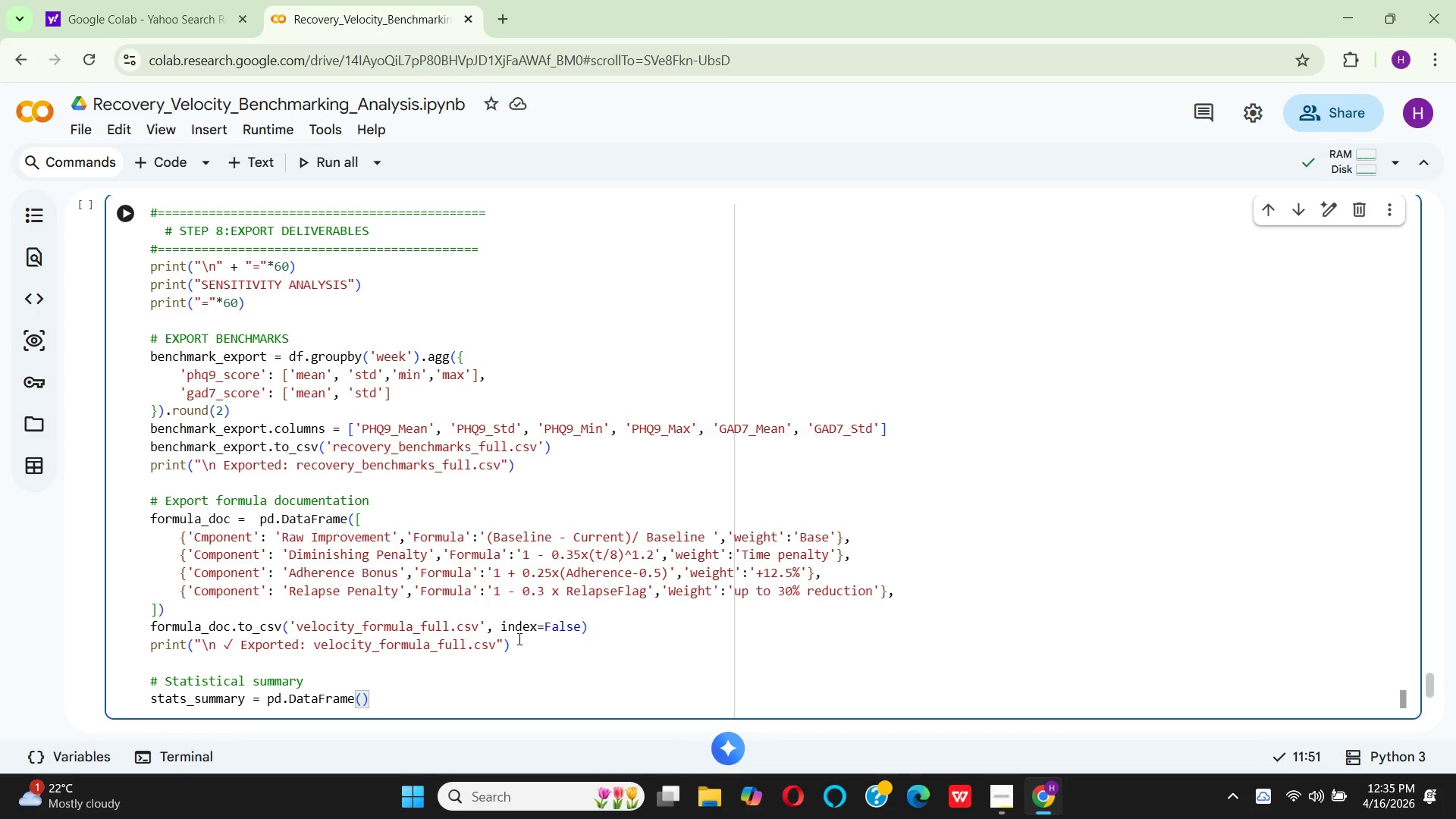 
key(Shift+BracketLeft)
 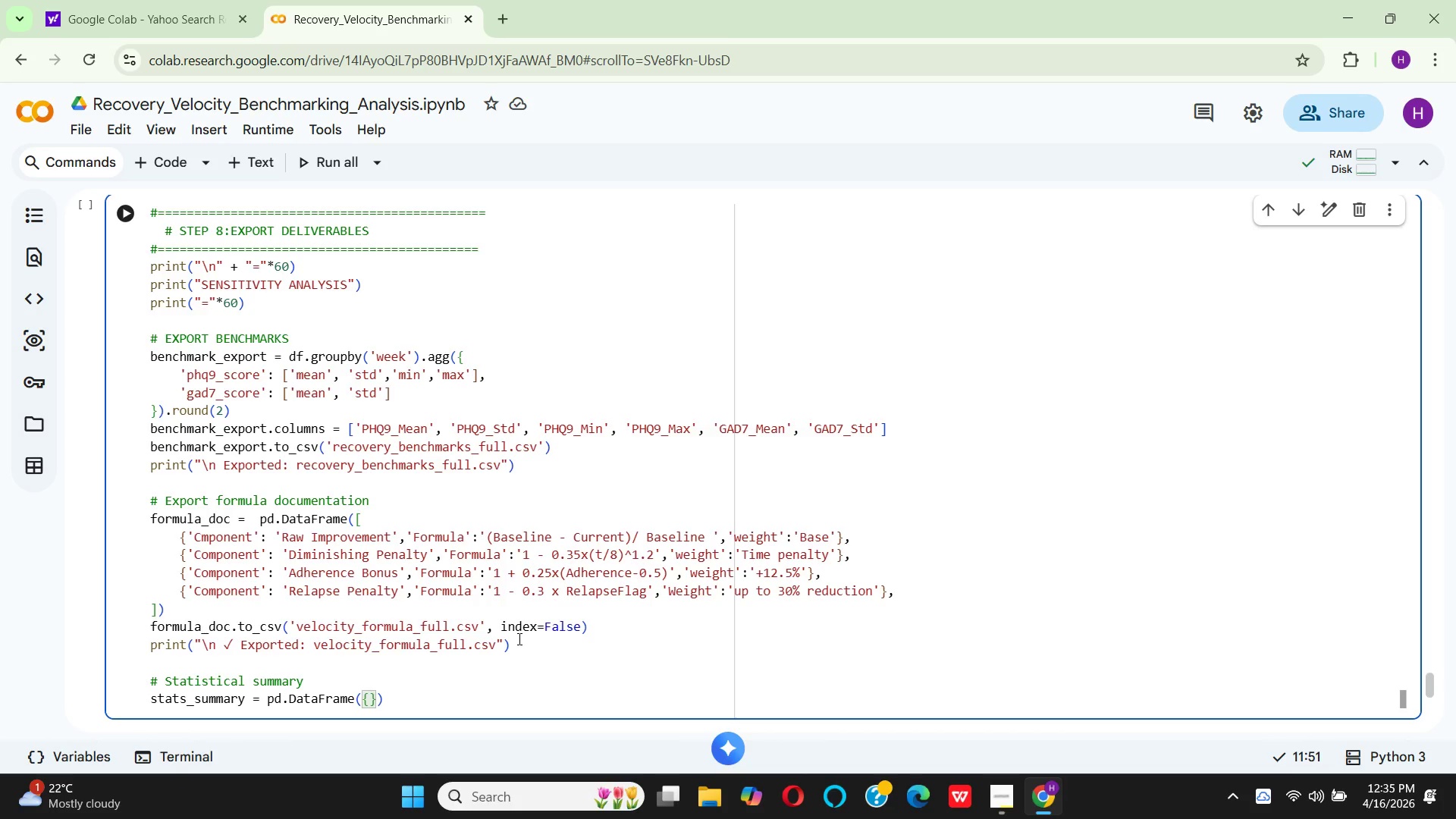 
key(Enter)
 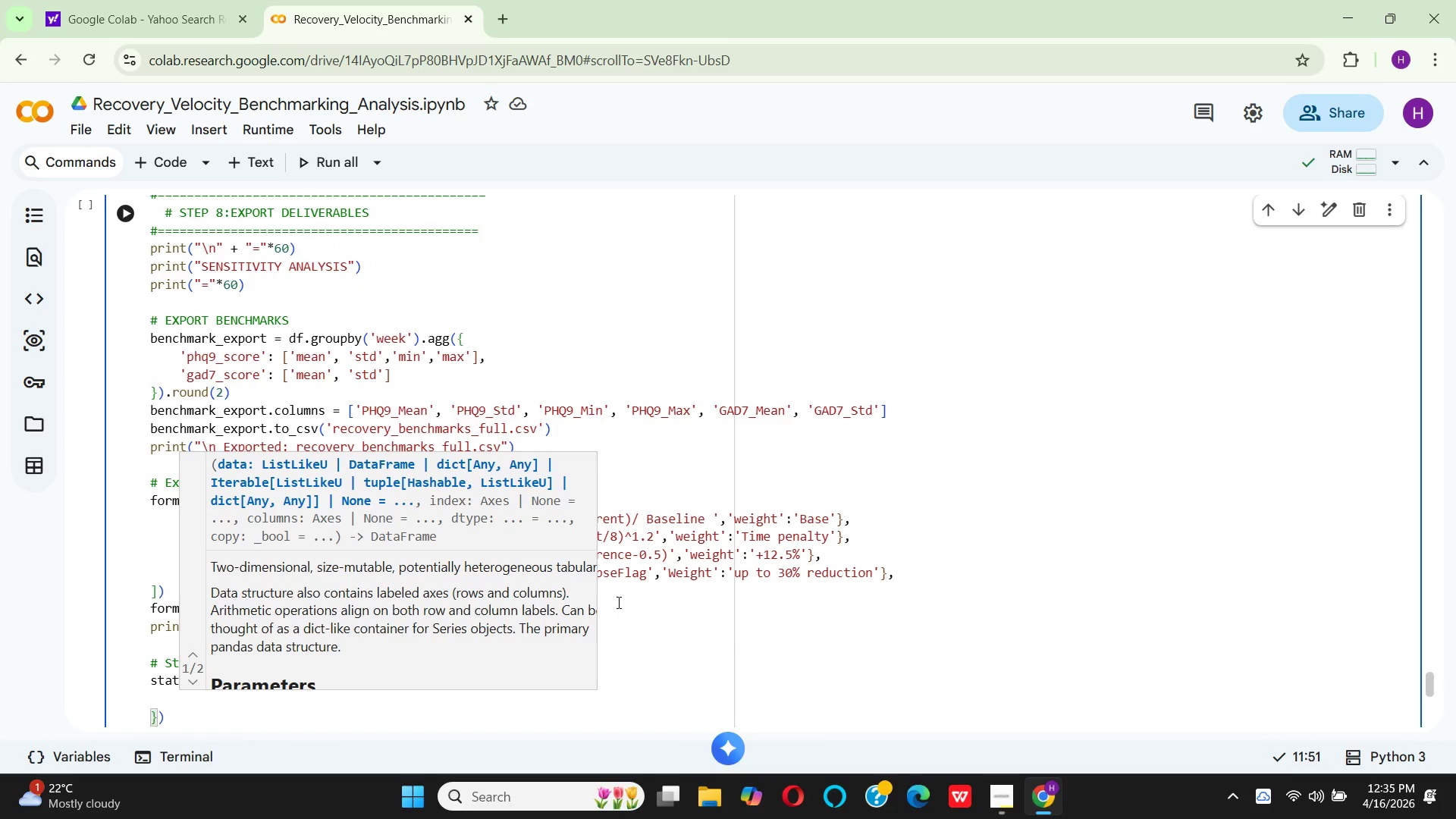 
left_click([232, 711])
 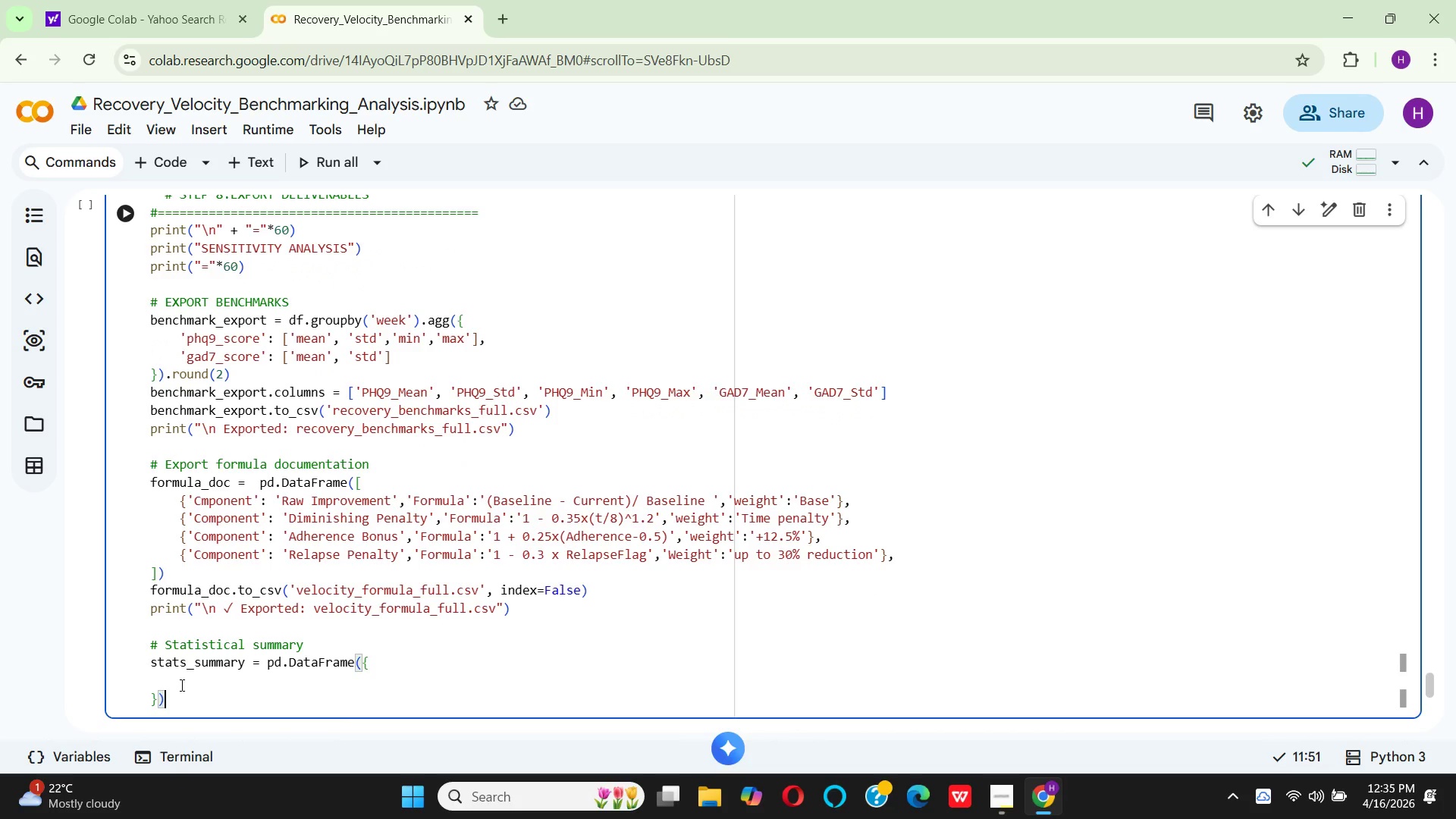 
left_click([180, 685])
 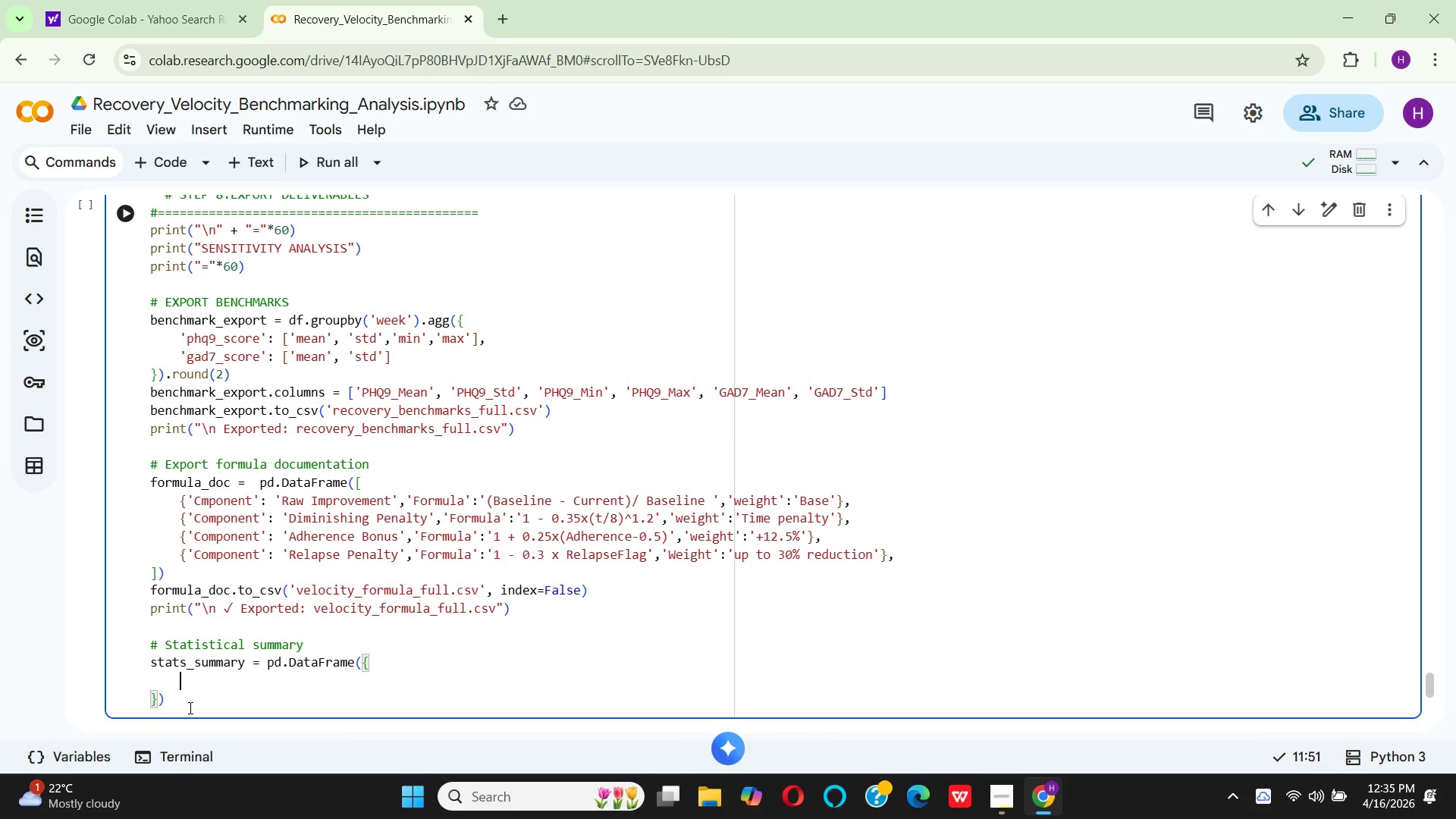 
wait(13.19)
 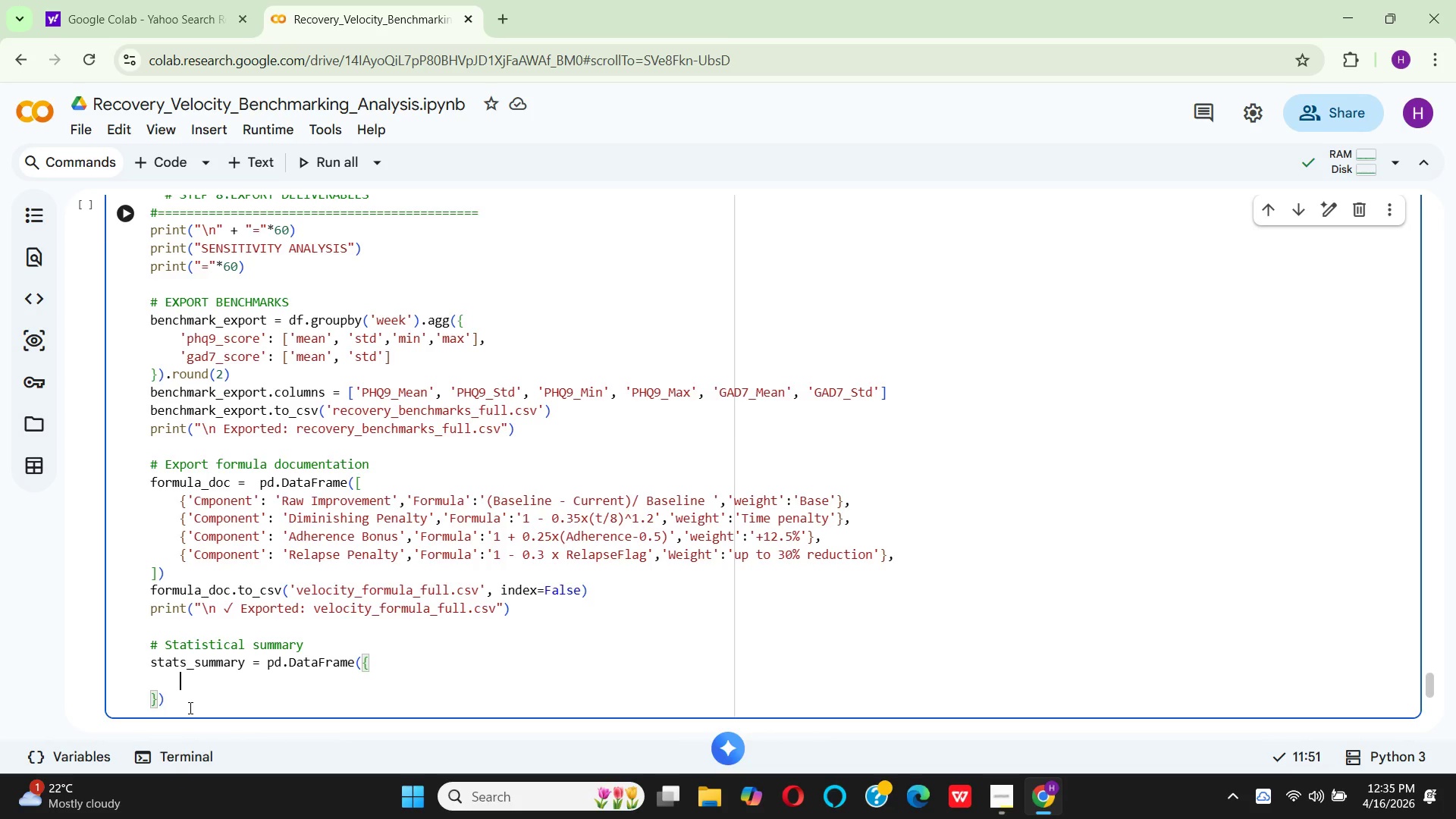 
type('Metric)
 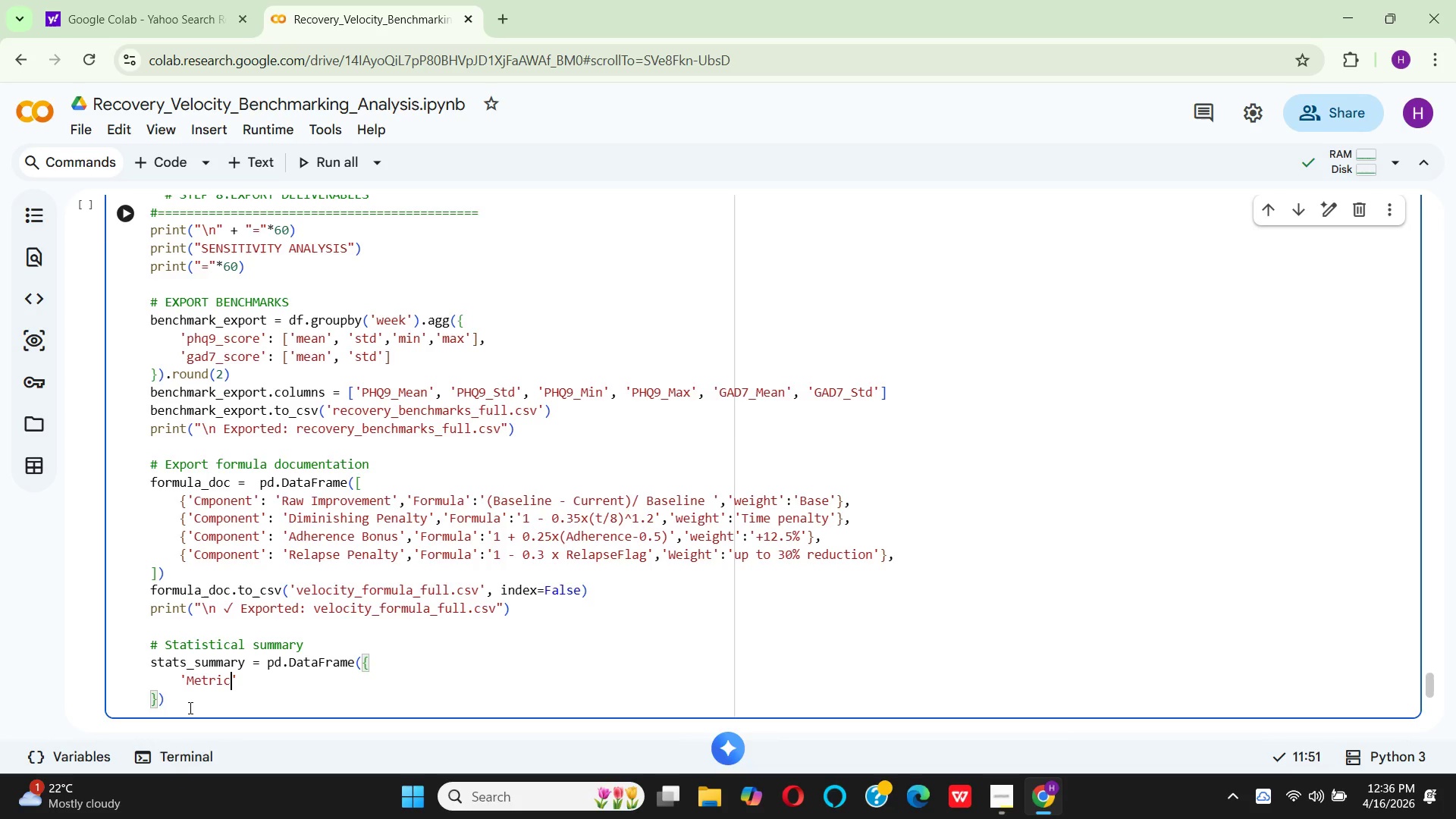 
key(ArrowRight)
 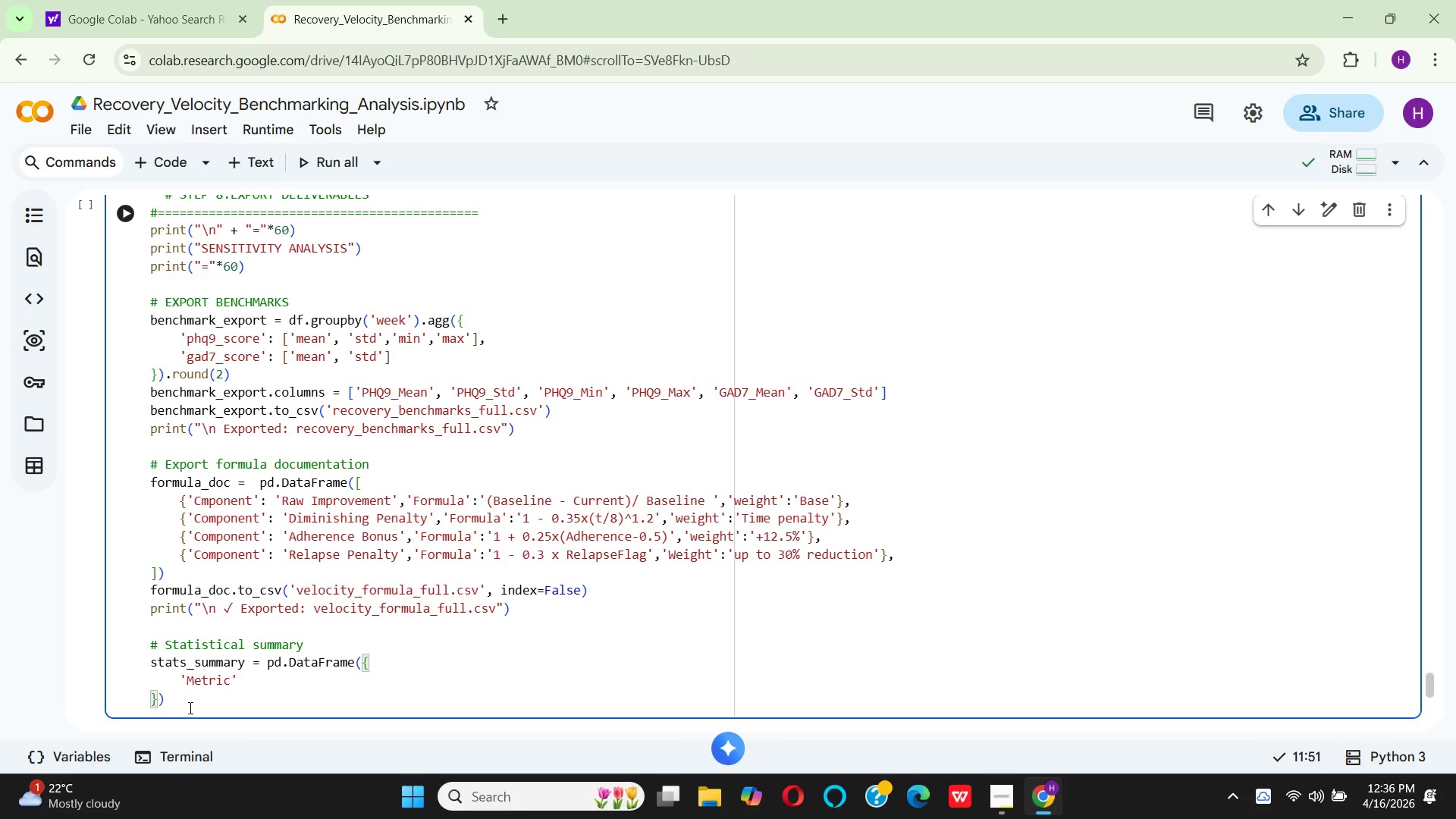 
key(Shift+Semicolon)
 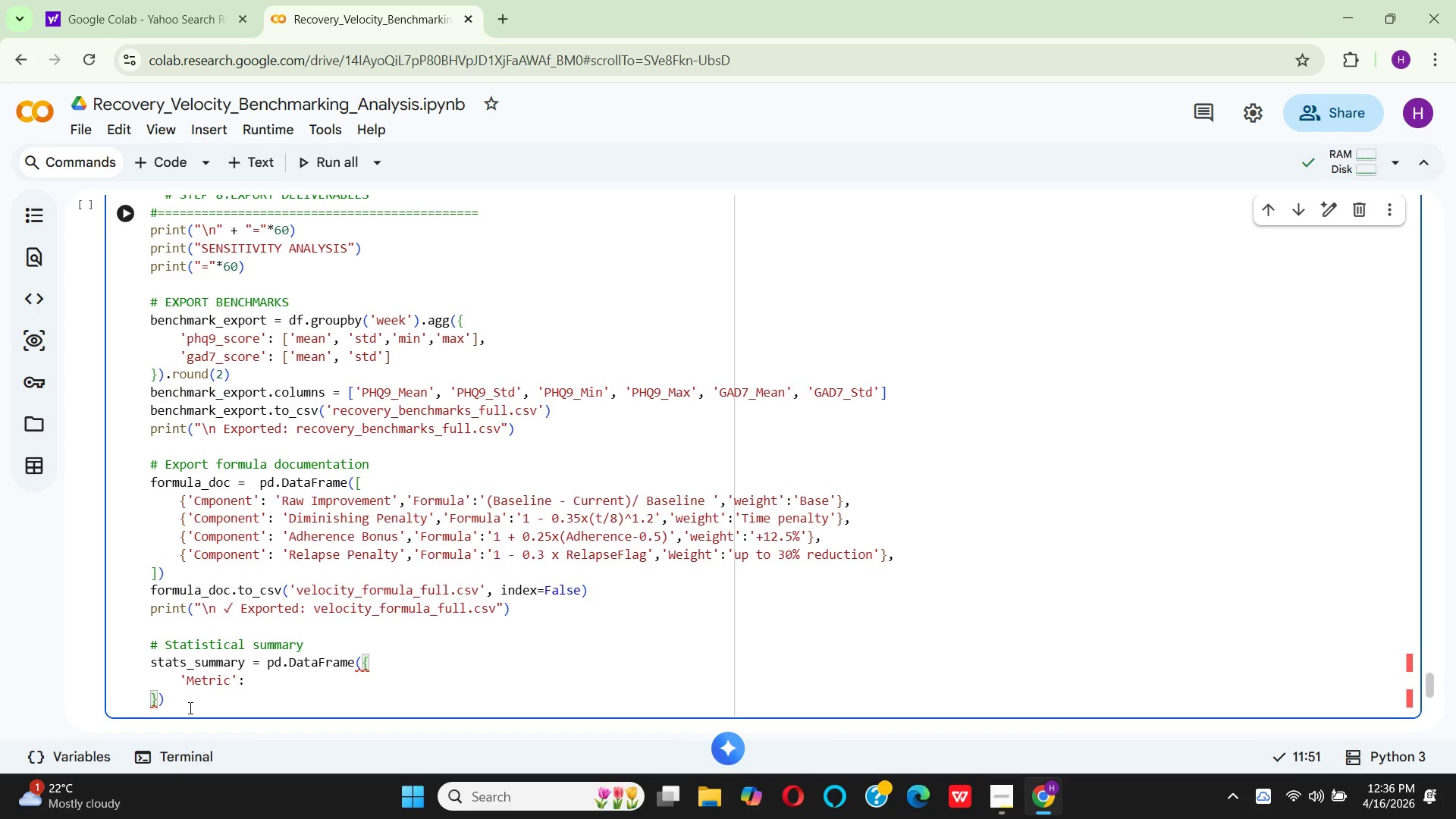 
key(BracketLeft)
 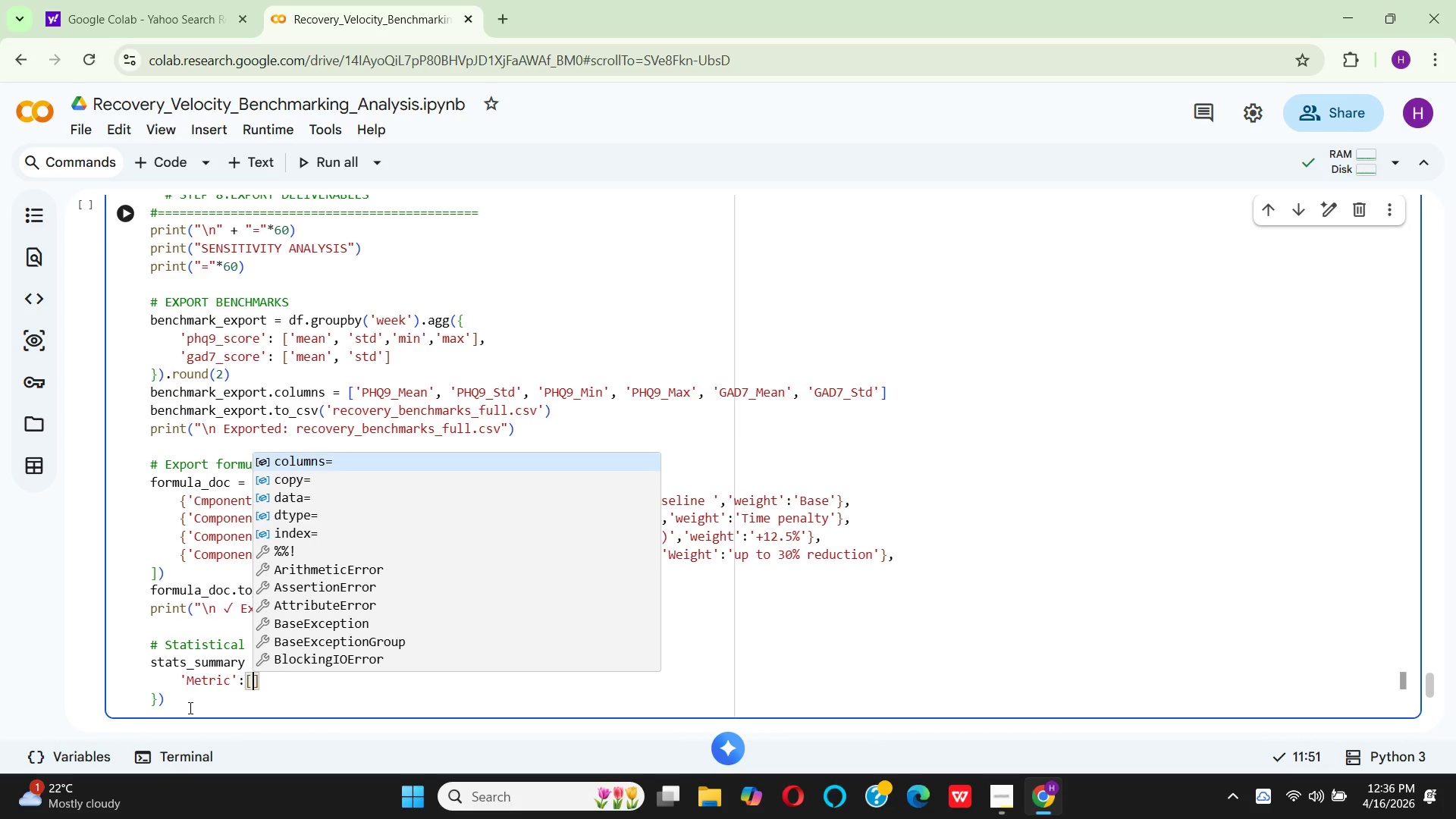 
hold_key(key=ShiftRight, duration=0.5)
 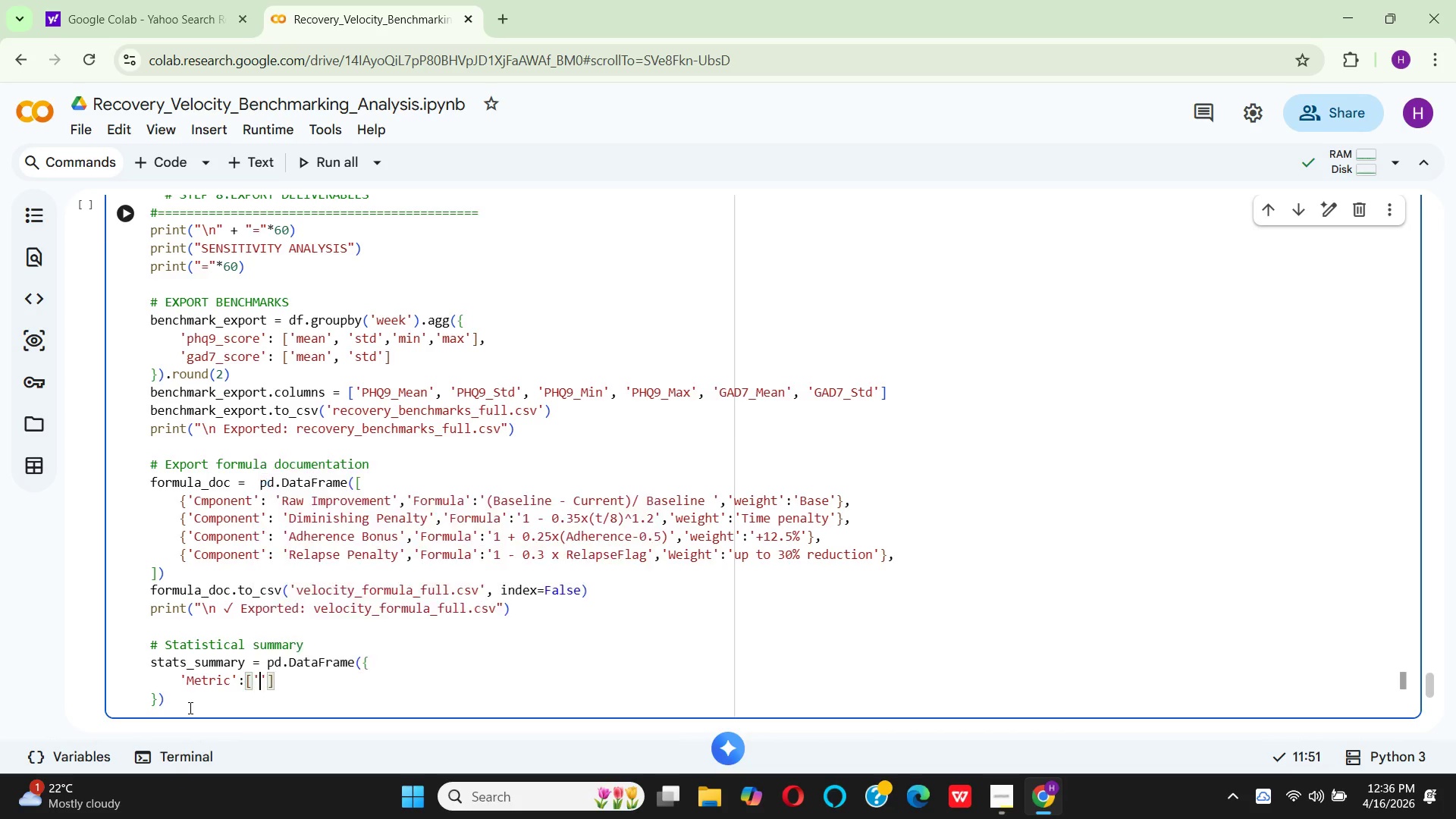 
type('Total S)
 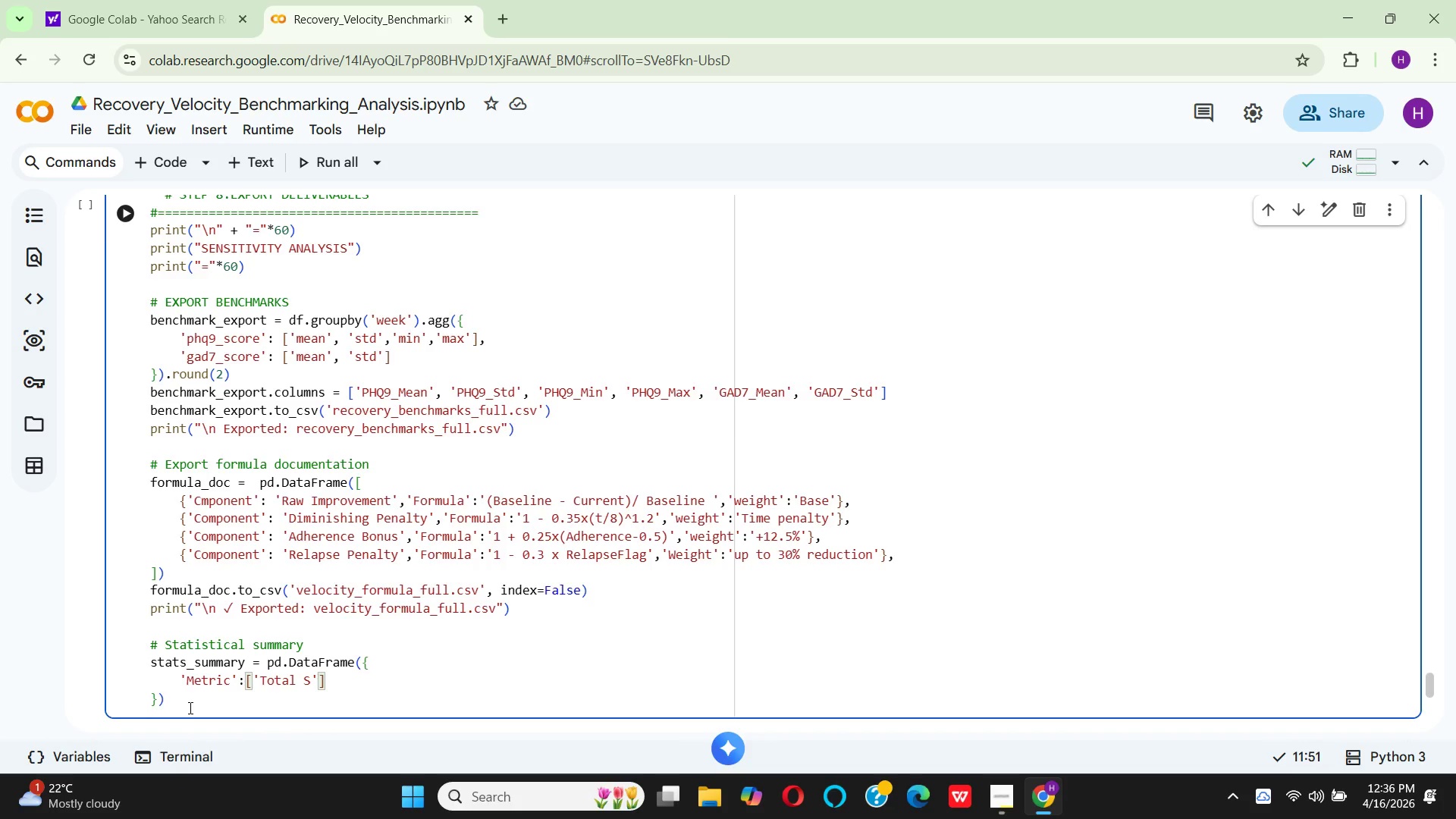 
type(tud)
 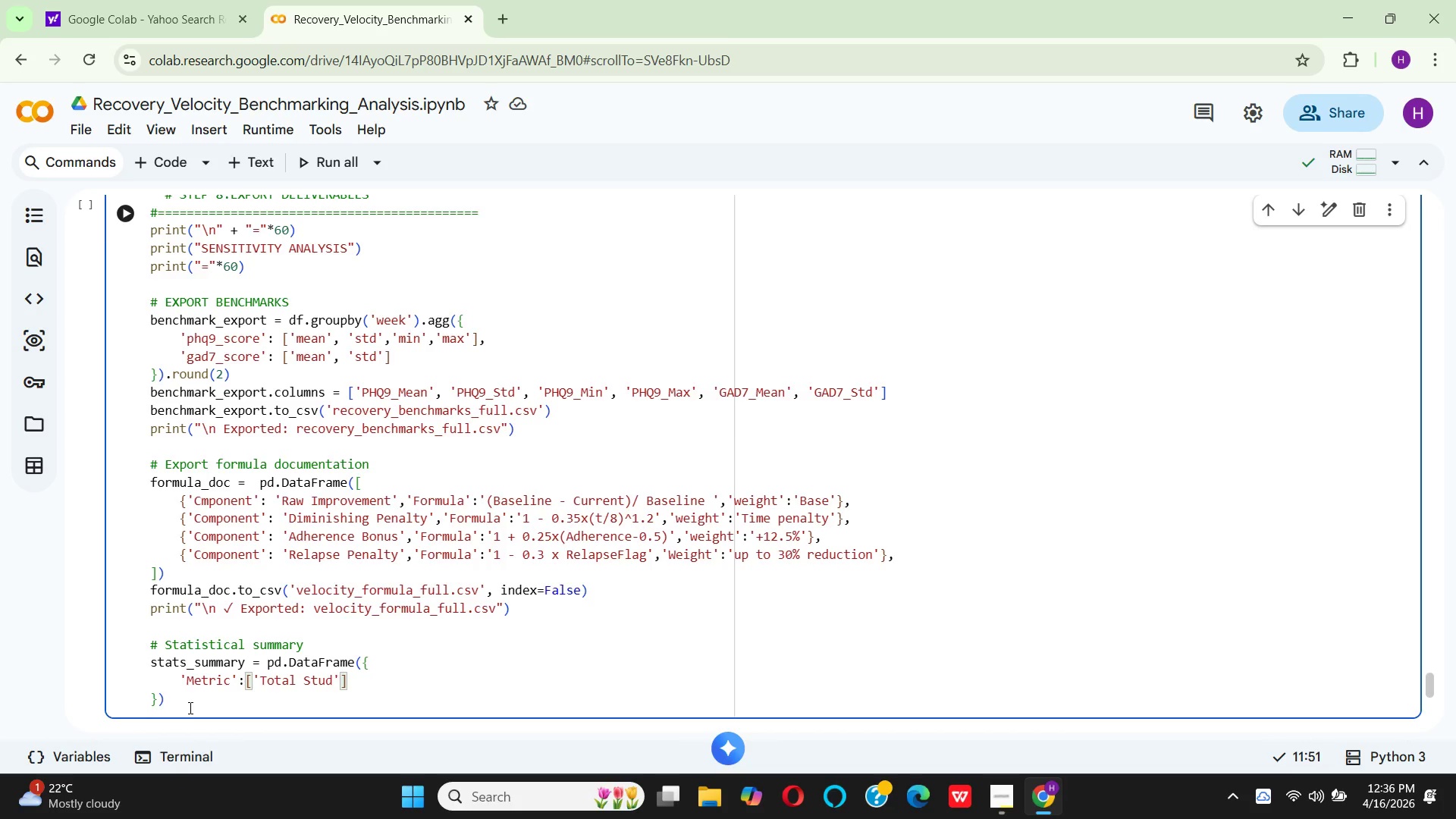 
wait(12.52)
 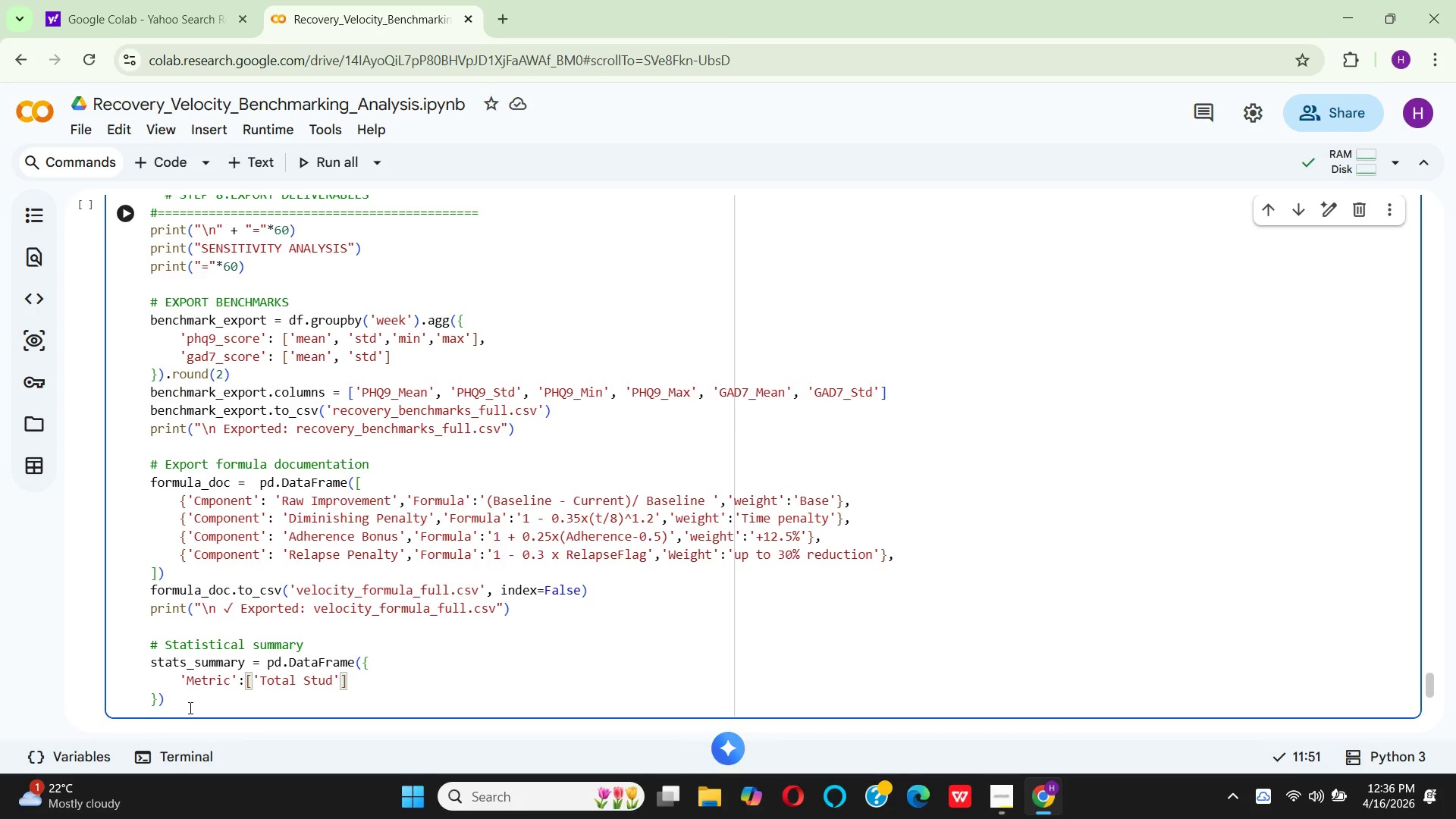 
type(ents)
 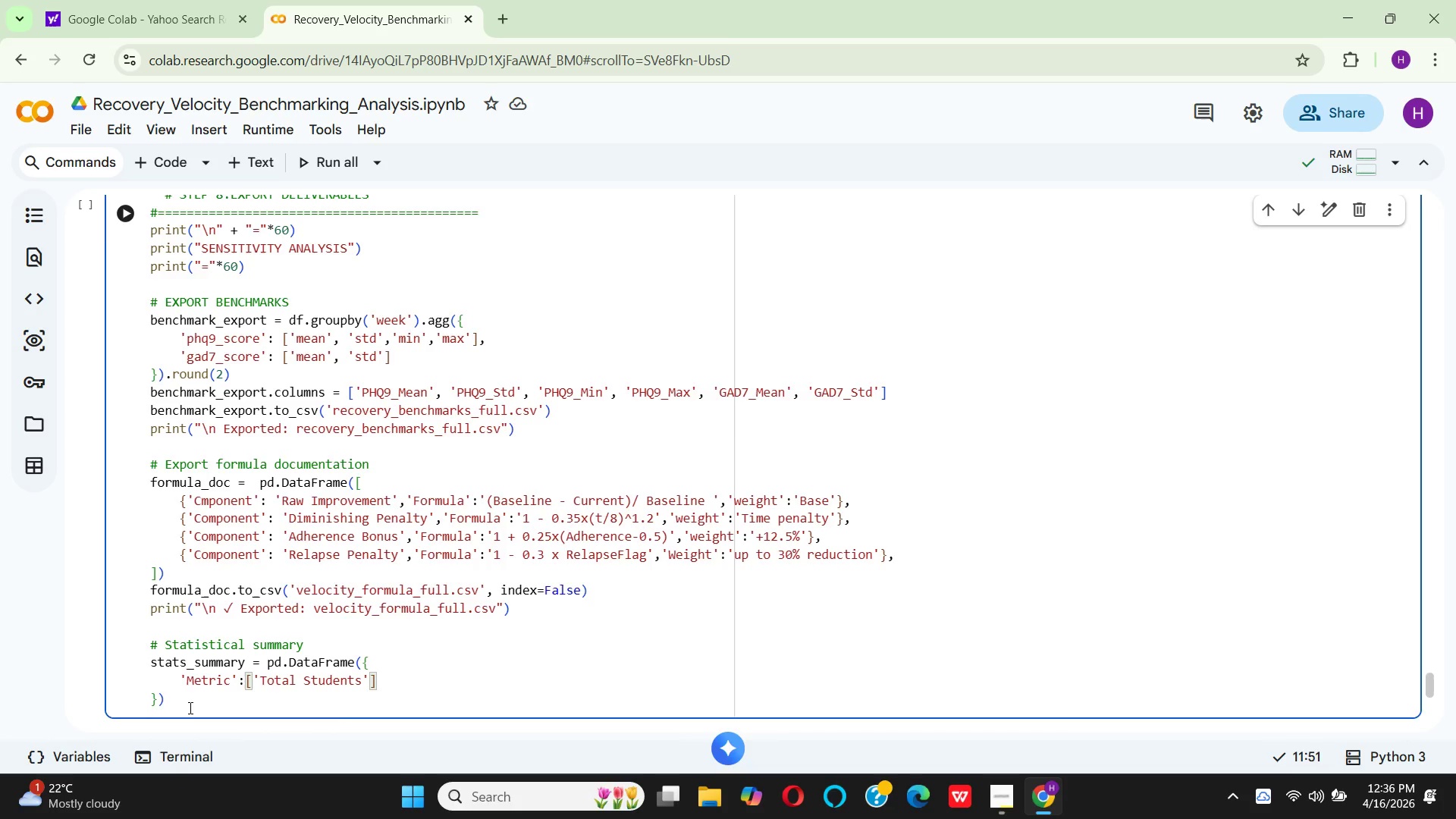 
key(ArrowRight)
 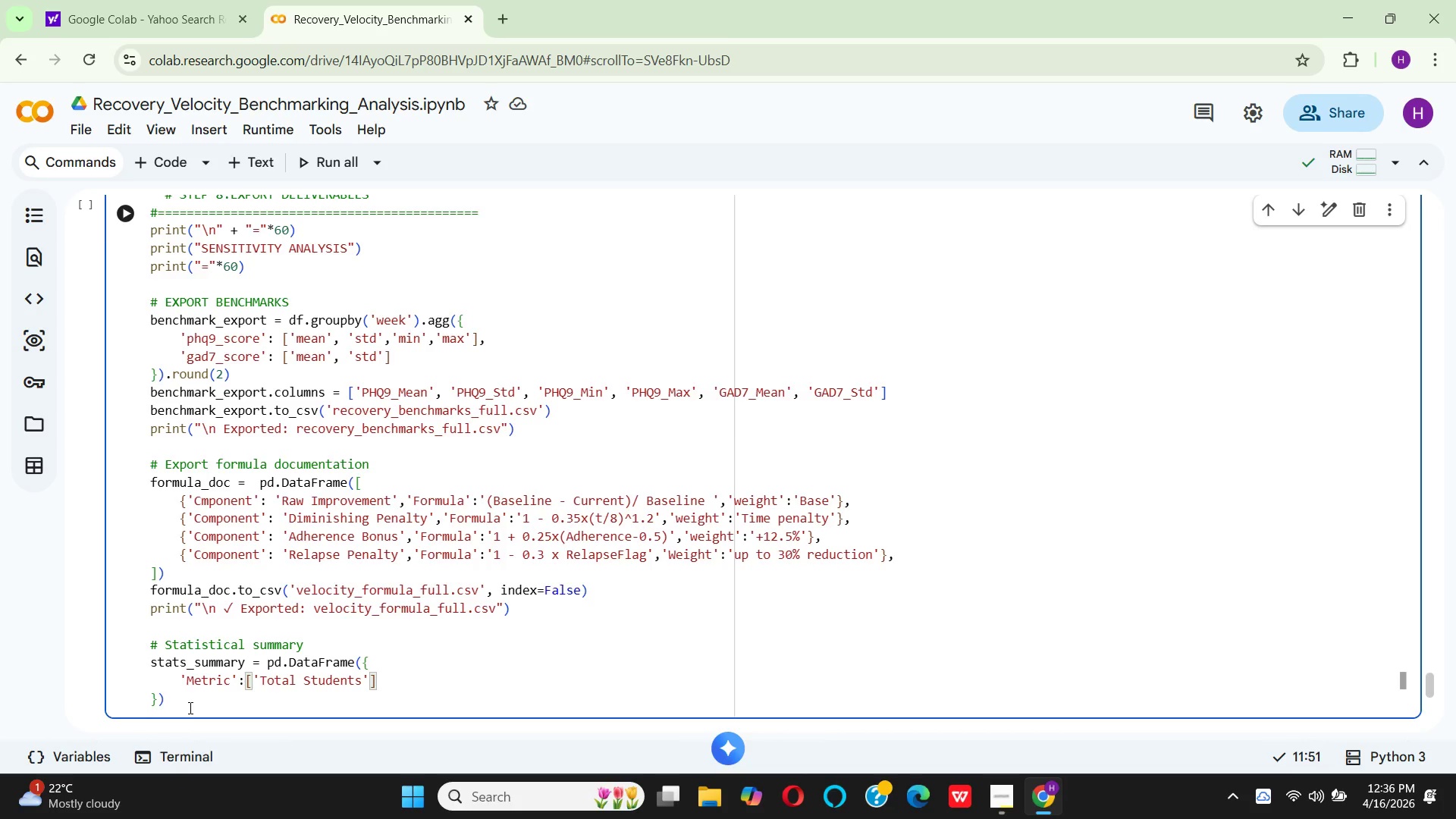 
key(Comma)
 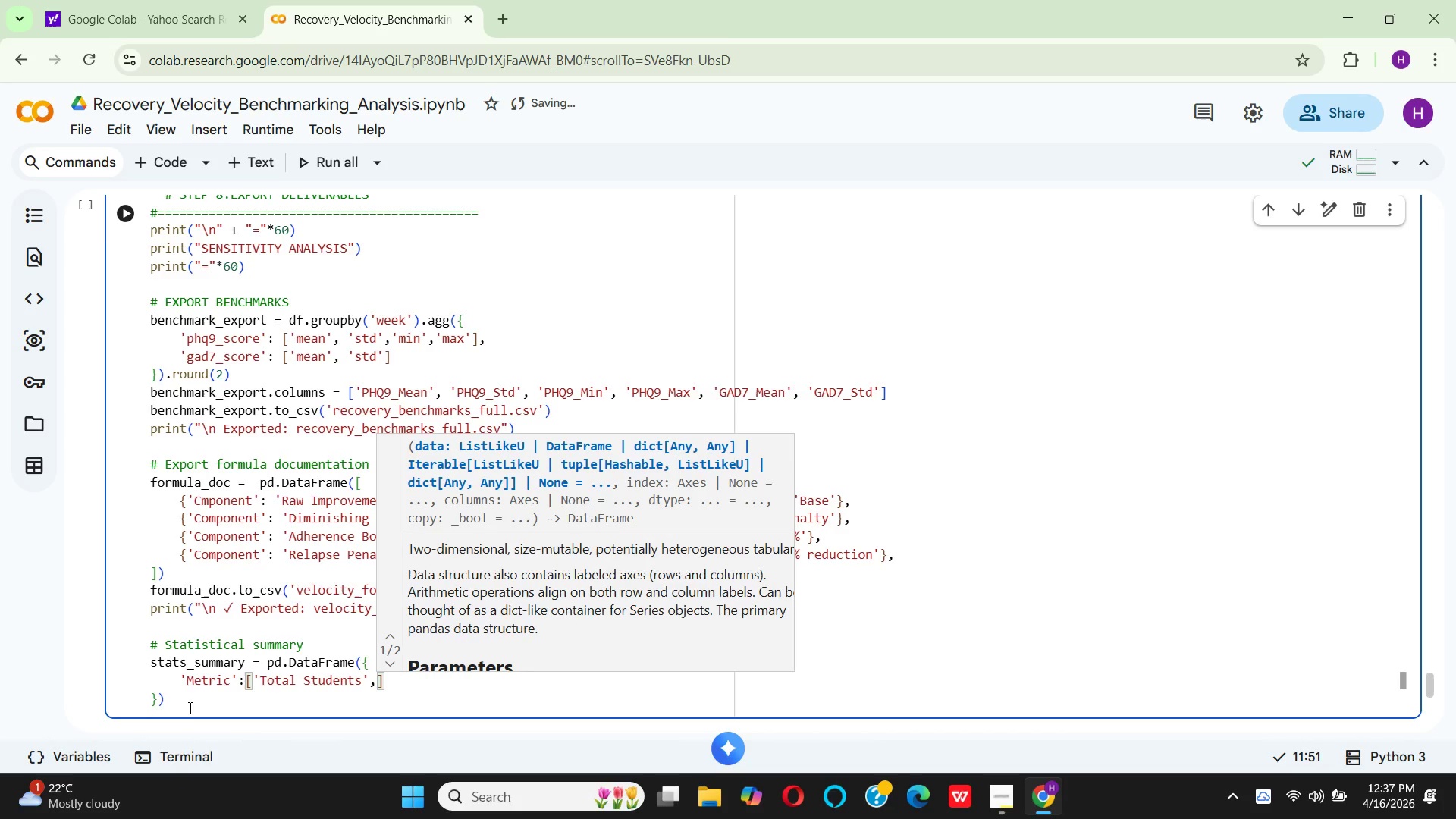 
wait(5.05)
 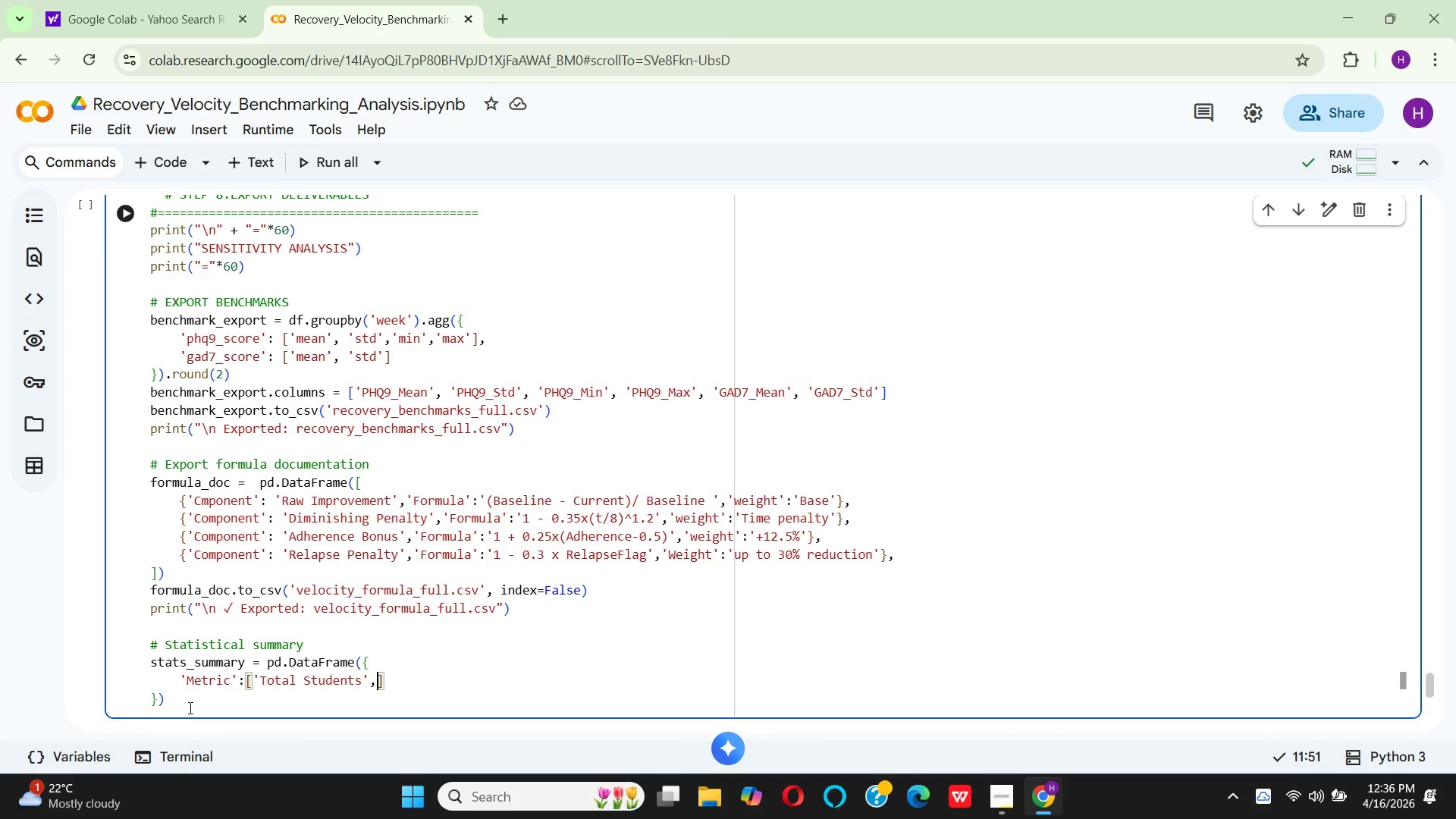 
key(Quote)
 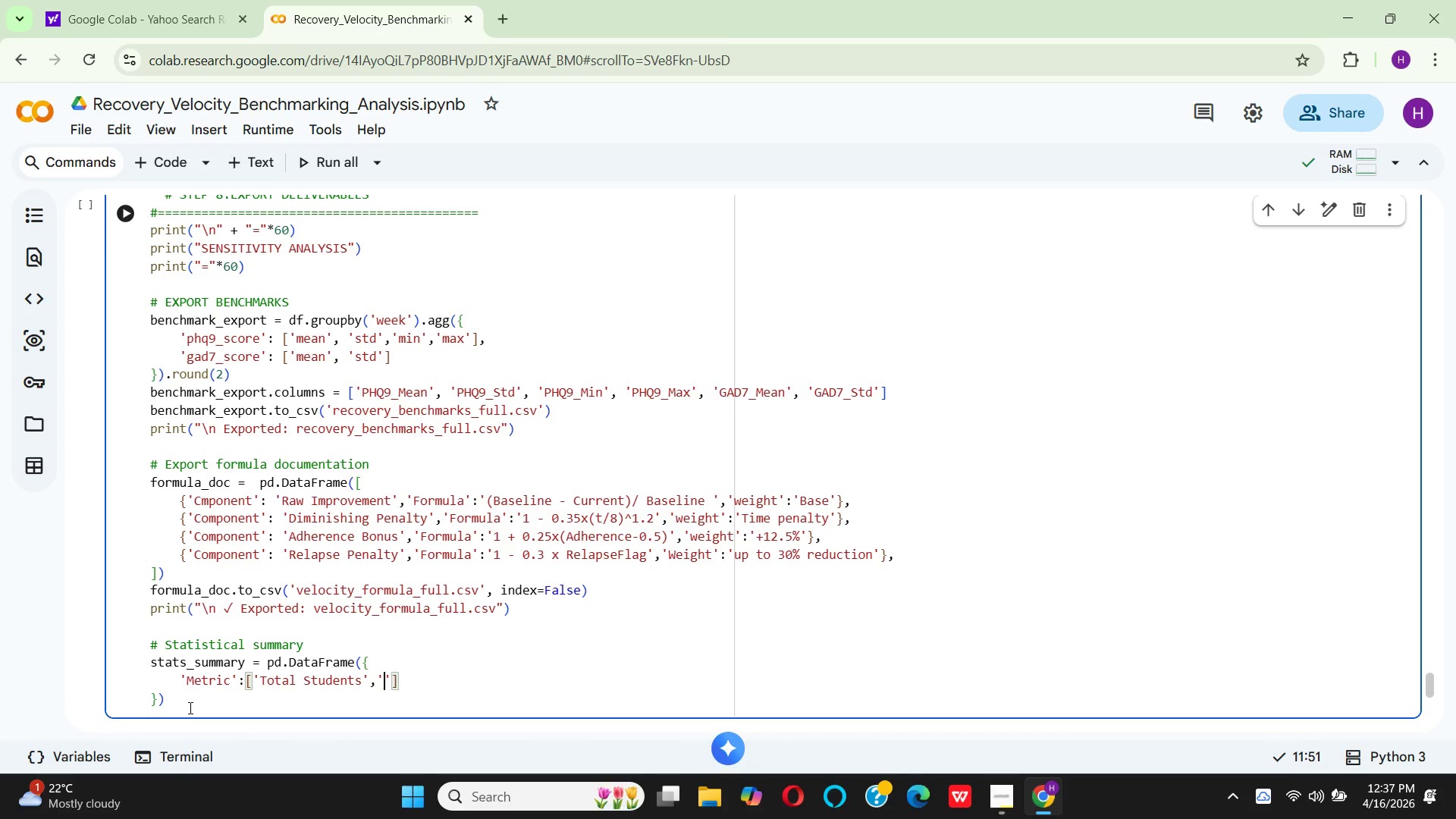 
key(CapsLock)
 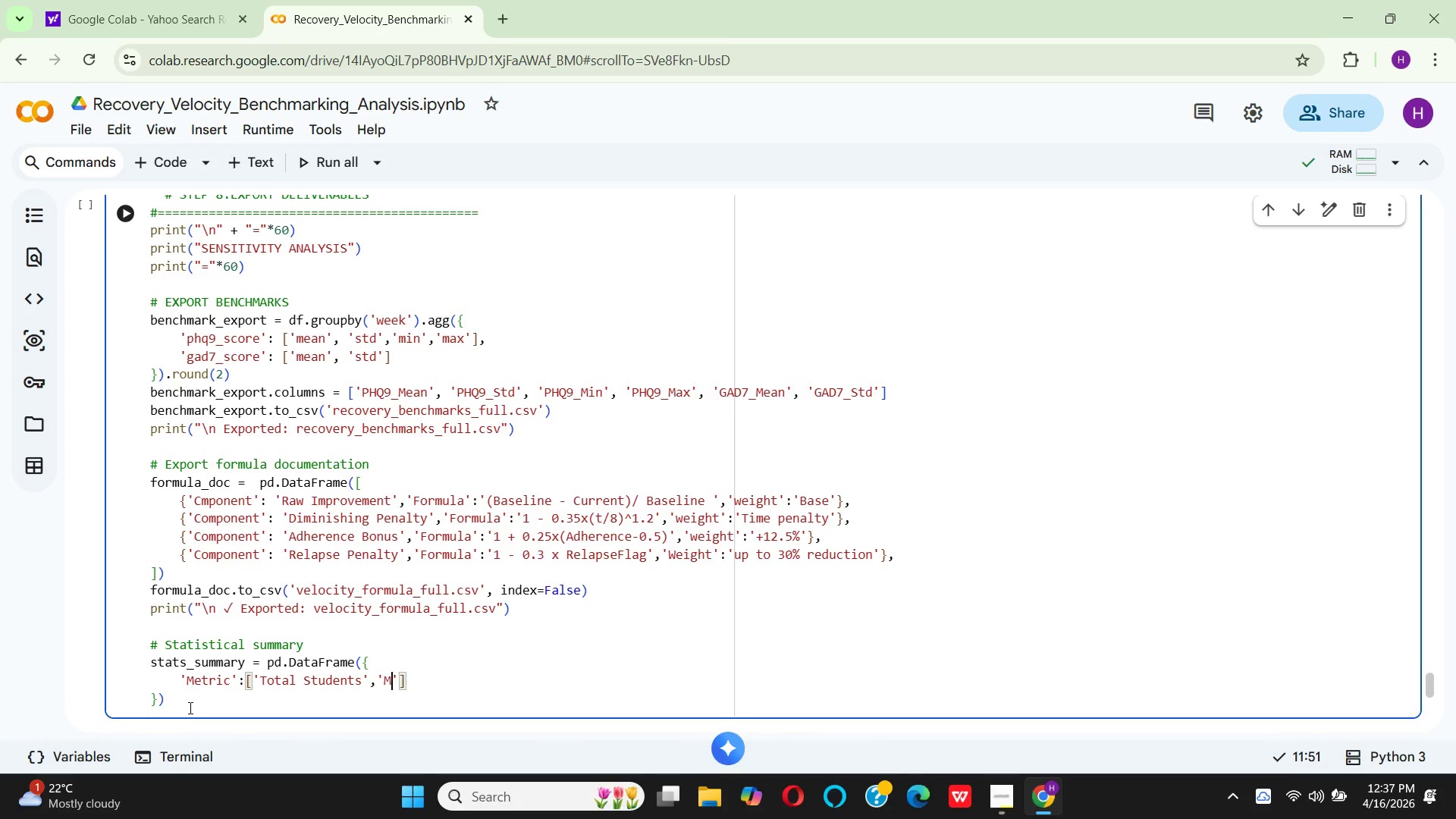 
key(M)
 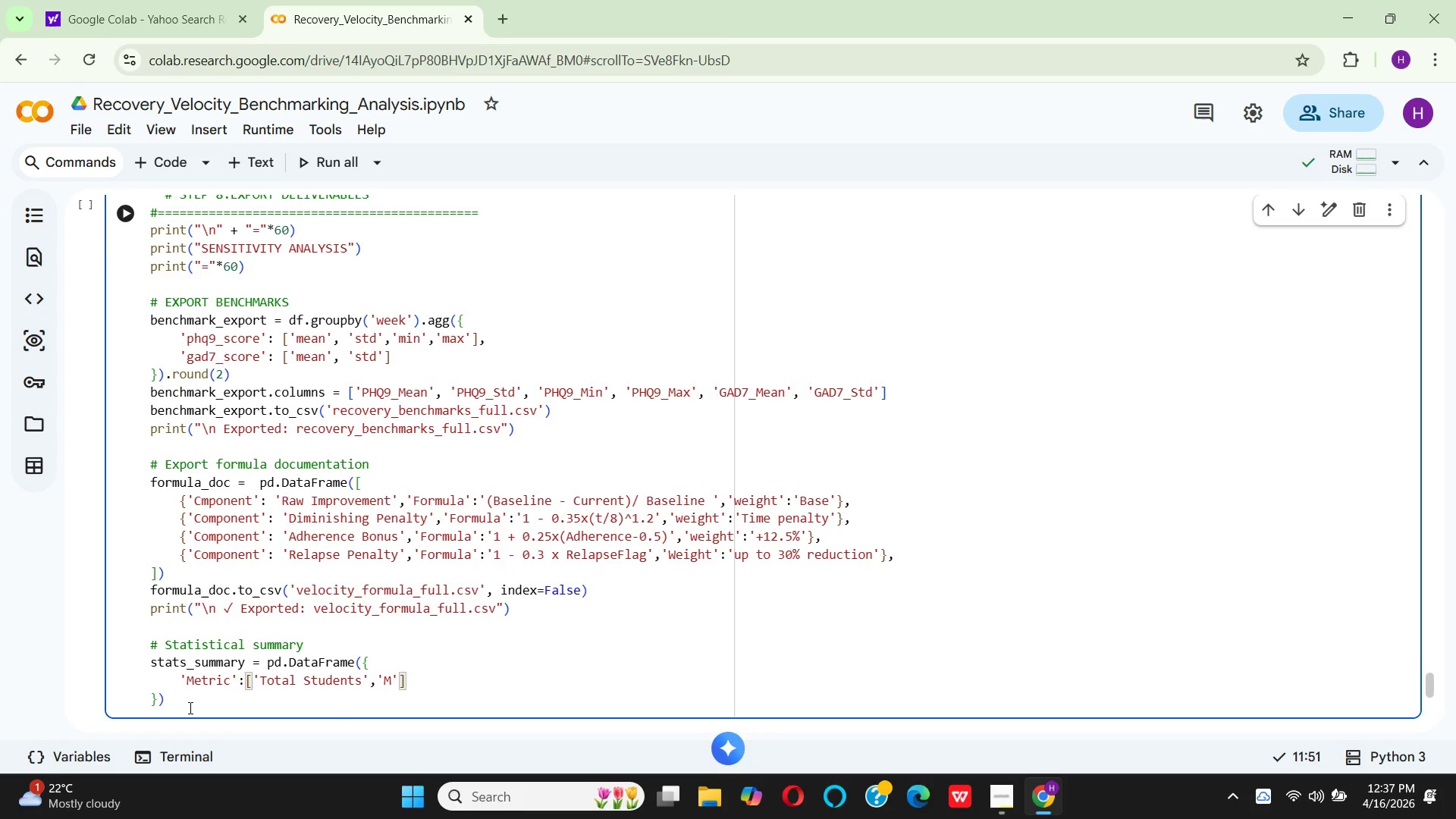 
key(CapsLock)
 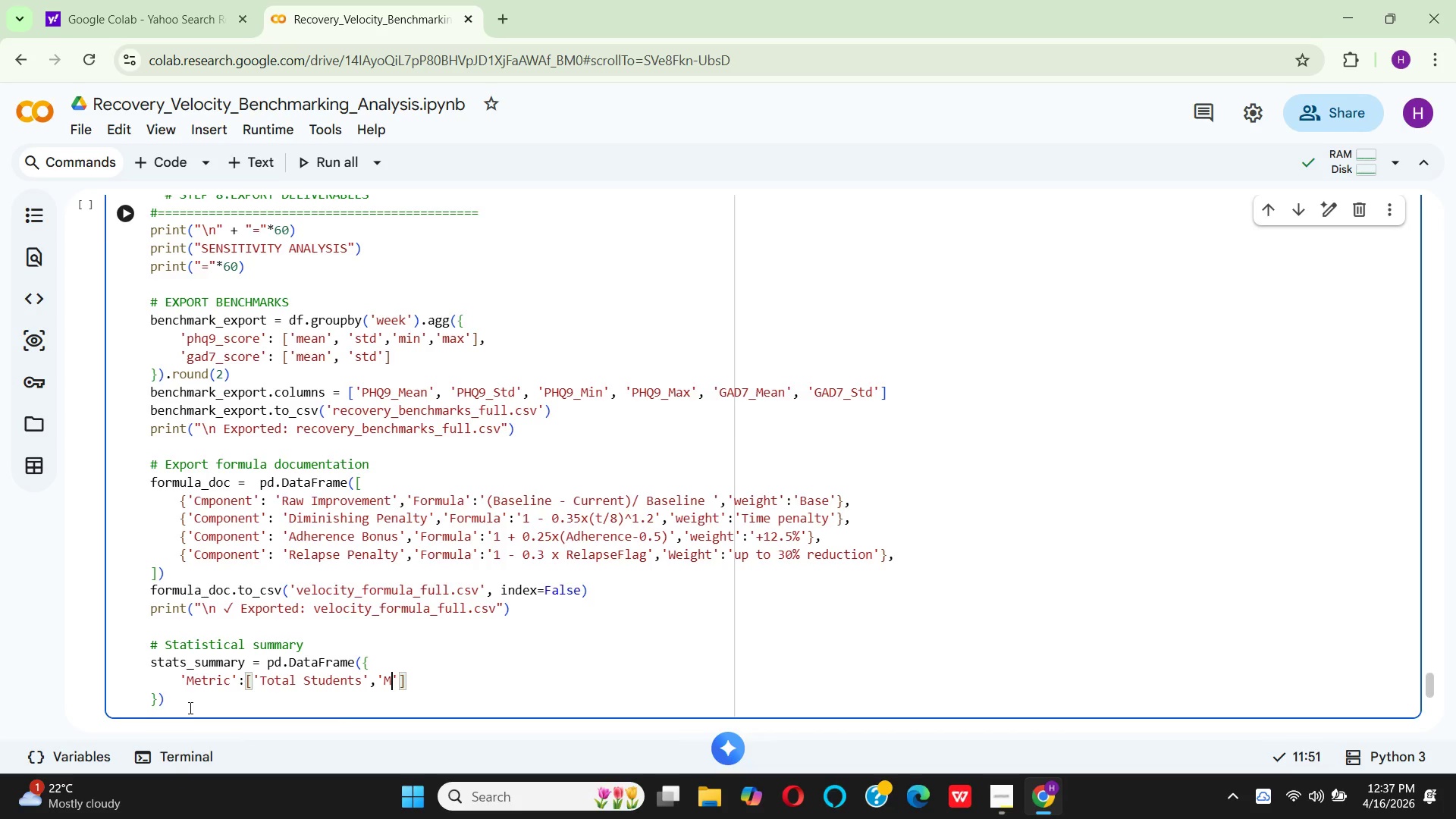 
key(E)
 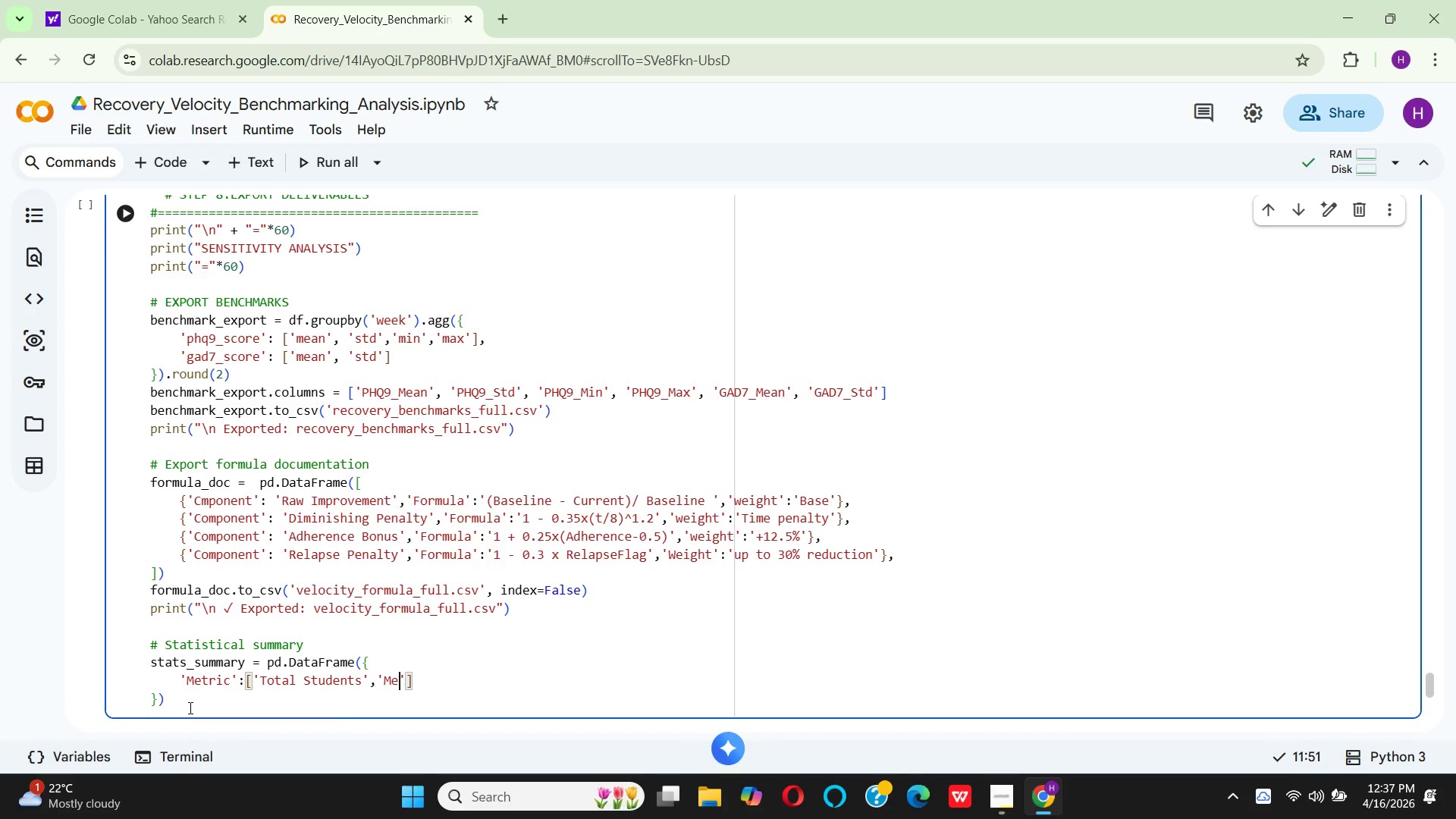 
wait(5.62)
 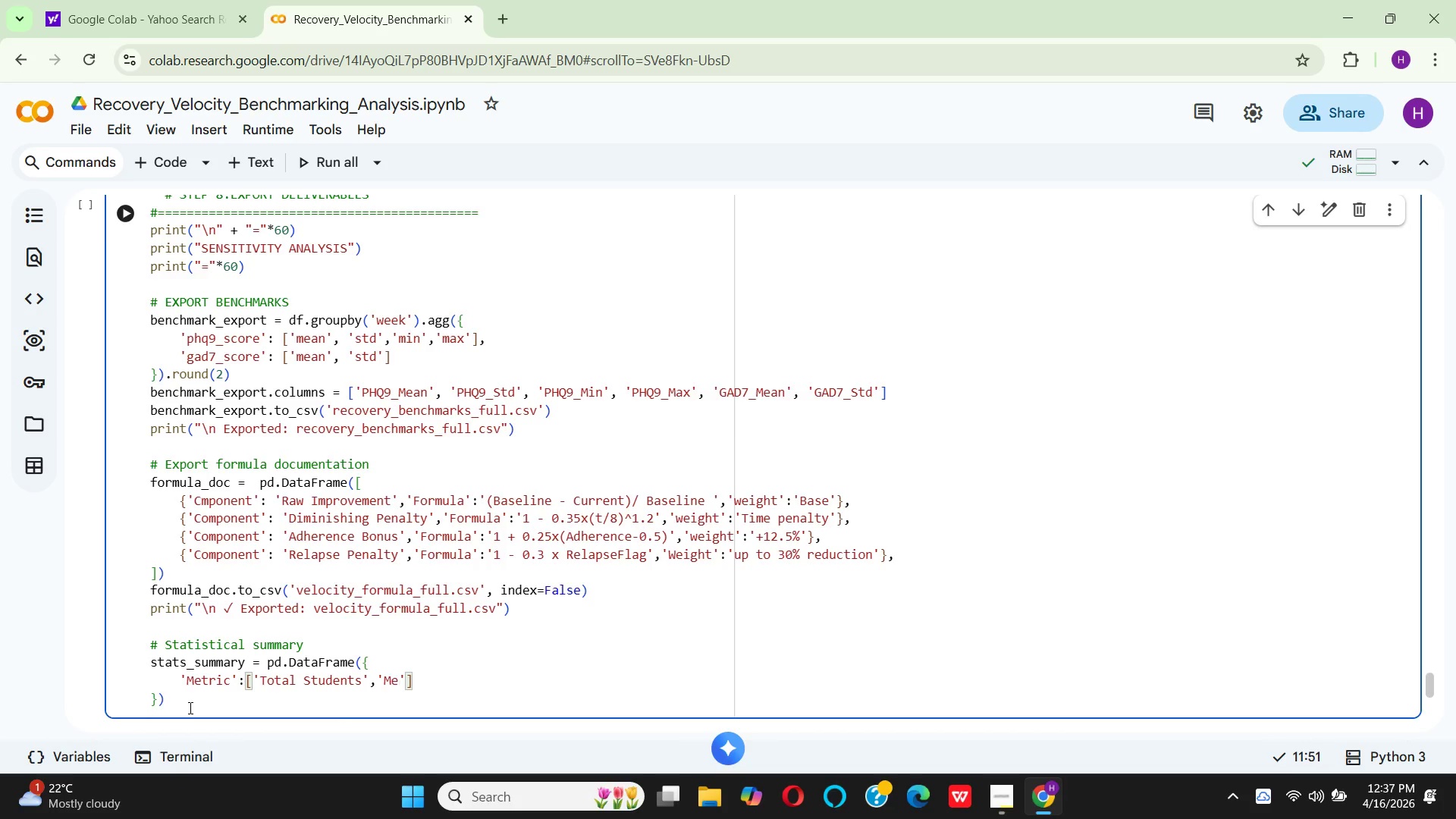 
type(an PHQ-9)
 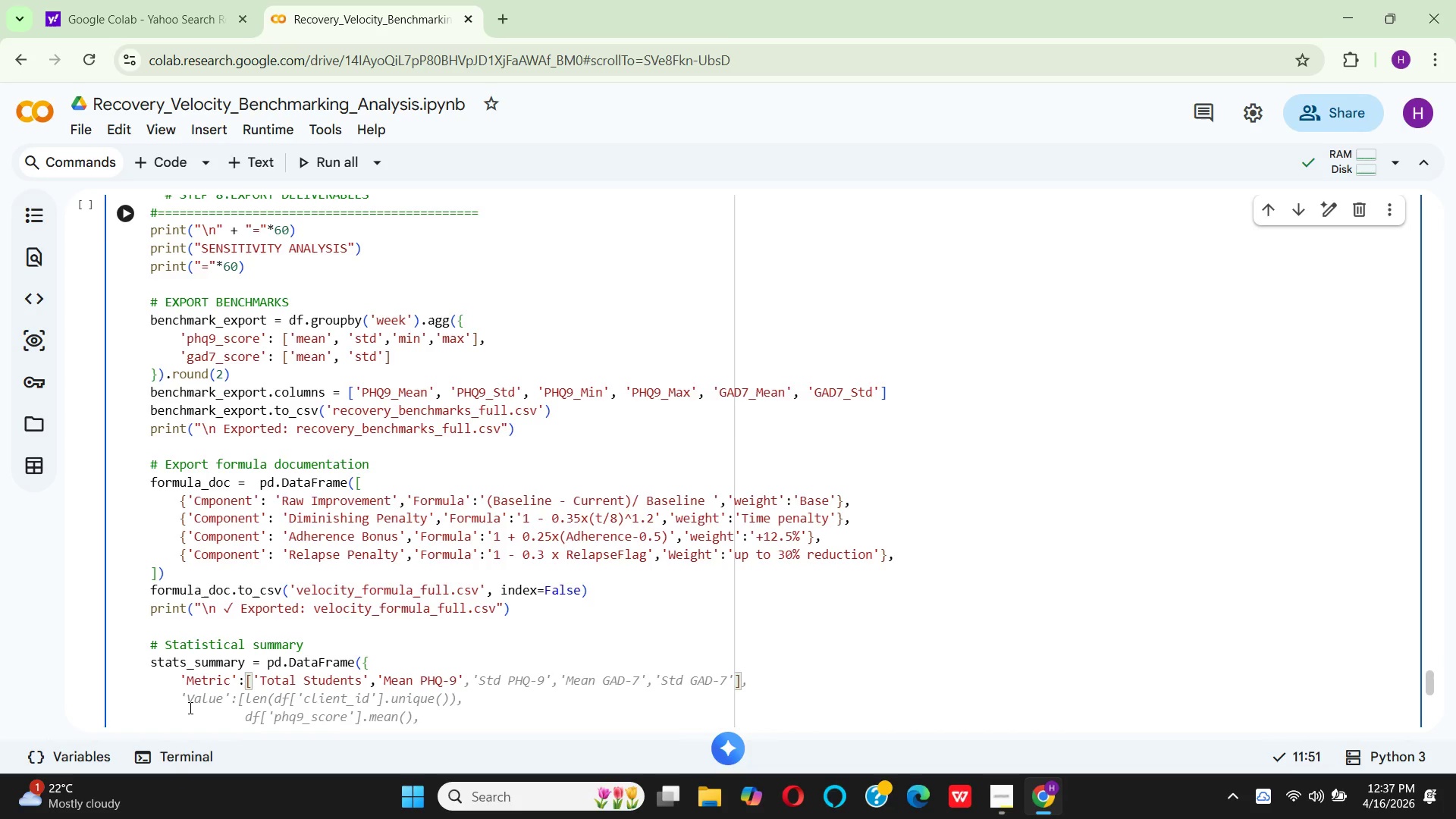 
key(ArrowRight)
 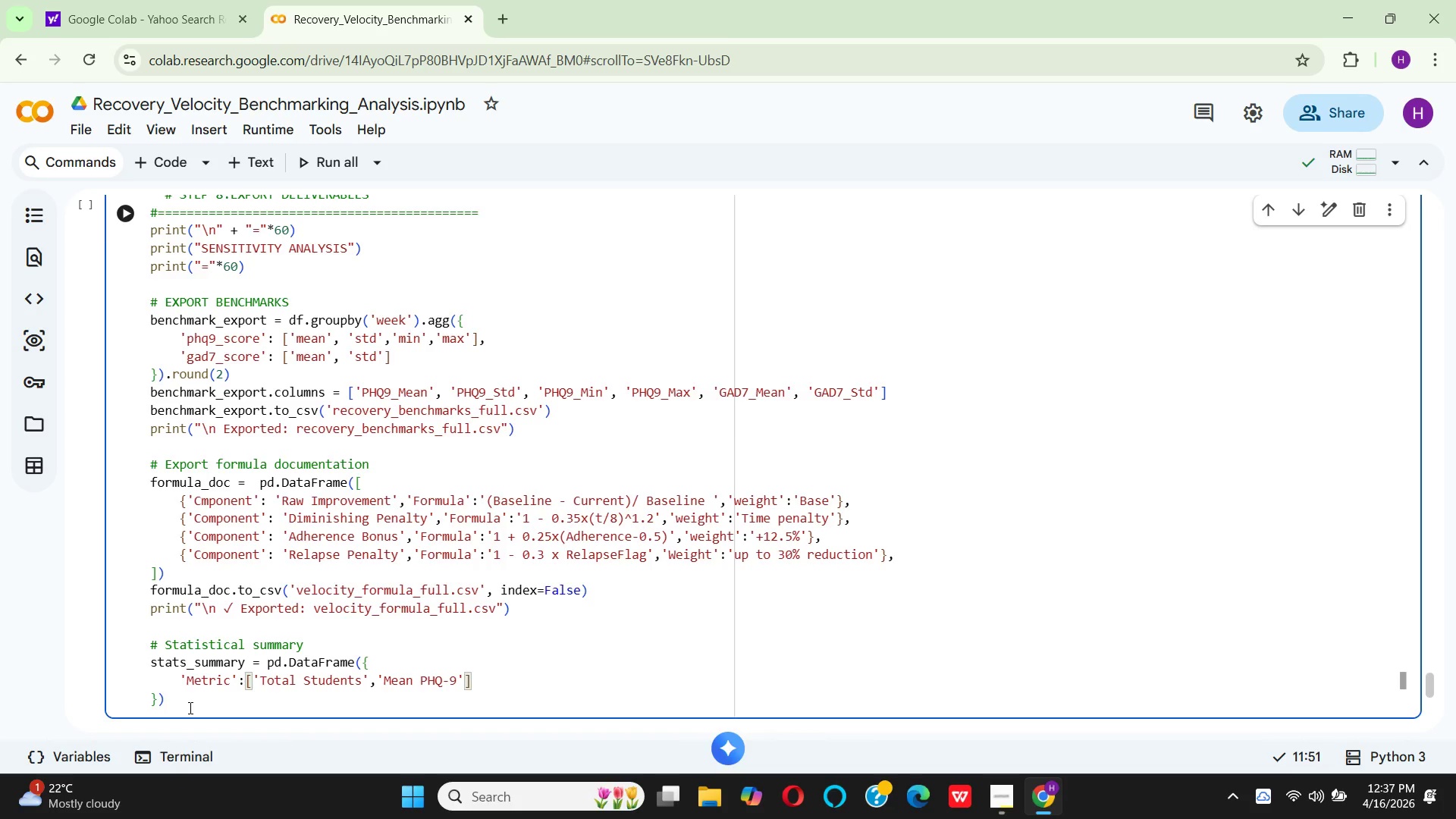 
key(Comma)
 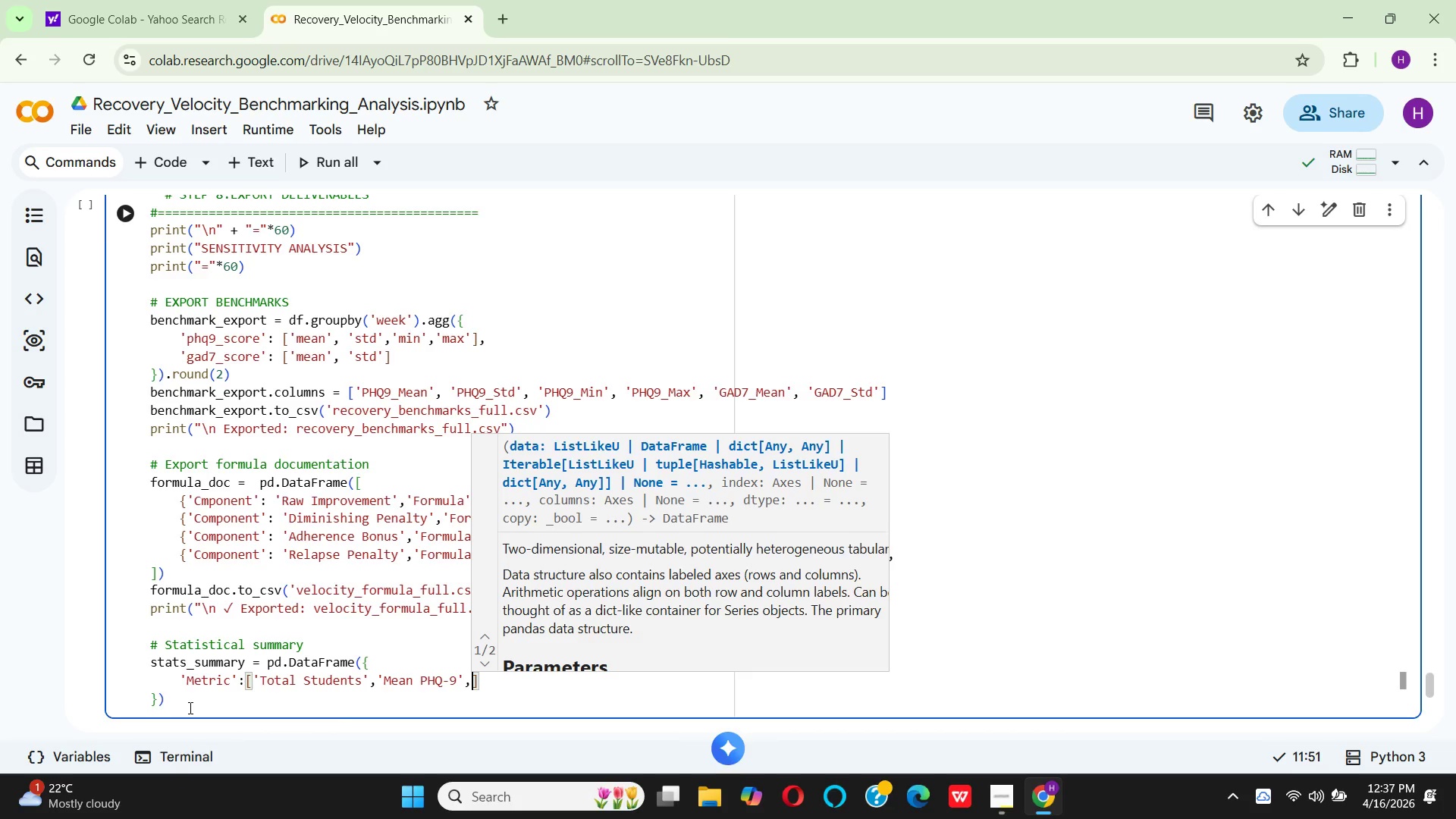 
wait(5.83)
 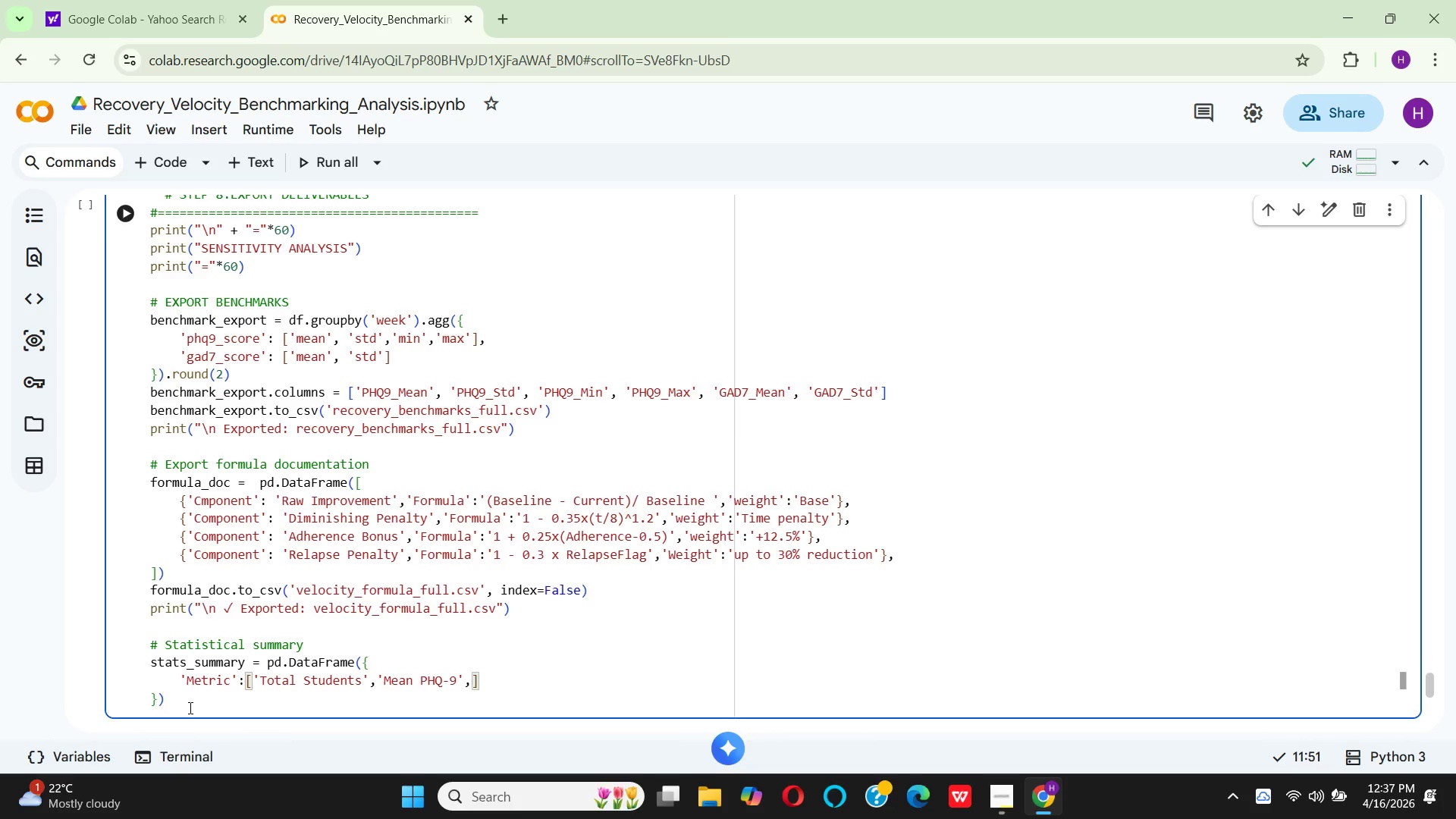 
key(Backspace)
type((wee 1)
 